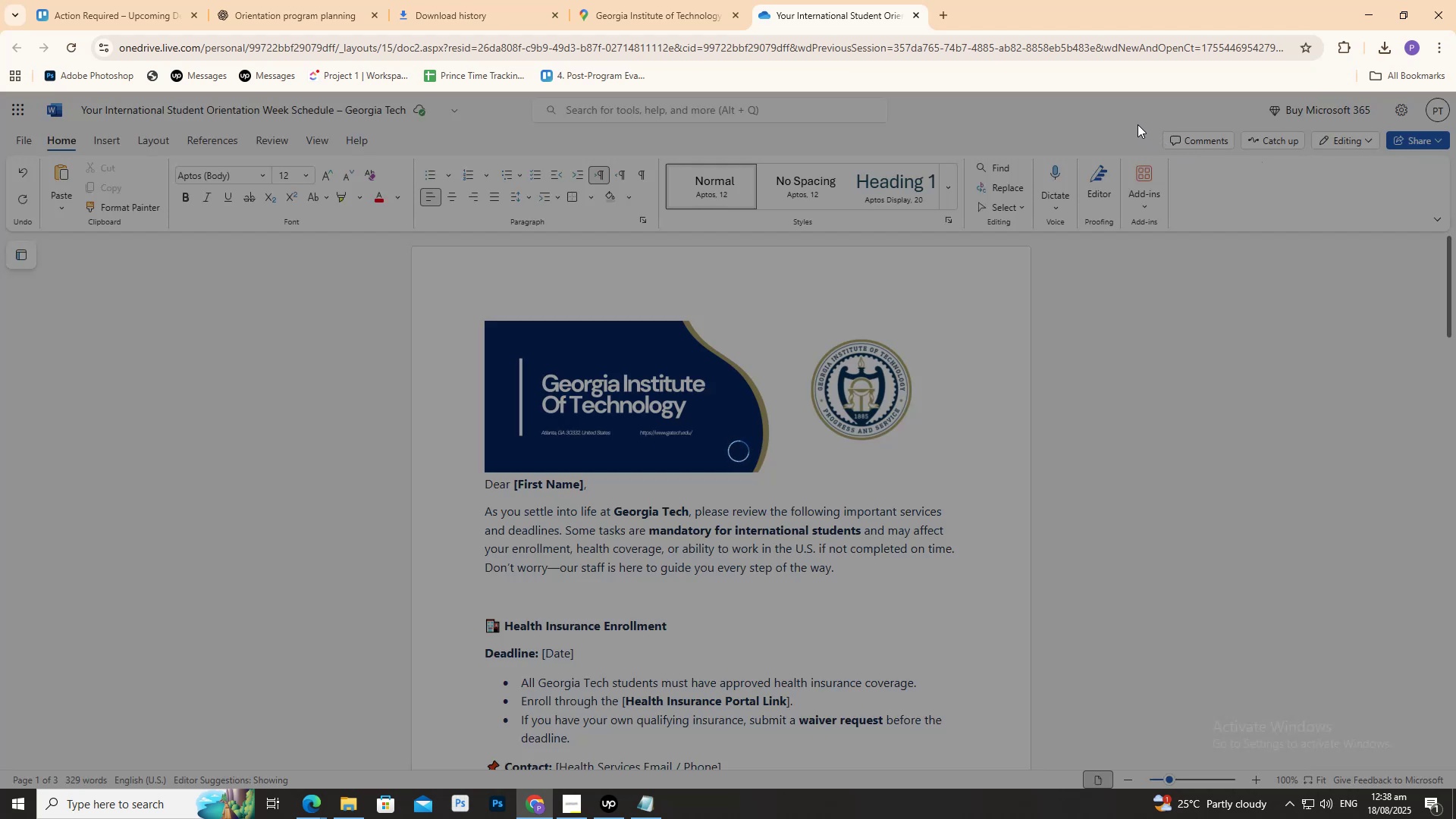 
left_click([878, 354])
 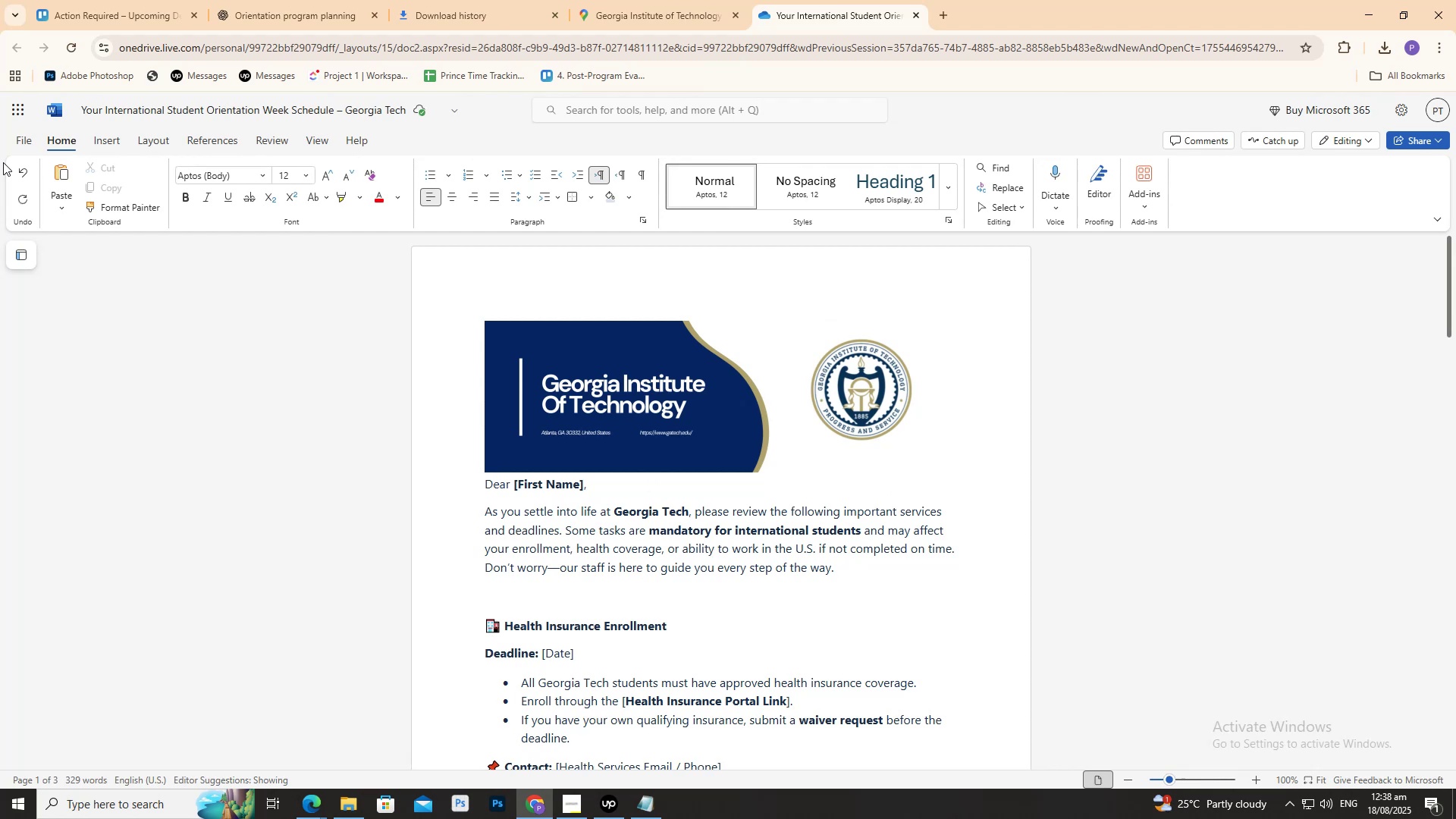 
left_click([13, 142])
 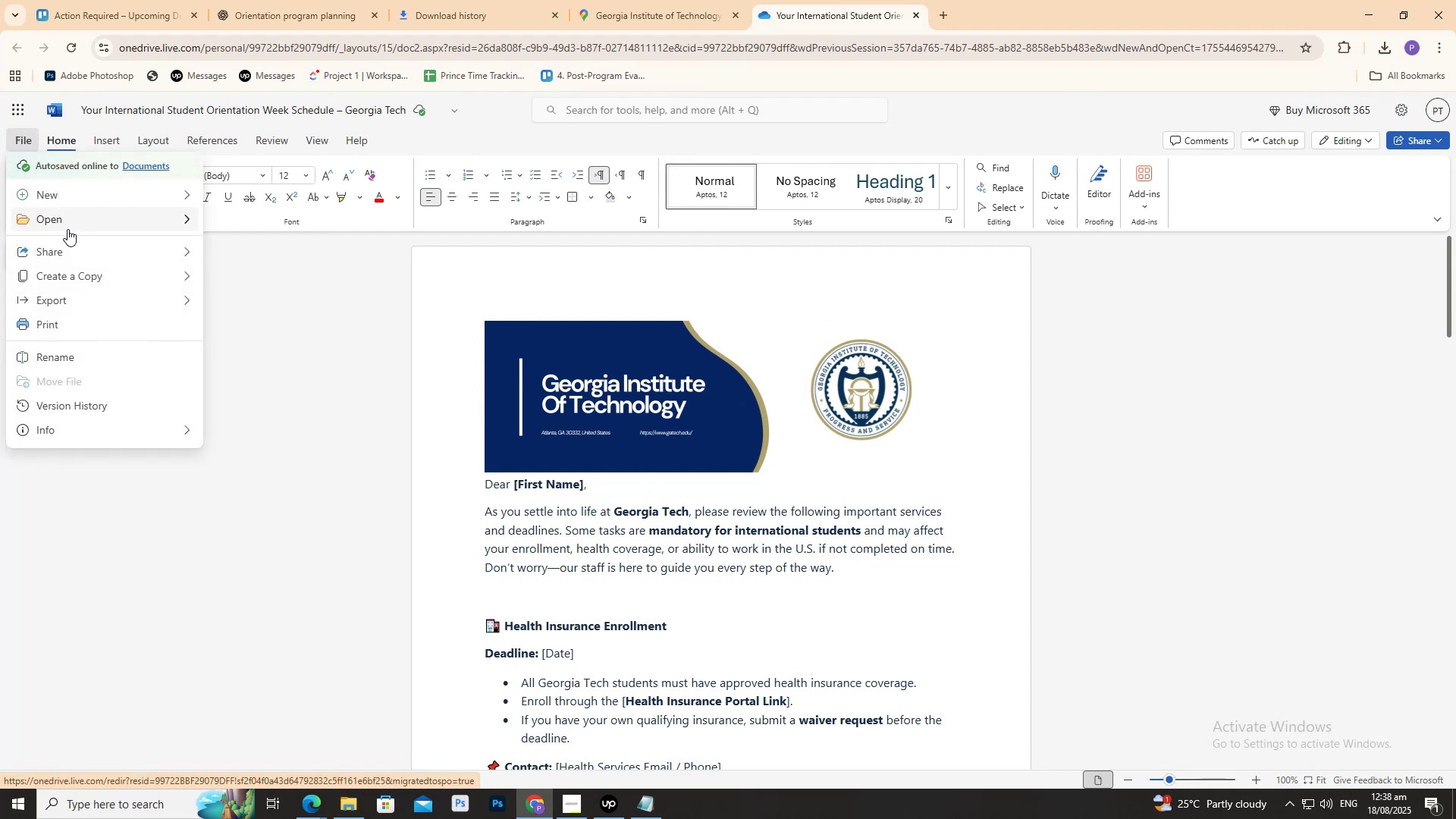 
mouse_move([77, 306])
 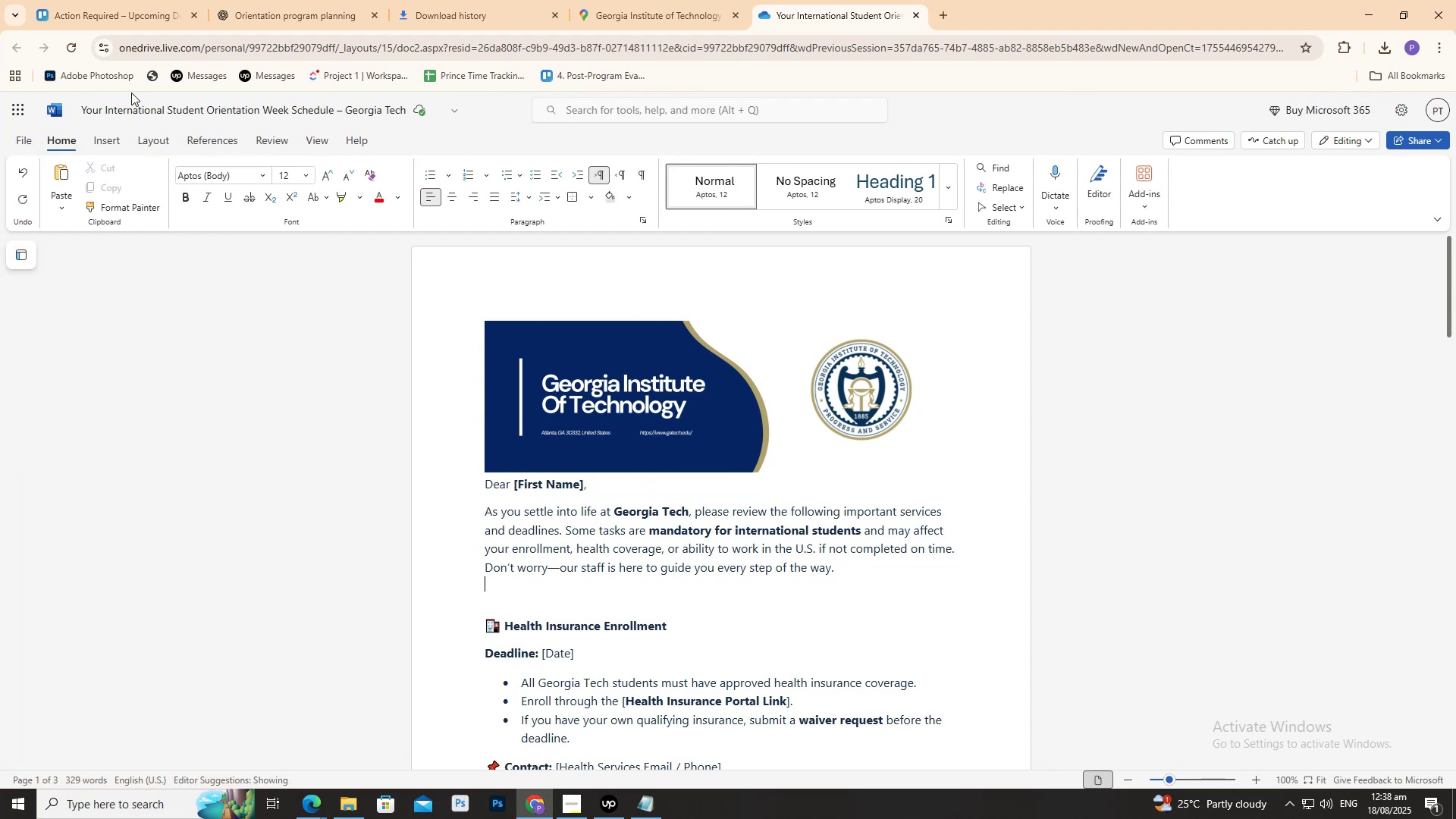 
double_click([88, 0])
 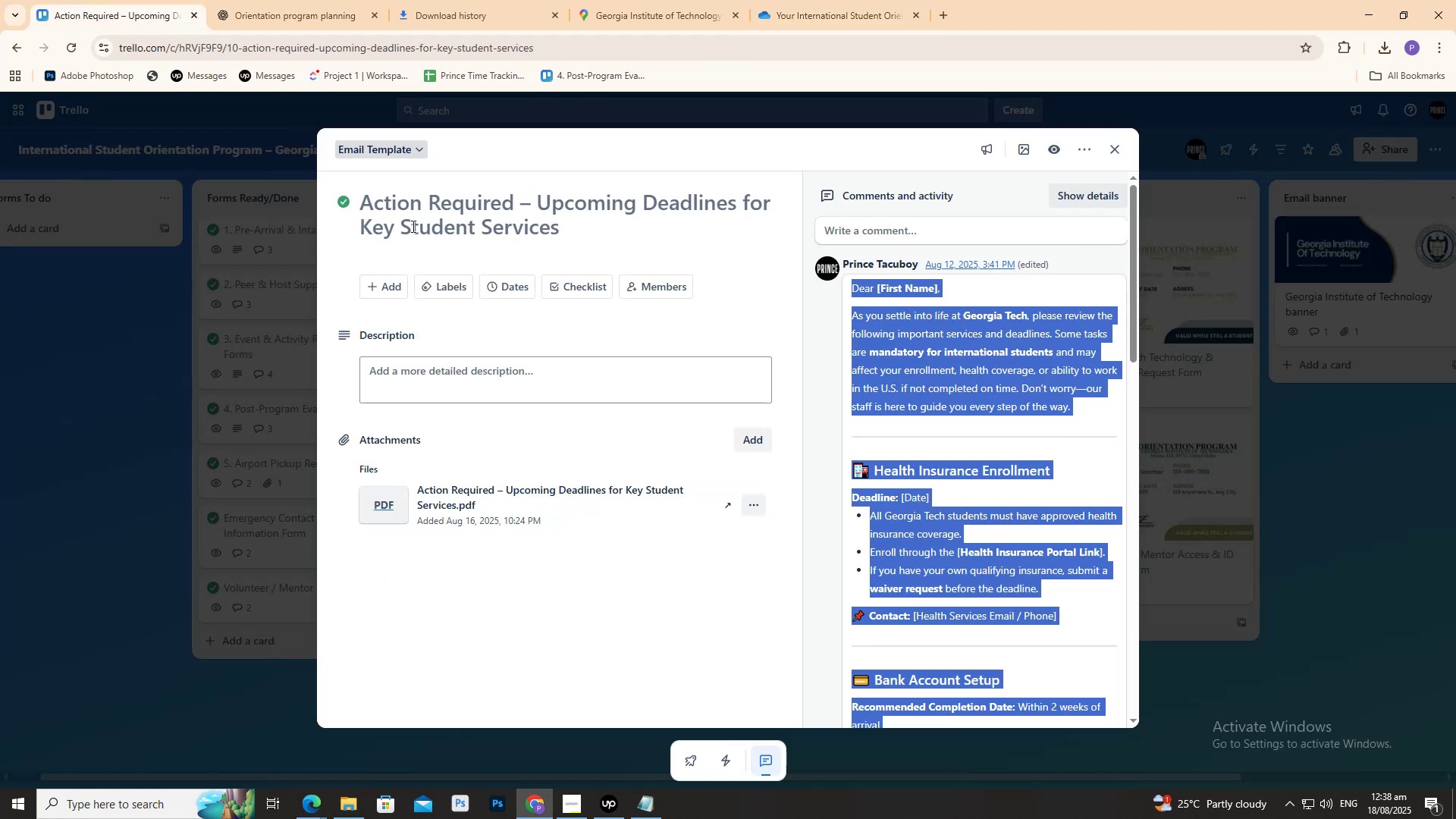 
left_click([416, 226])
 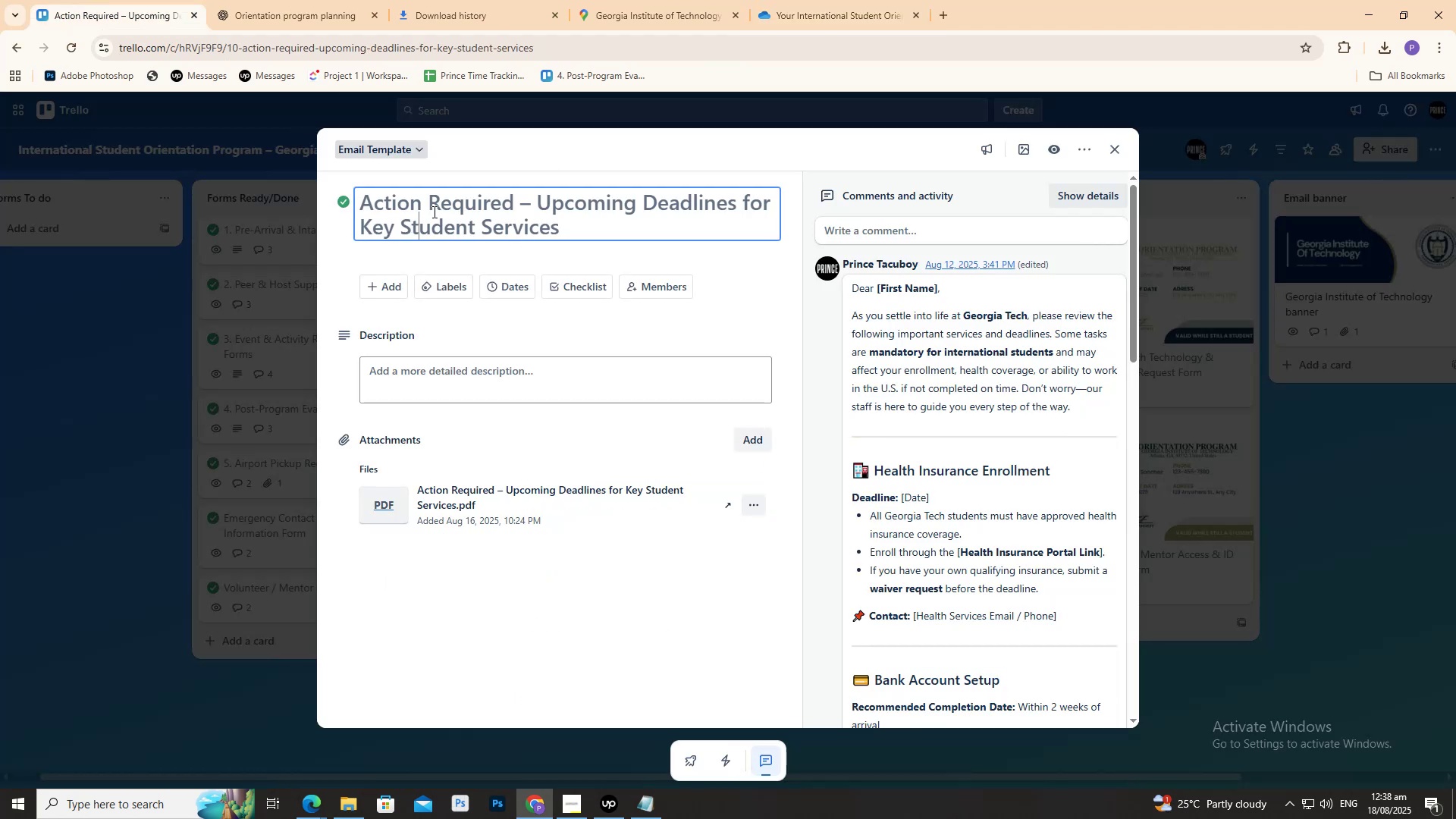 
key(Control+A)
 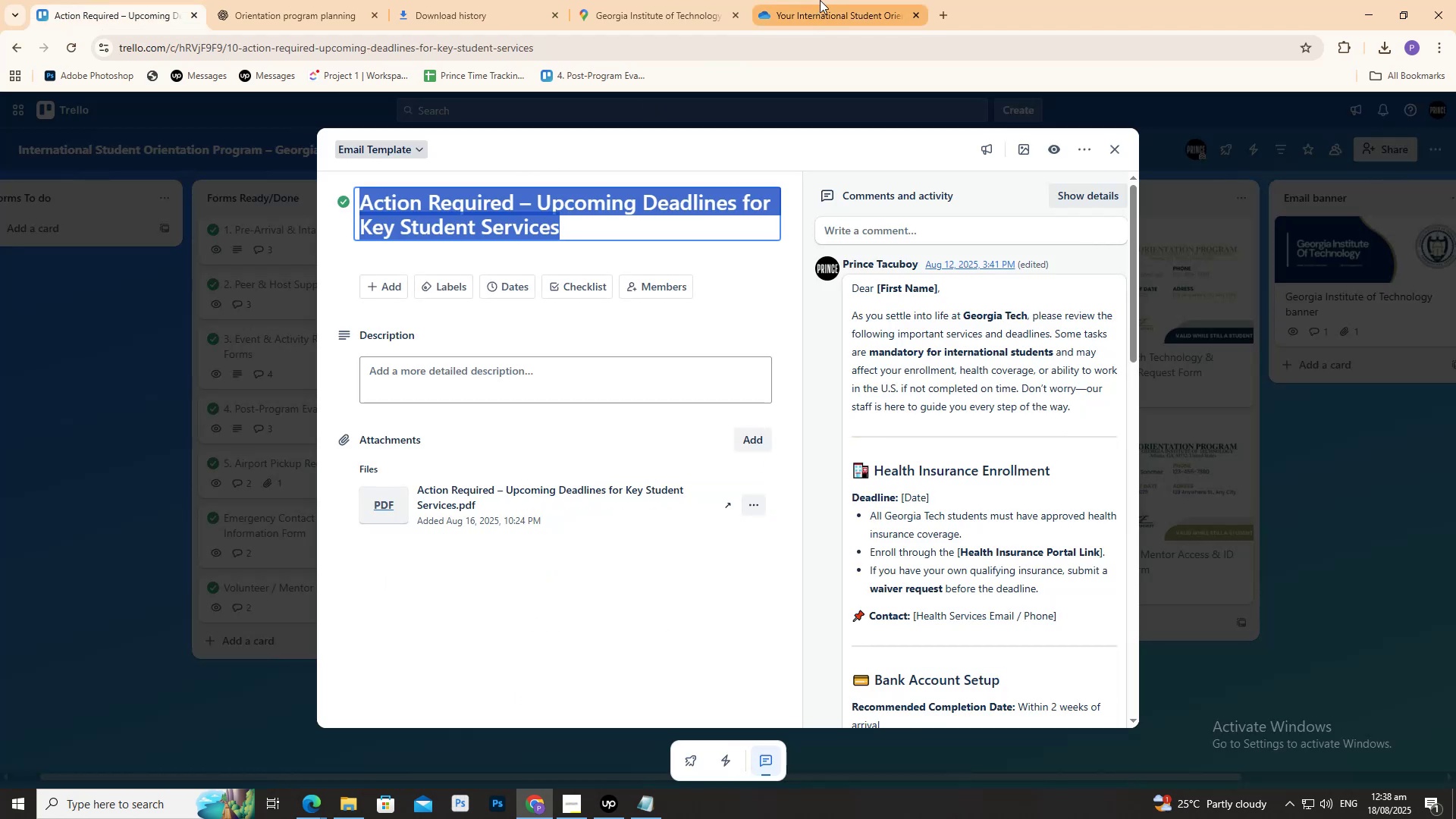 
key(Control+C)
 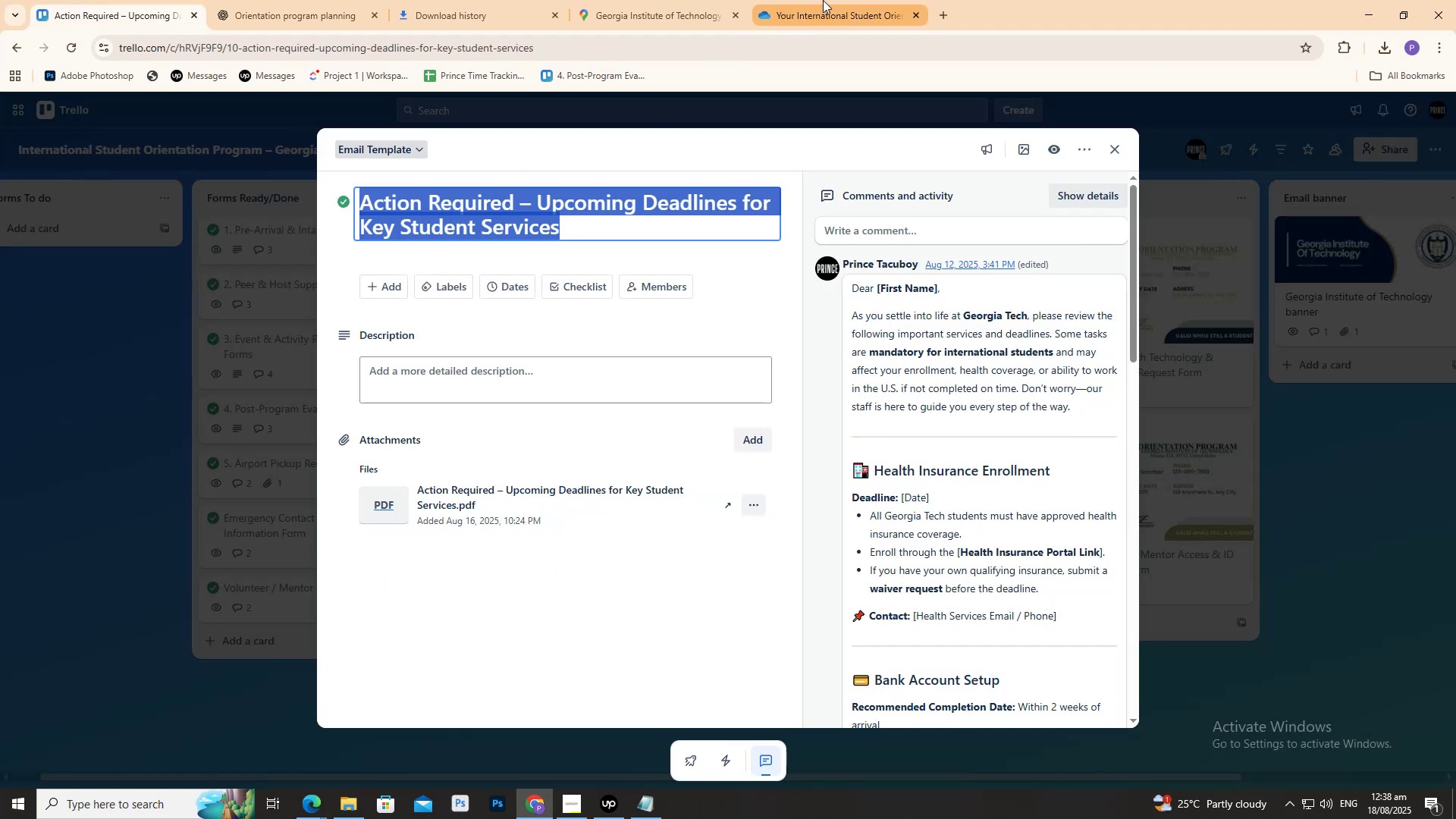 
key(Control+C)
 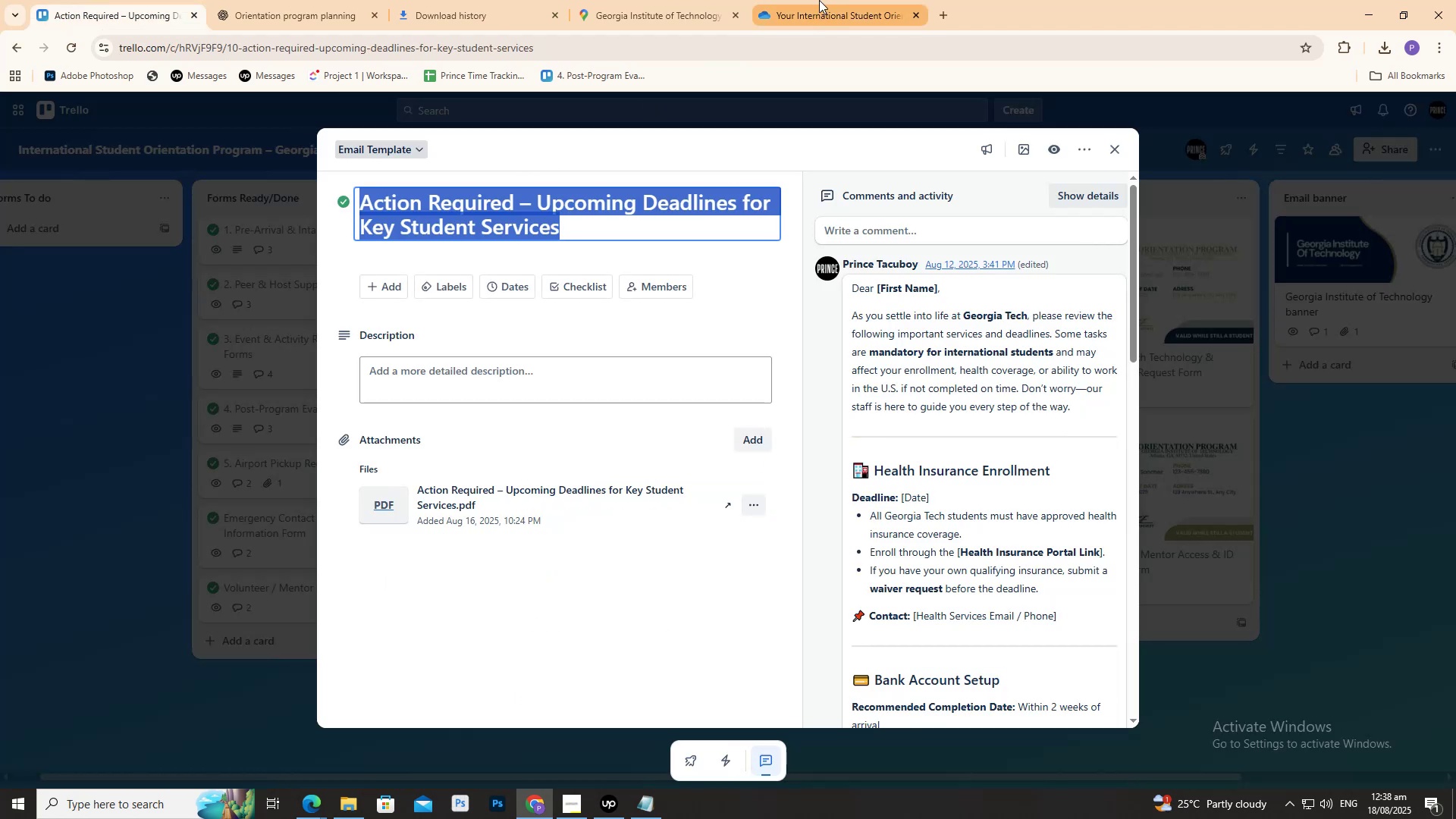 
left_click([819, 0])
 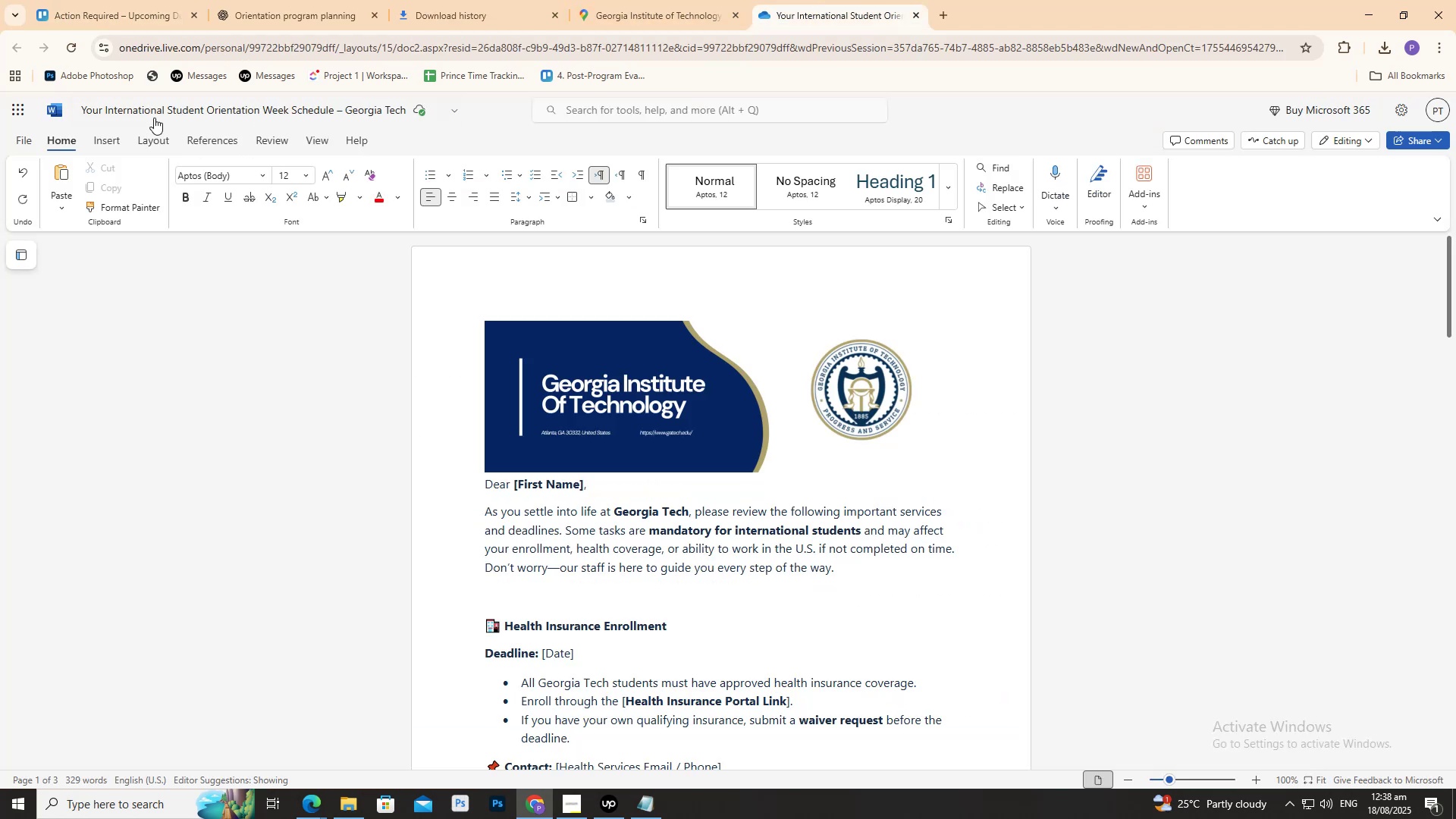 
left_click([150, 110])
 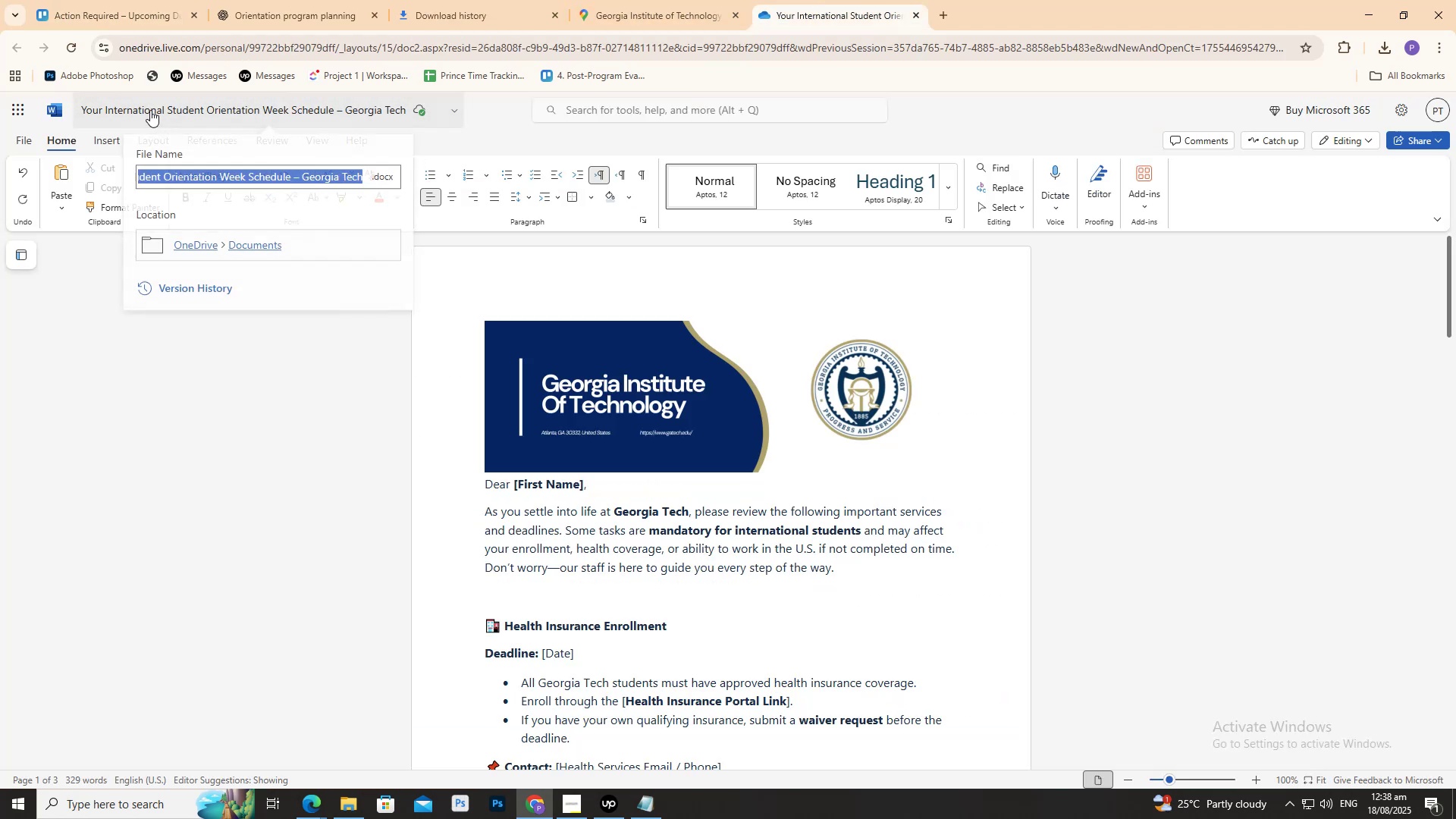 
key(Control+A)
 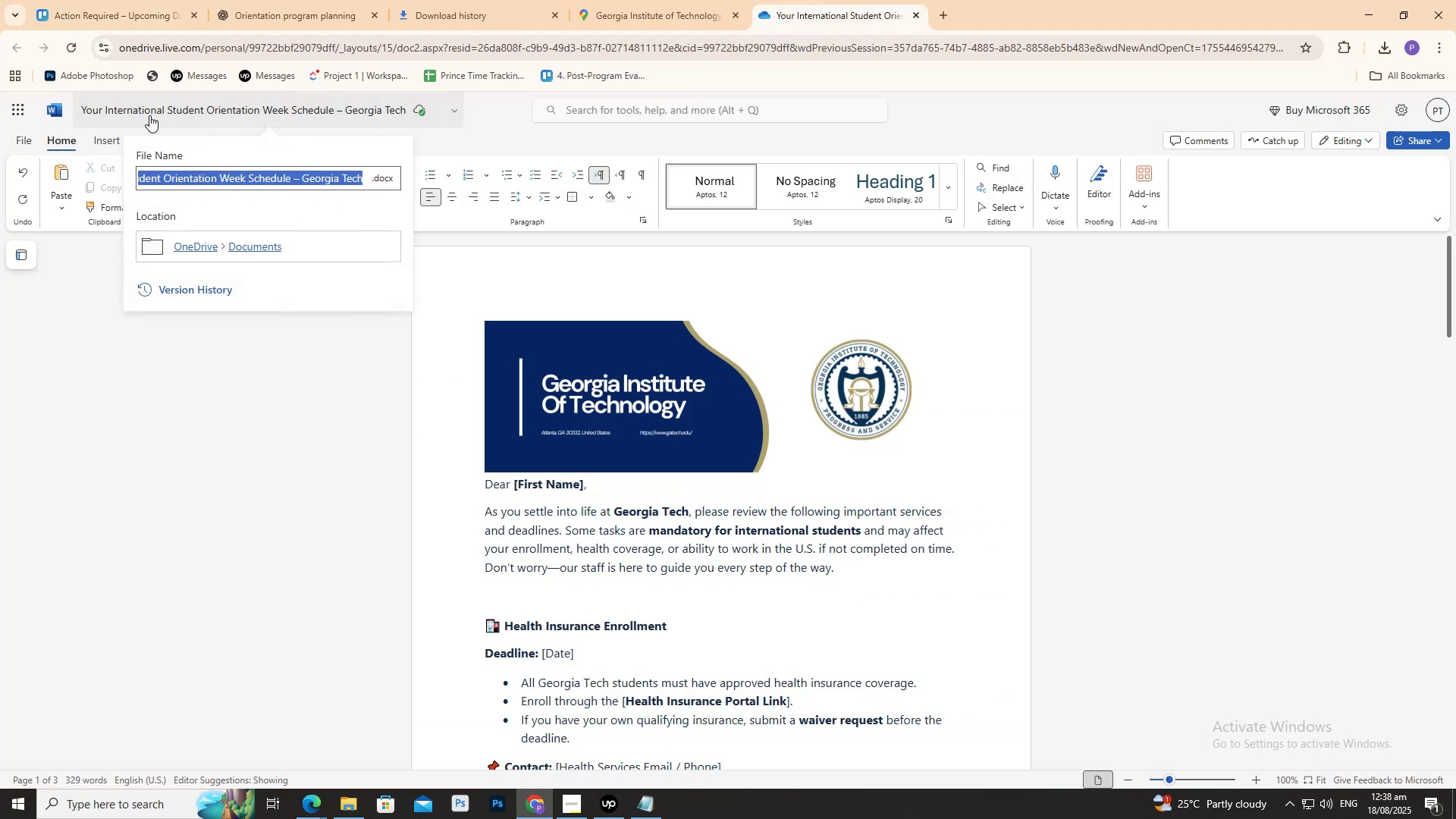 
key(Control+V)
 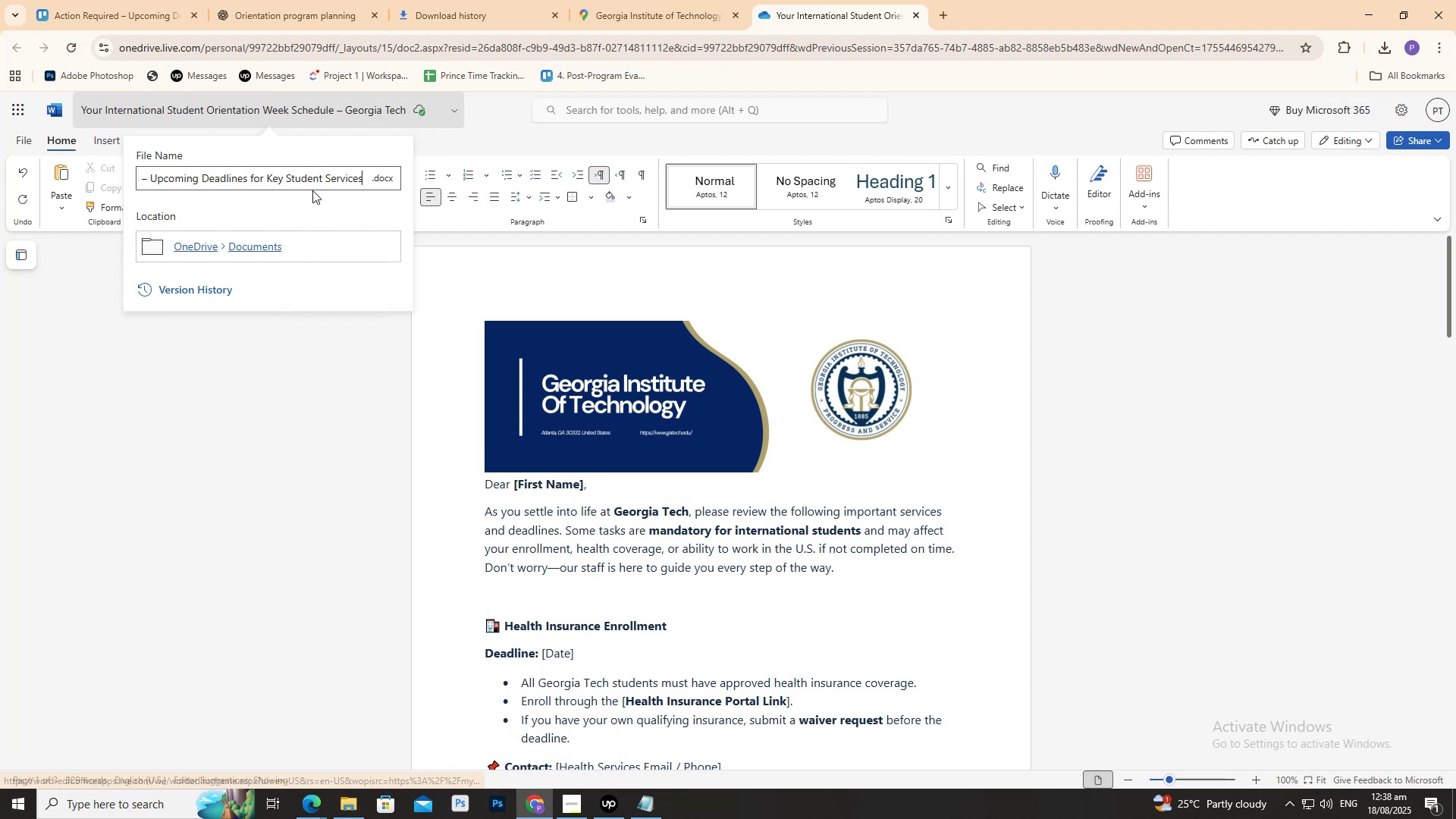 
left_click([287, 179])
 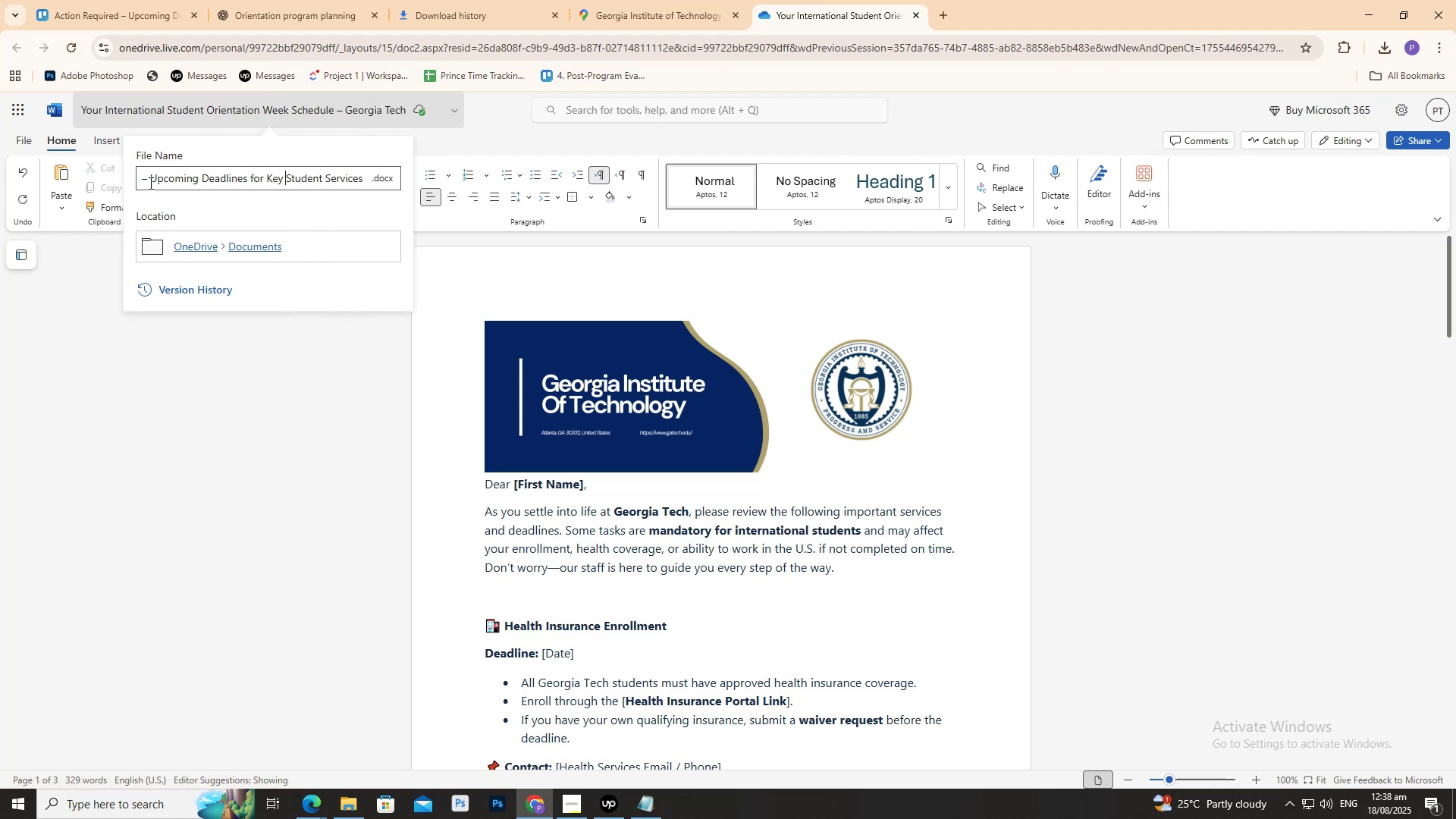 
left_click_drag(start_coordinate=[151, 183], to_coordinate=[86, 181])
 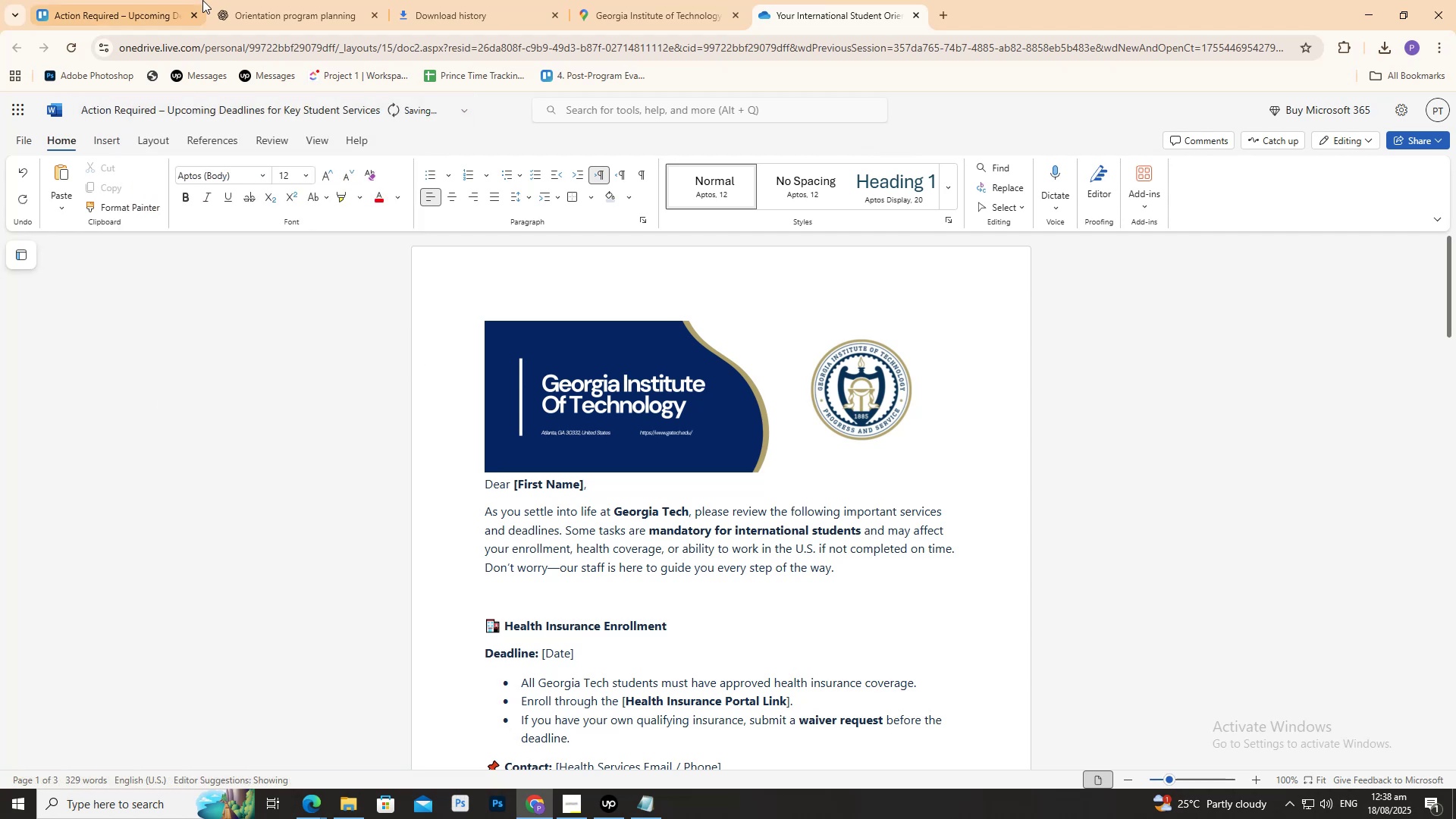 
left_click([174, 0])
 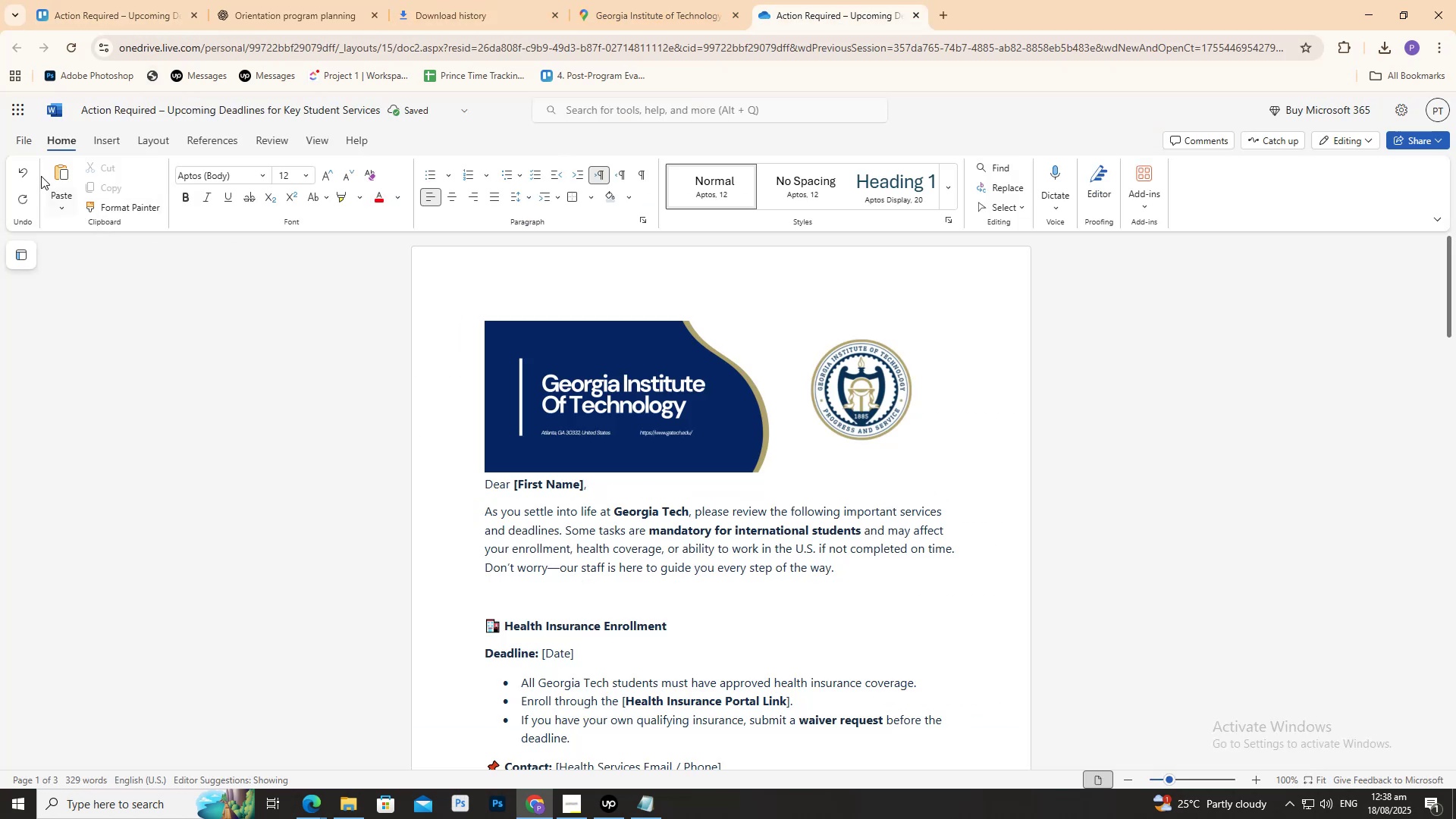 
left_click([29, 141])
 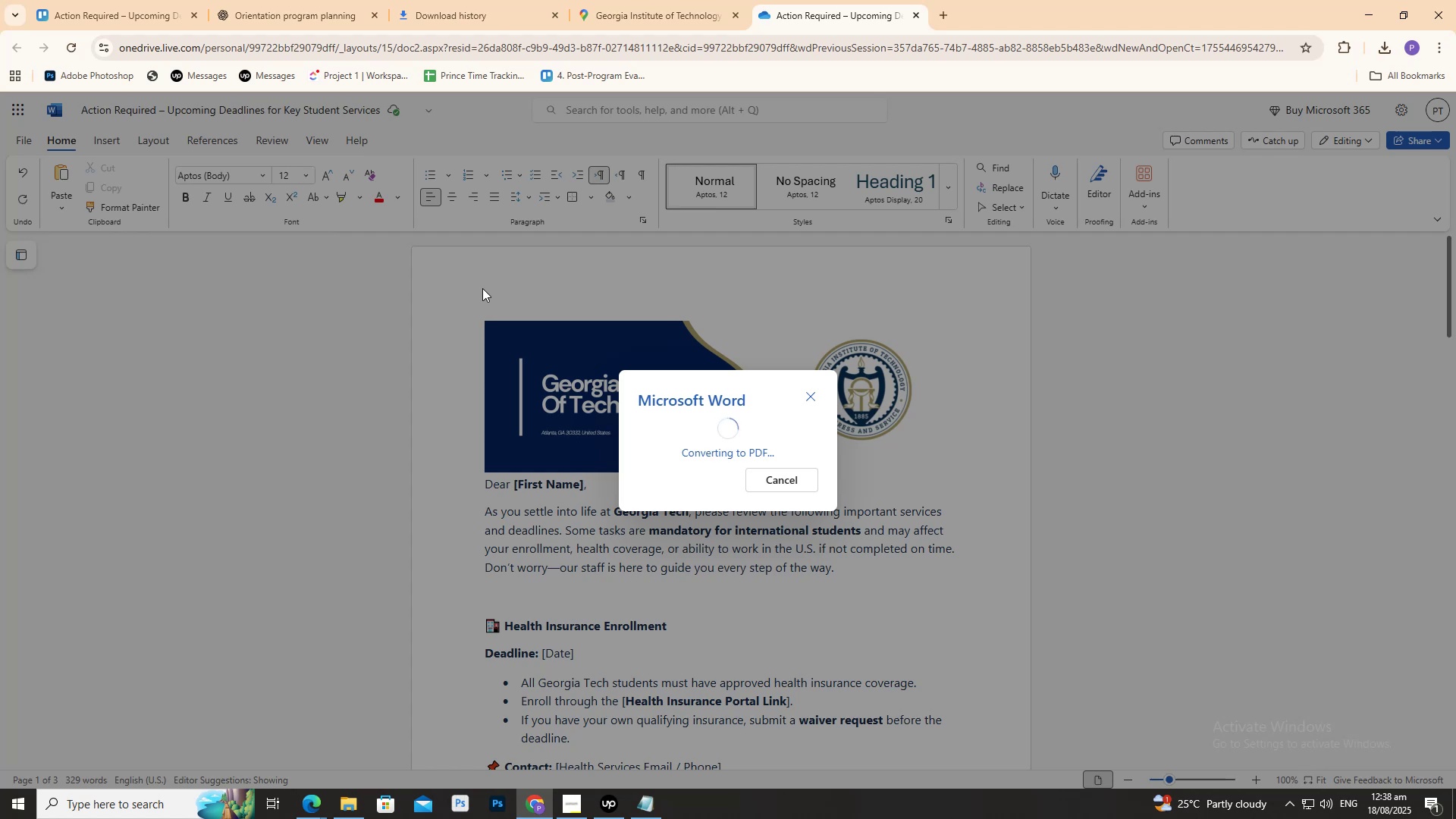 
wait(9.37)
 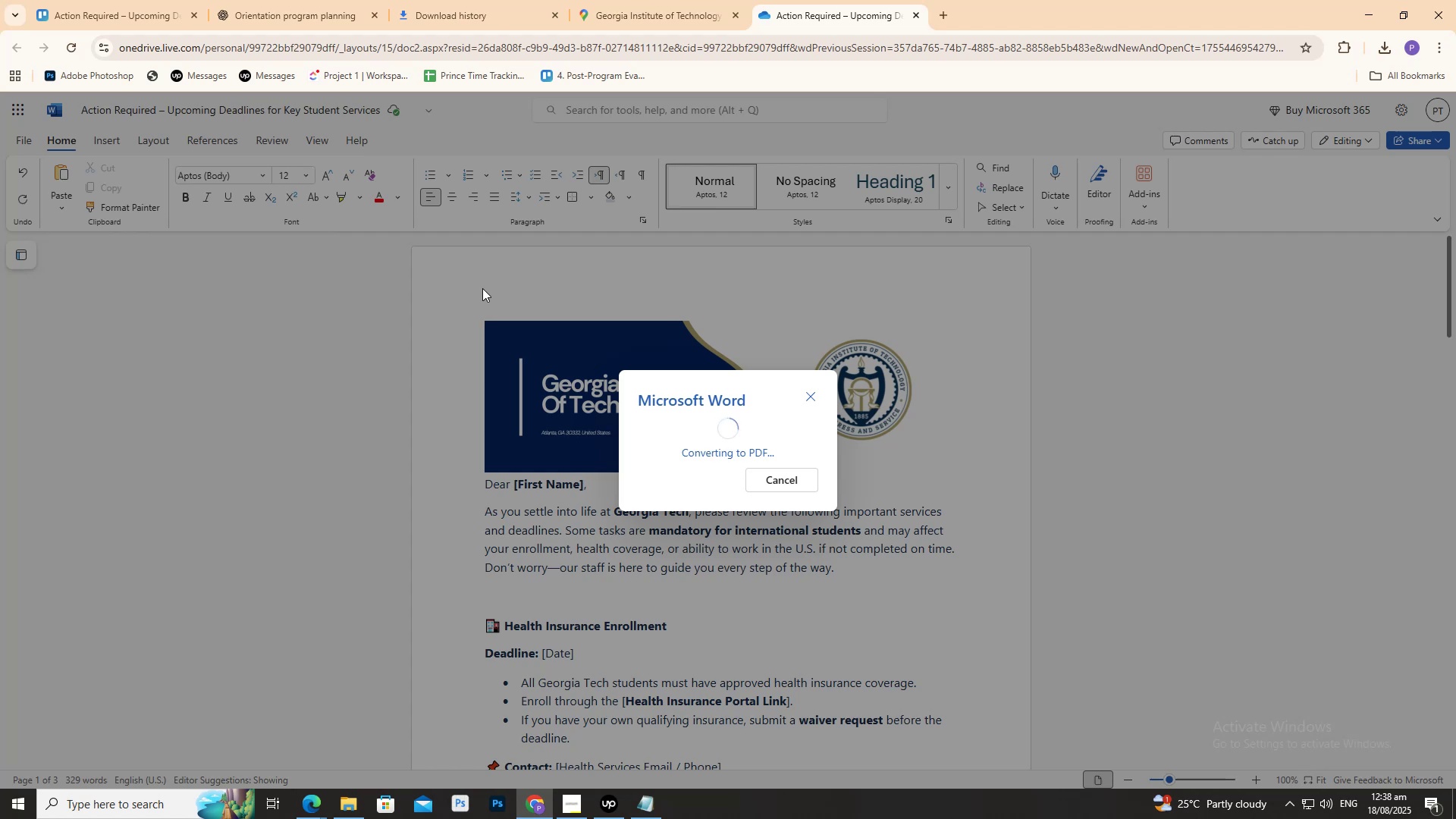 
left_click([695, 481])
 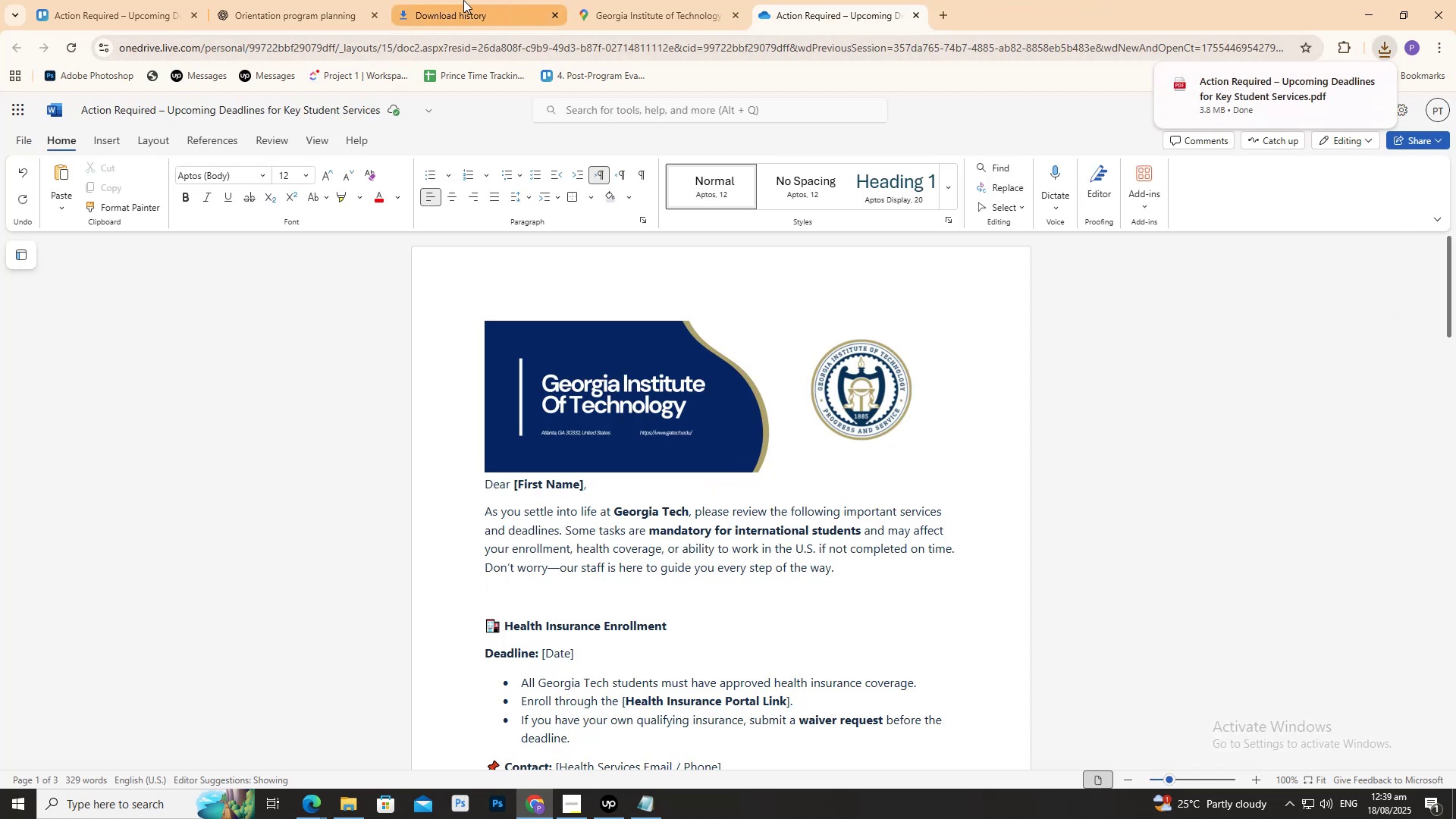 
left_click([330, 0])
 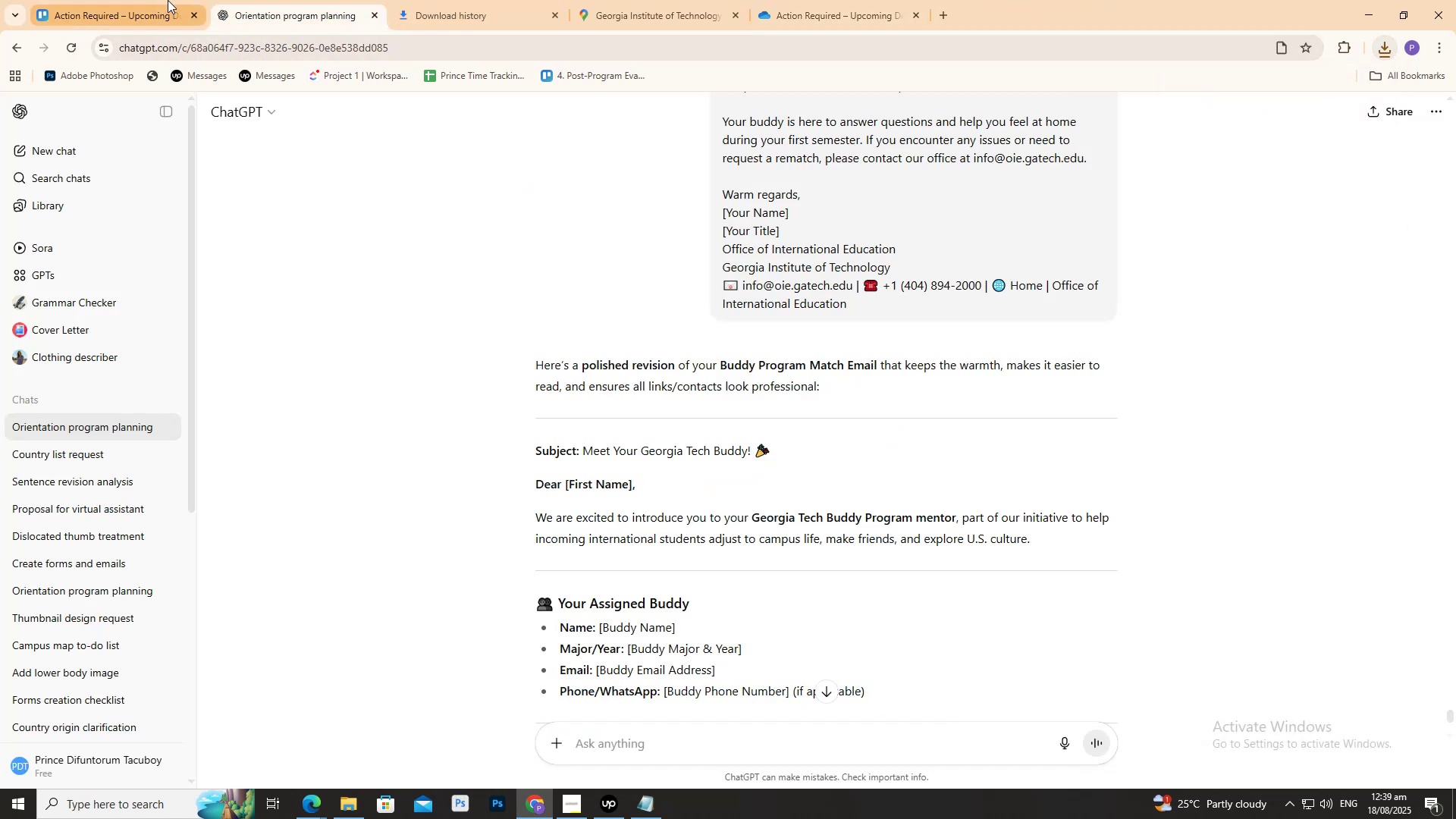 
double_click([168, 0])
 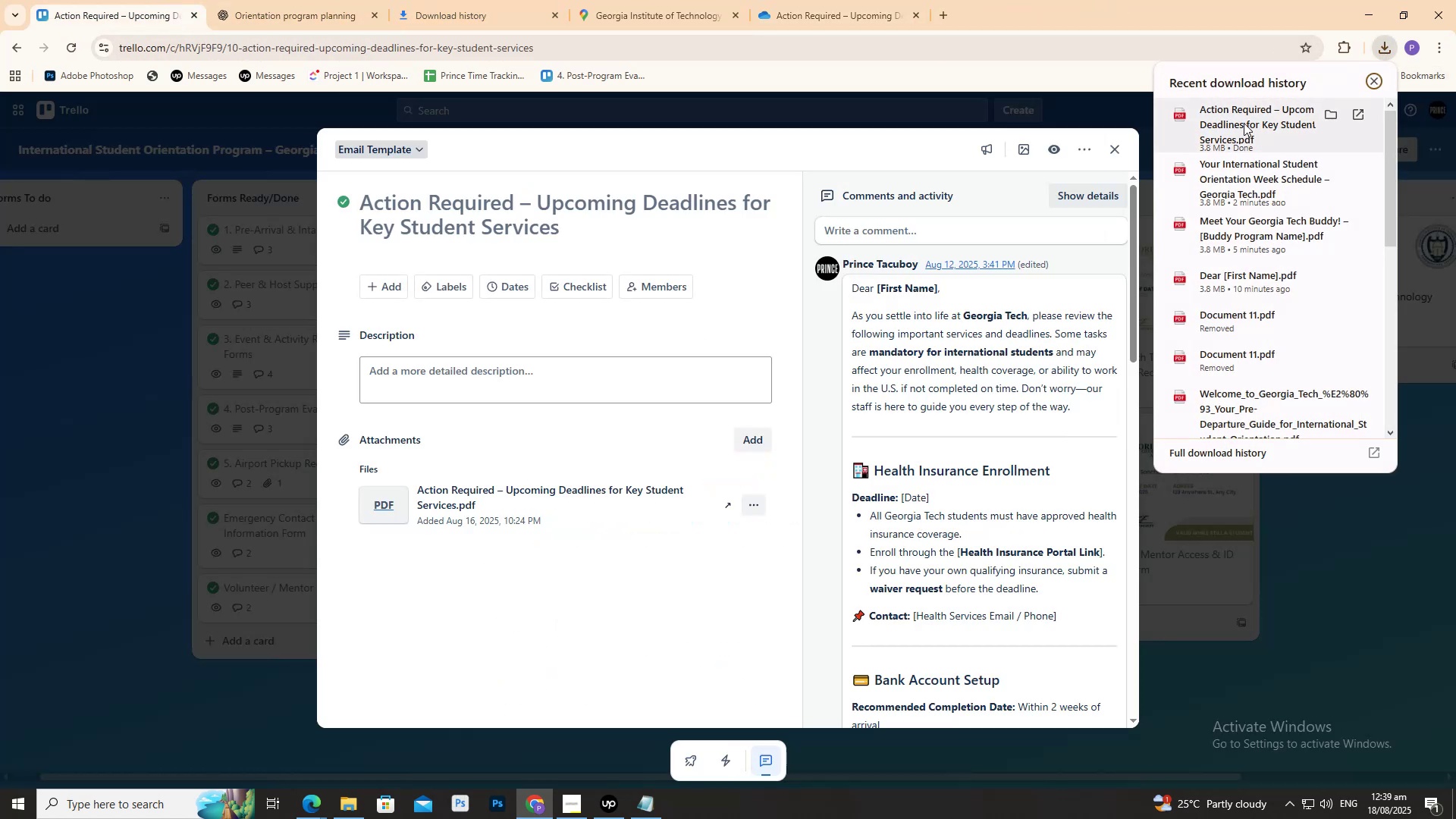 
left_click_drag(start_coordinate=[1244, 123], to_coordinate=[793, 336])
 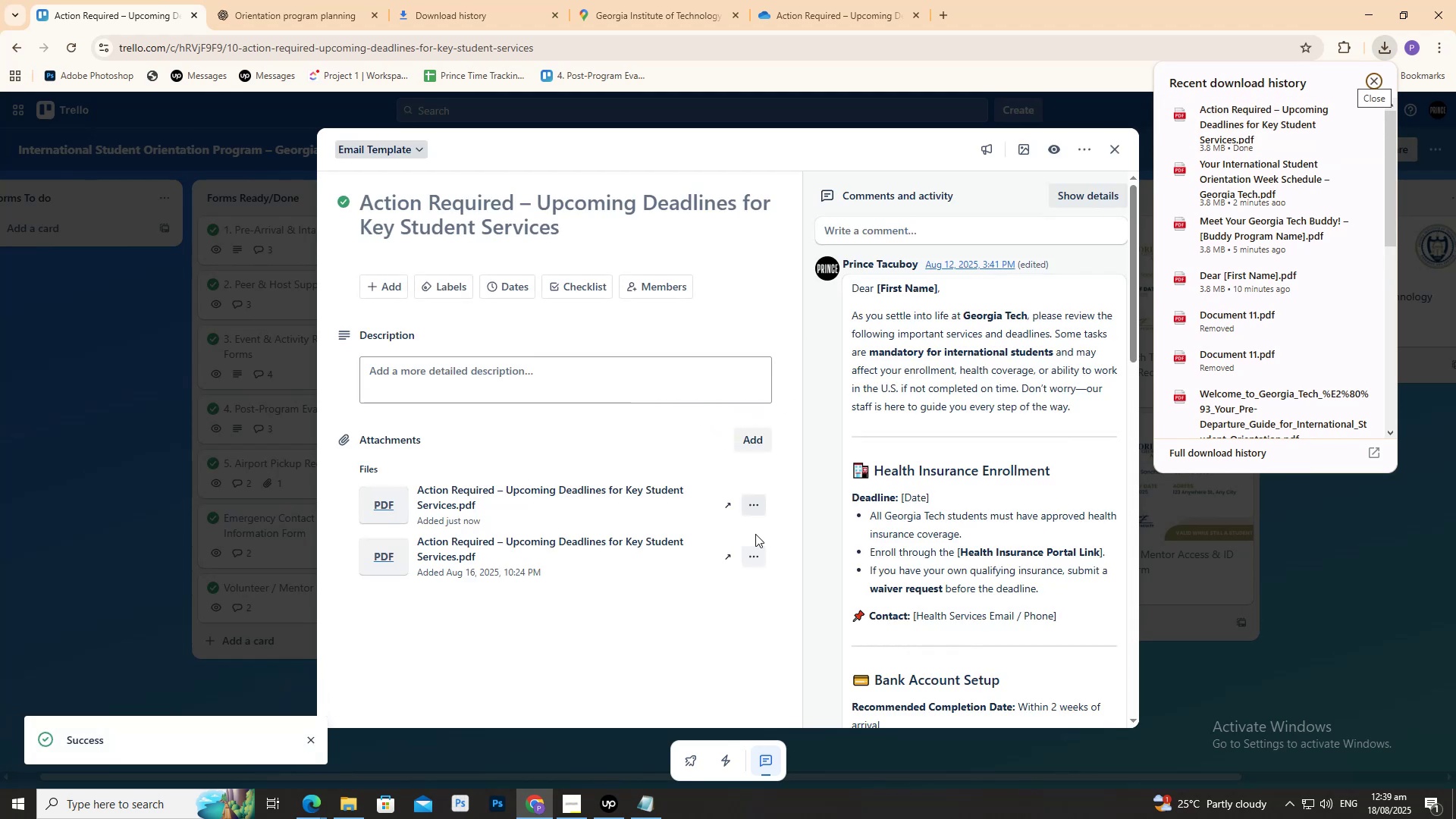 
left_click([756, 558])
 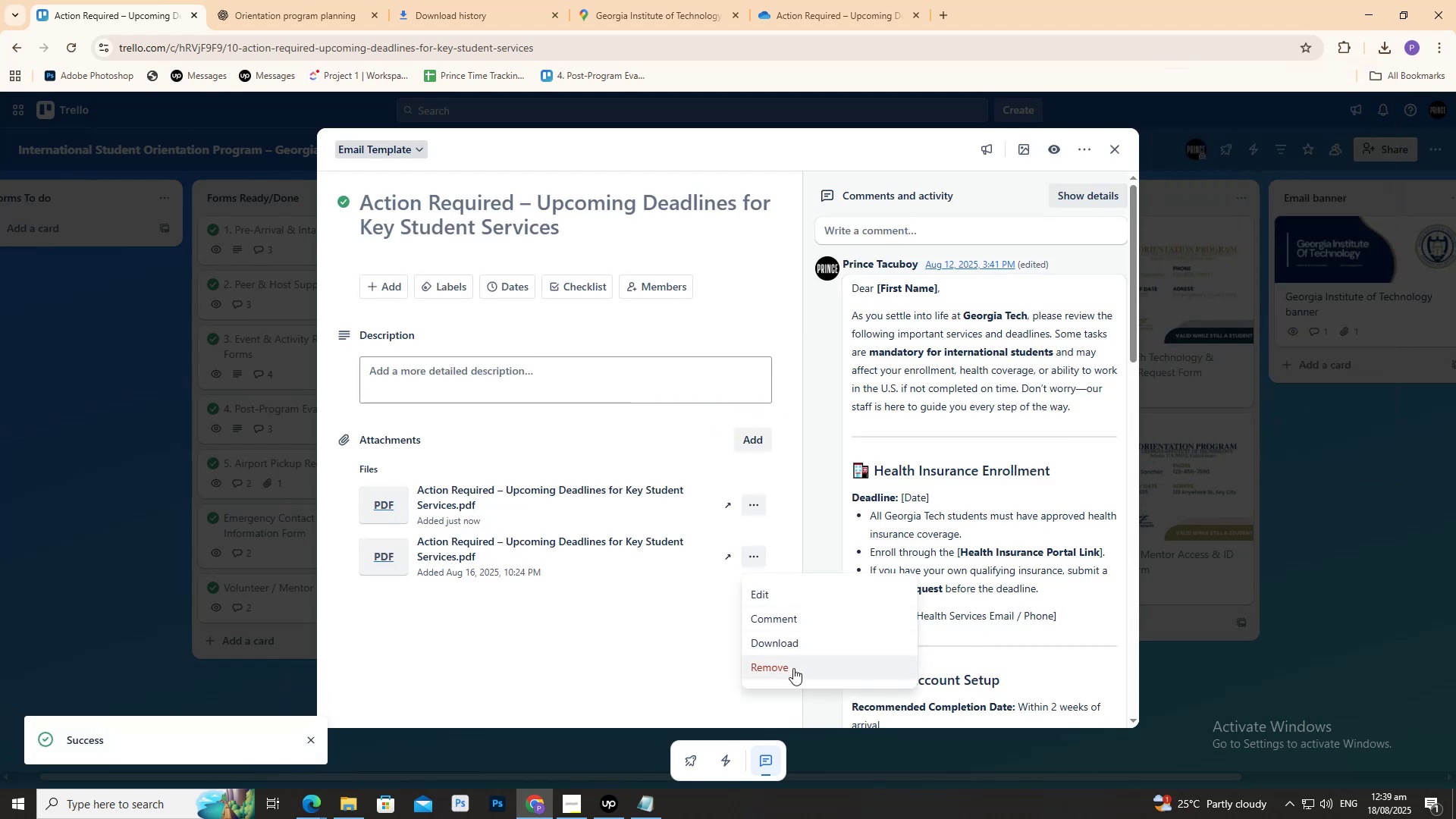 
left_click([793, 668])
 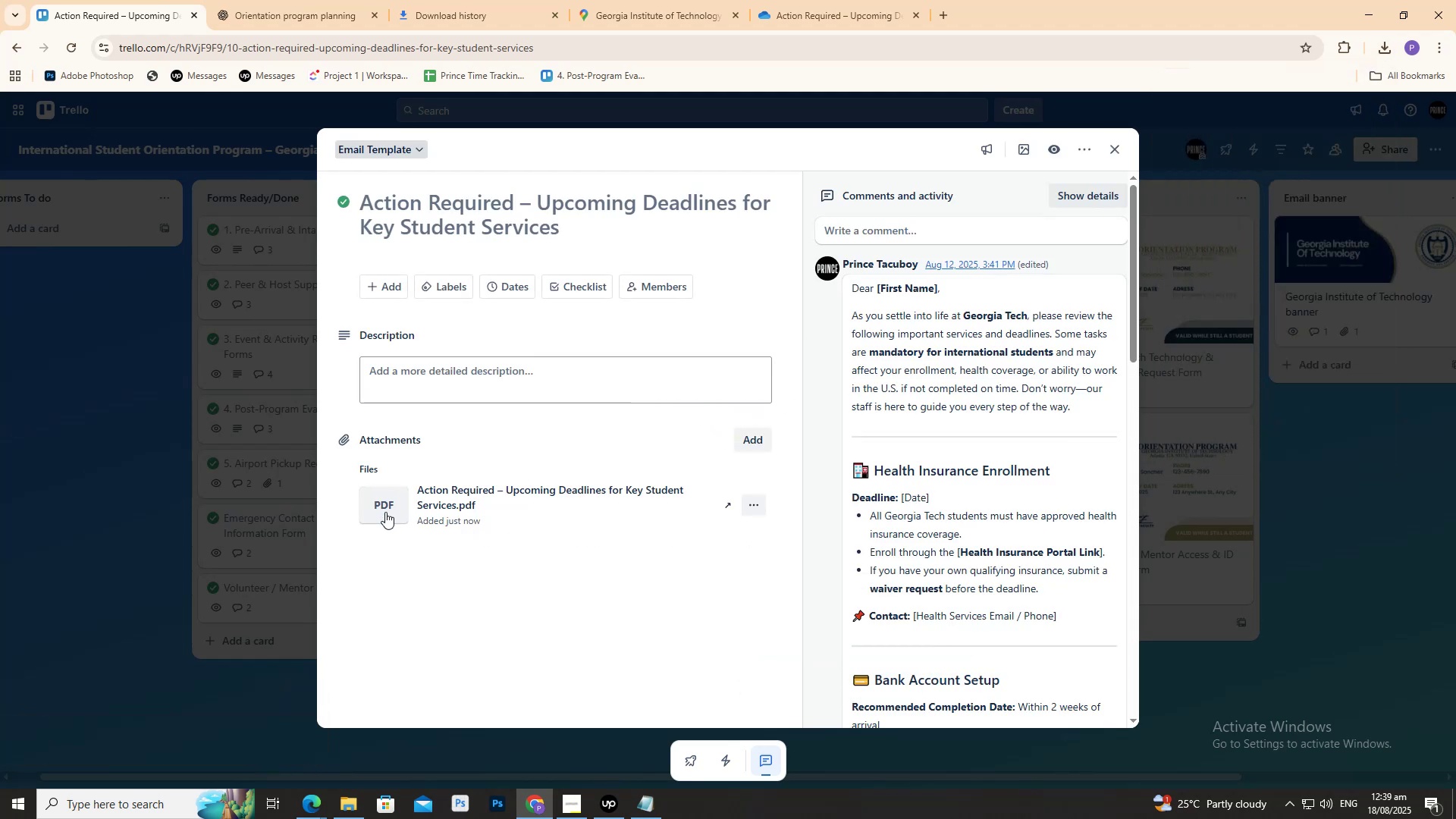 
left_click([385, 513])
 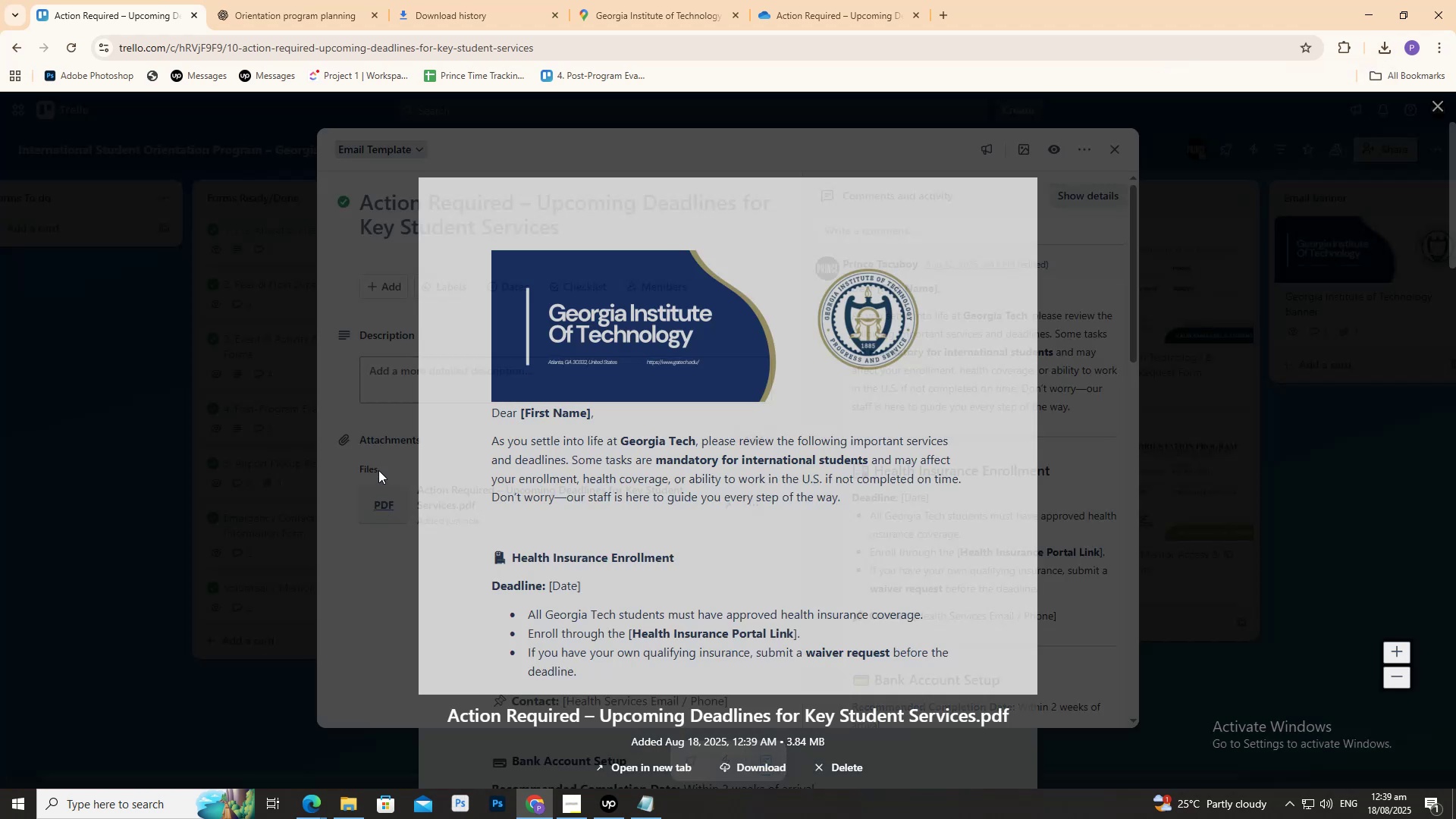 
scroll: coordinate [515, 535], scroll_direction: down, amount: 3.0
 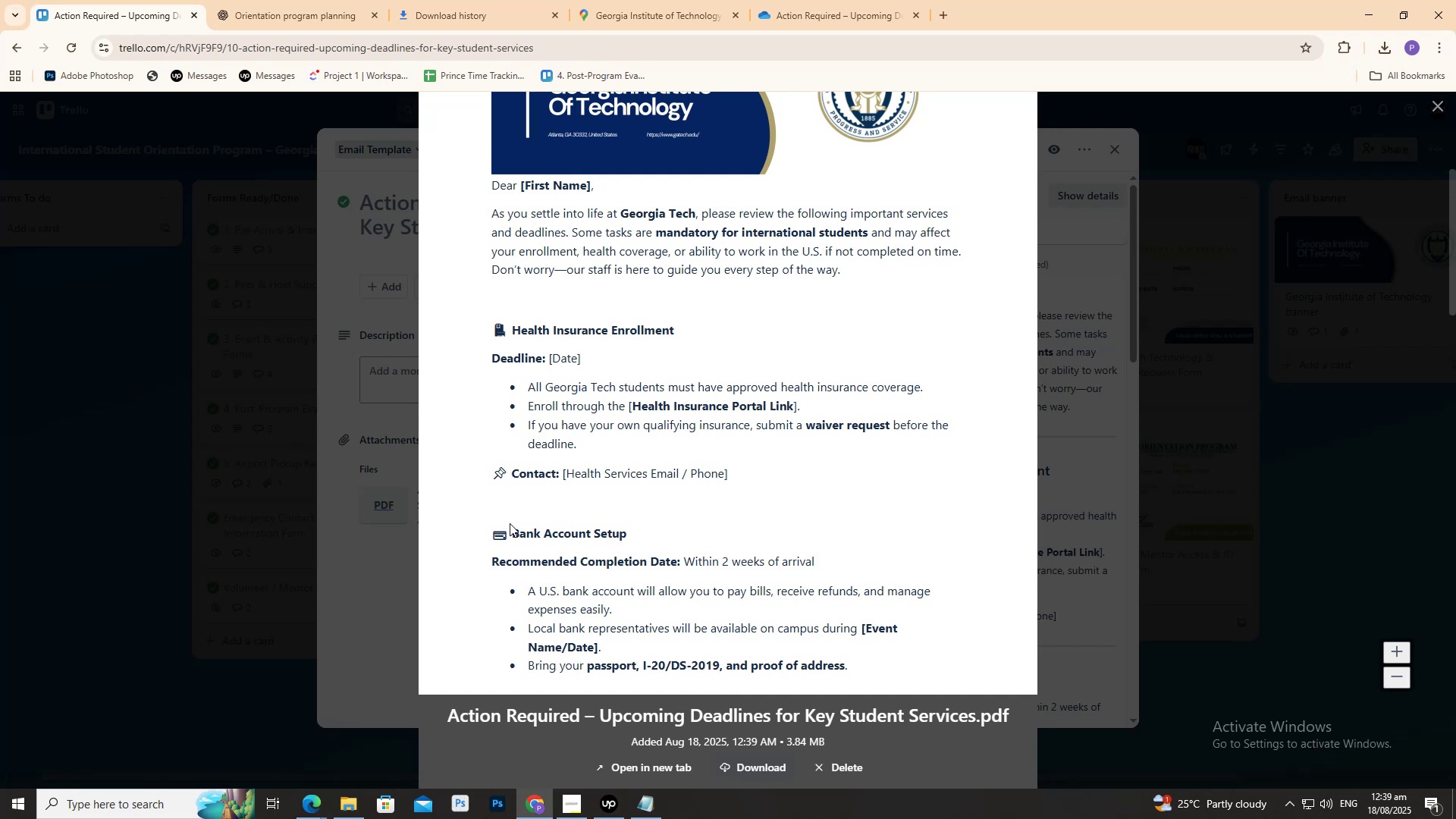 
scroll: coordinate [519, 521], scroll_direction: up, amount: 4.0
 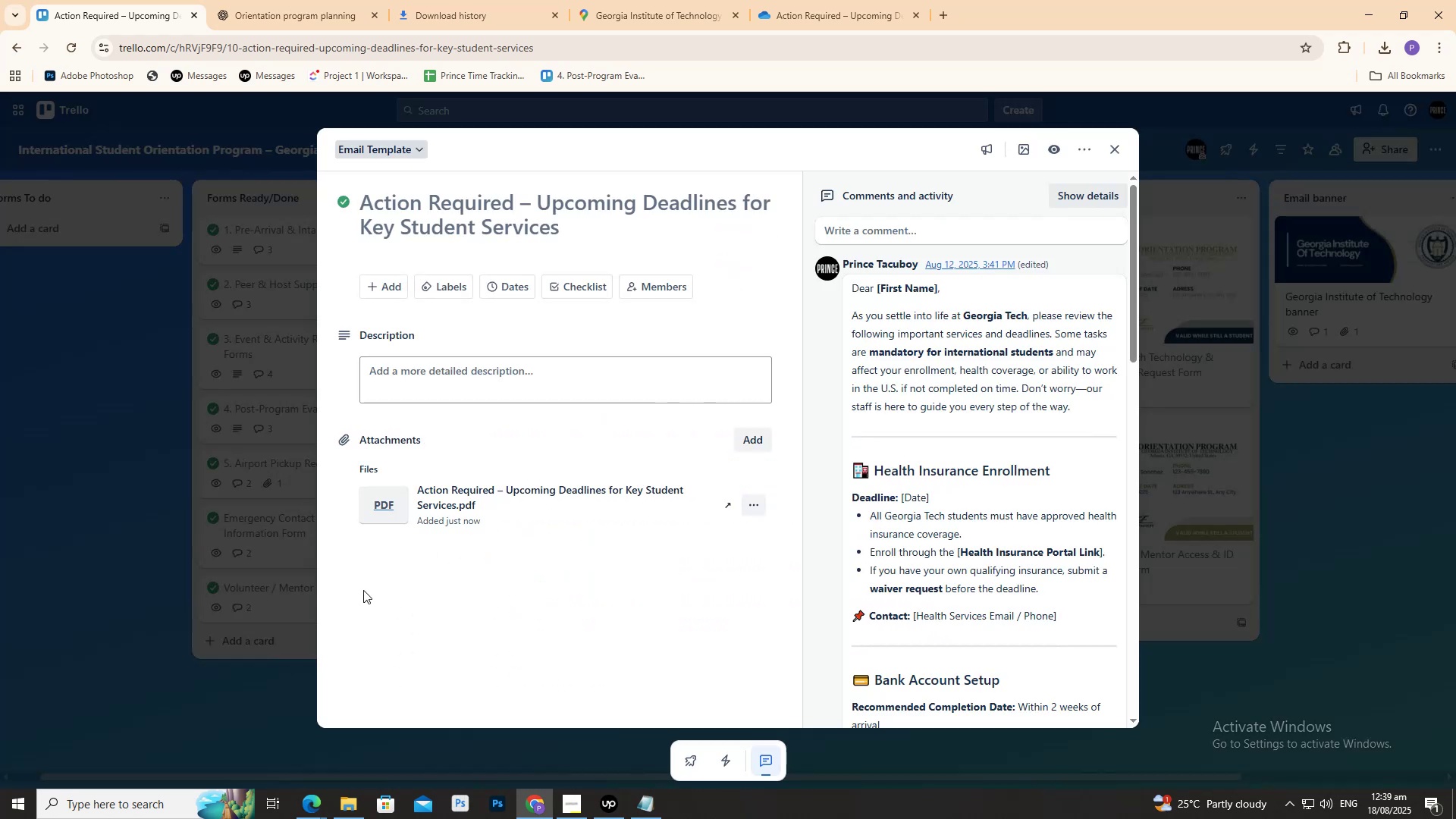 
mouse_move([380, 499])
 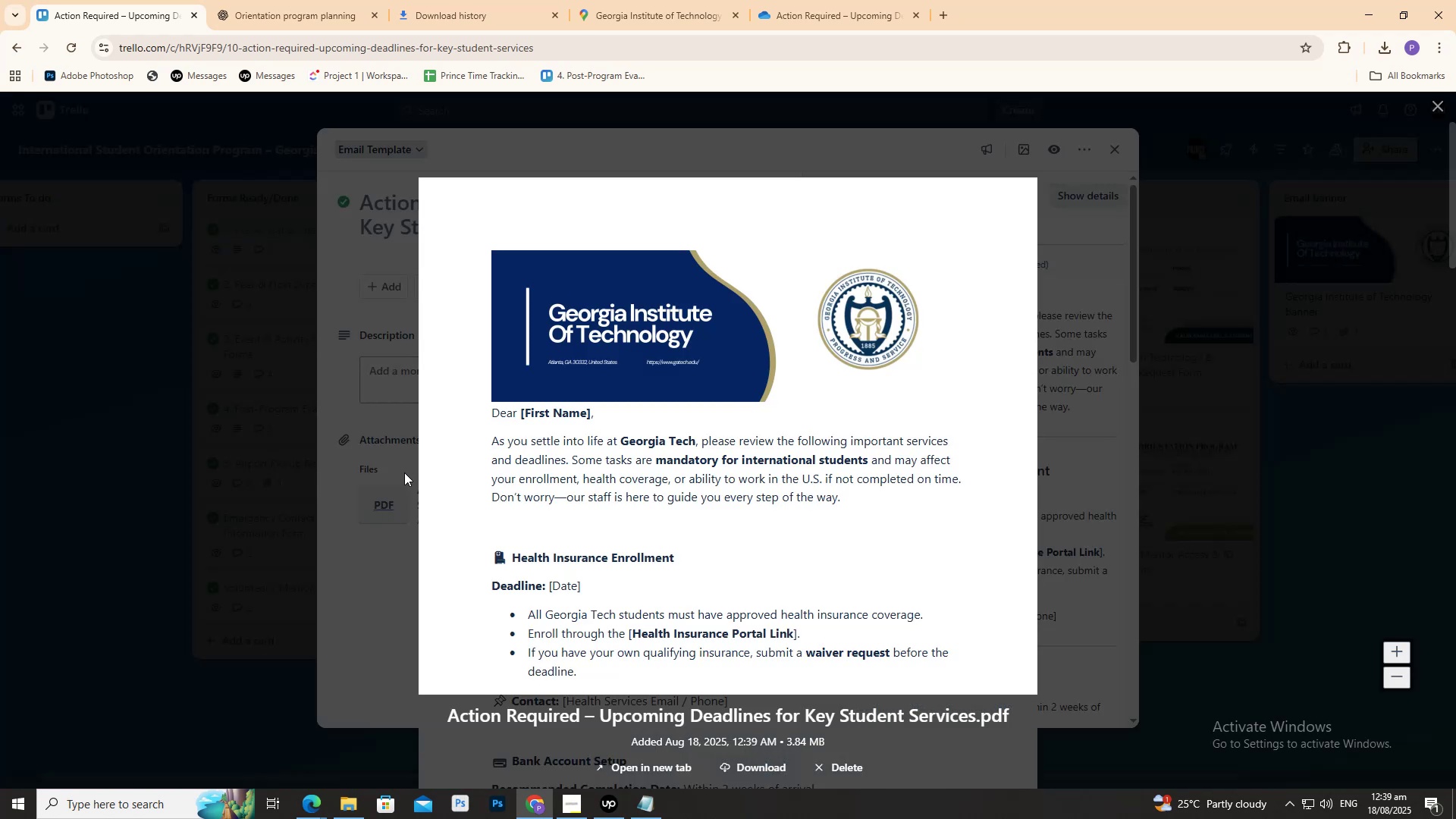 
scroll: coordinate [512, 519], scroll_direction: down, amount: 14.0
 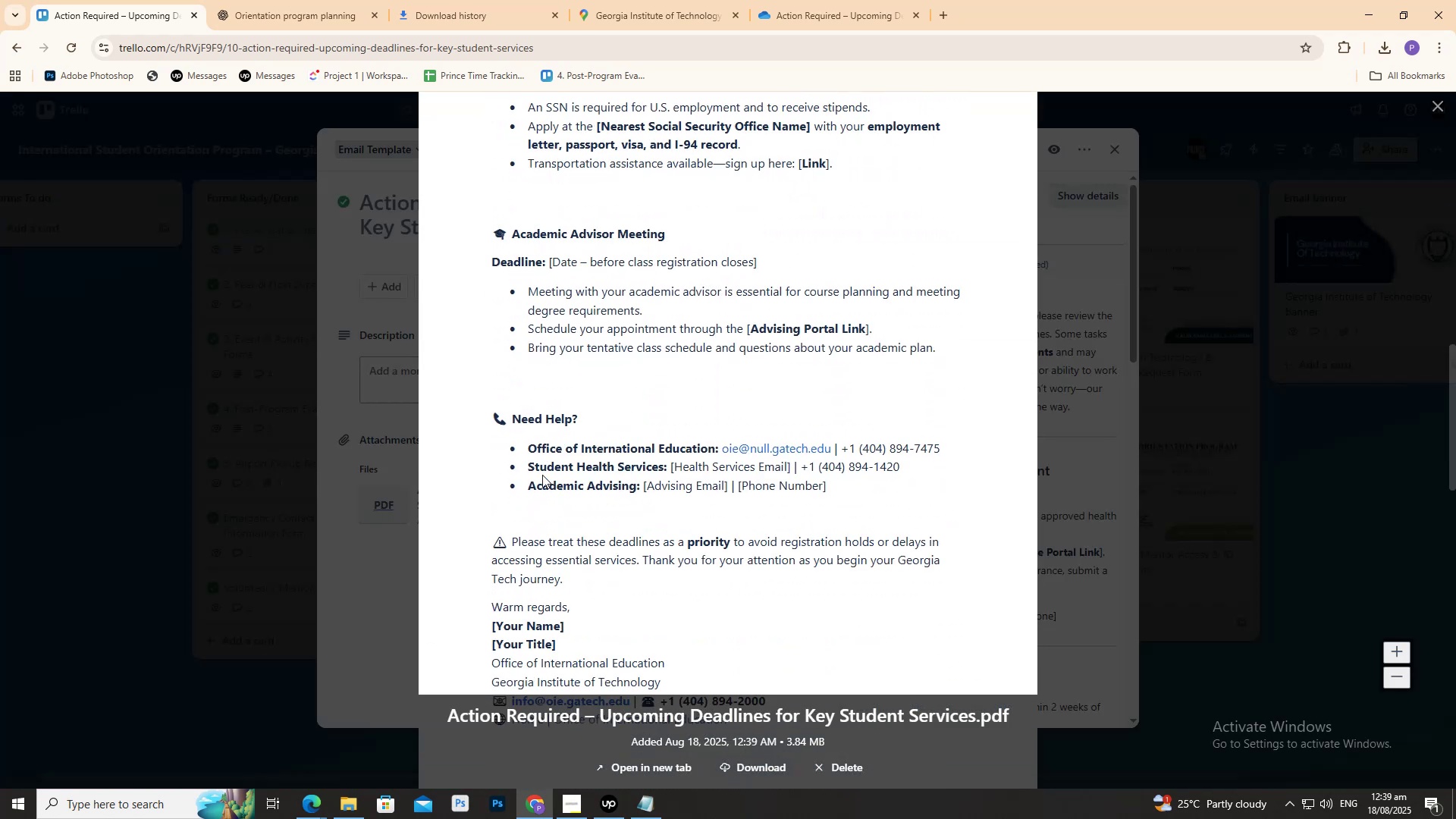 
left_click_drag(start_coordinate=[1202, 554], to_coordinate=[1204, 558])
 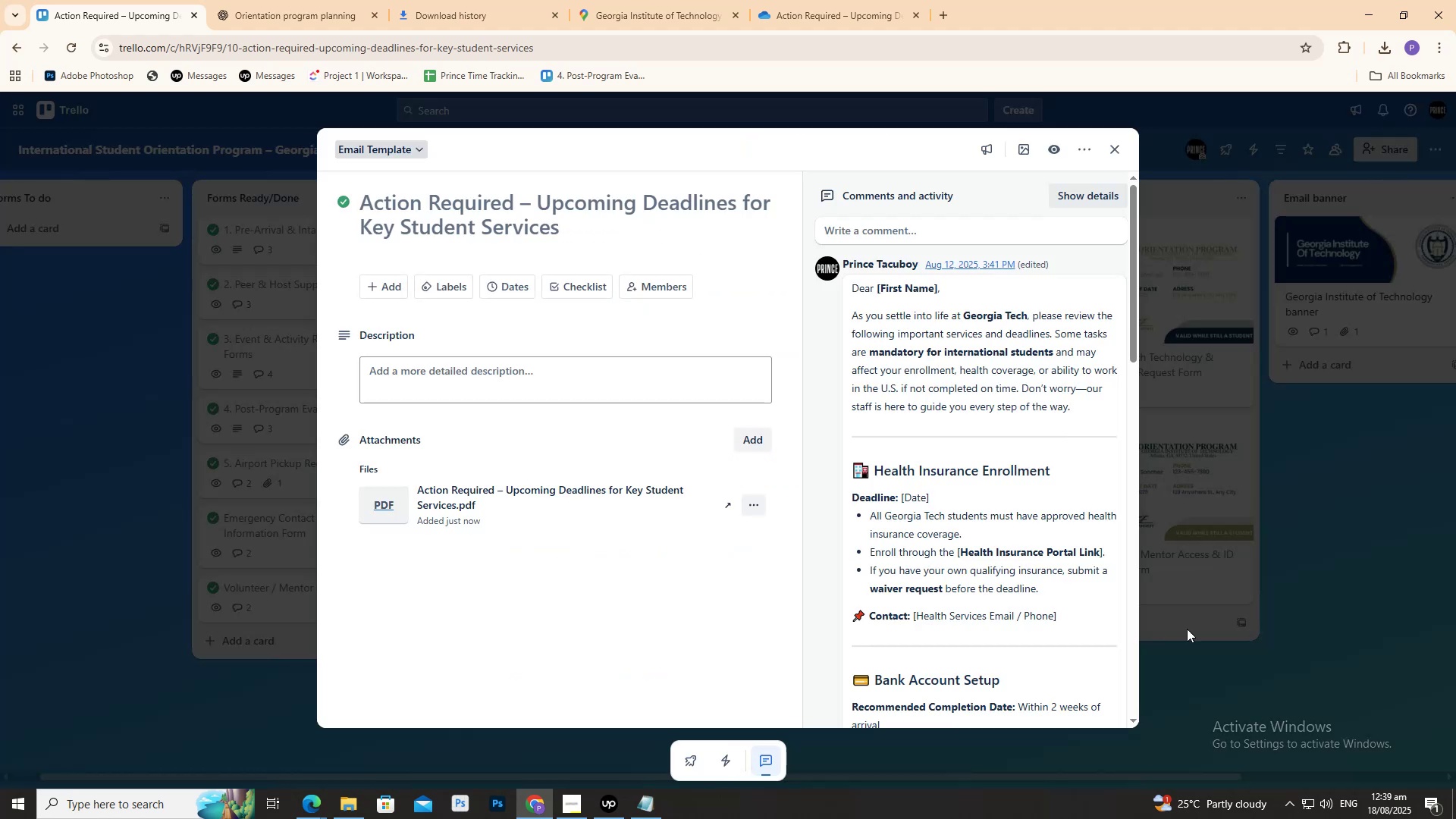 
left_click([1192, 631])
 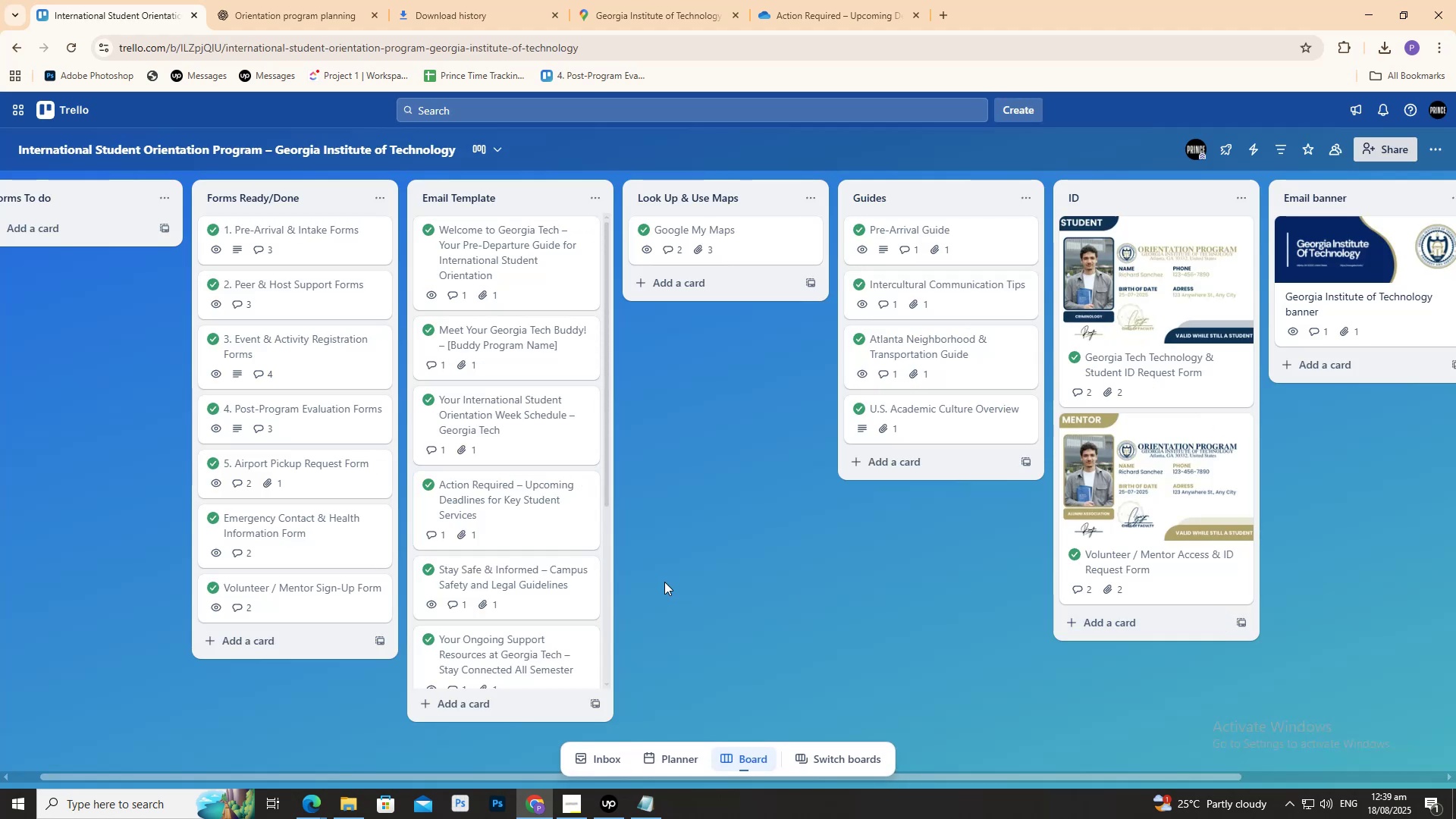 
scroll: coordinate [471, 373], scroll_direction: down, amount: 4.0
 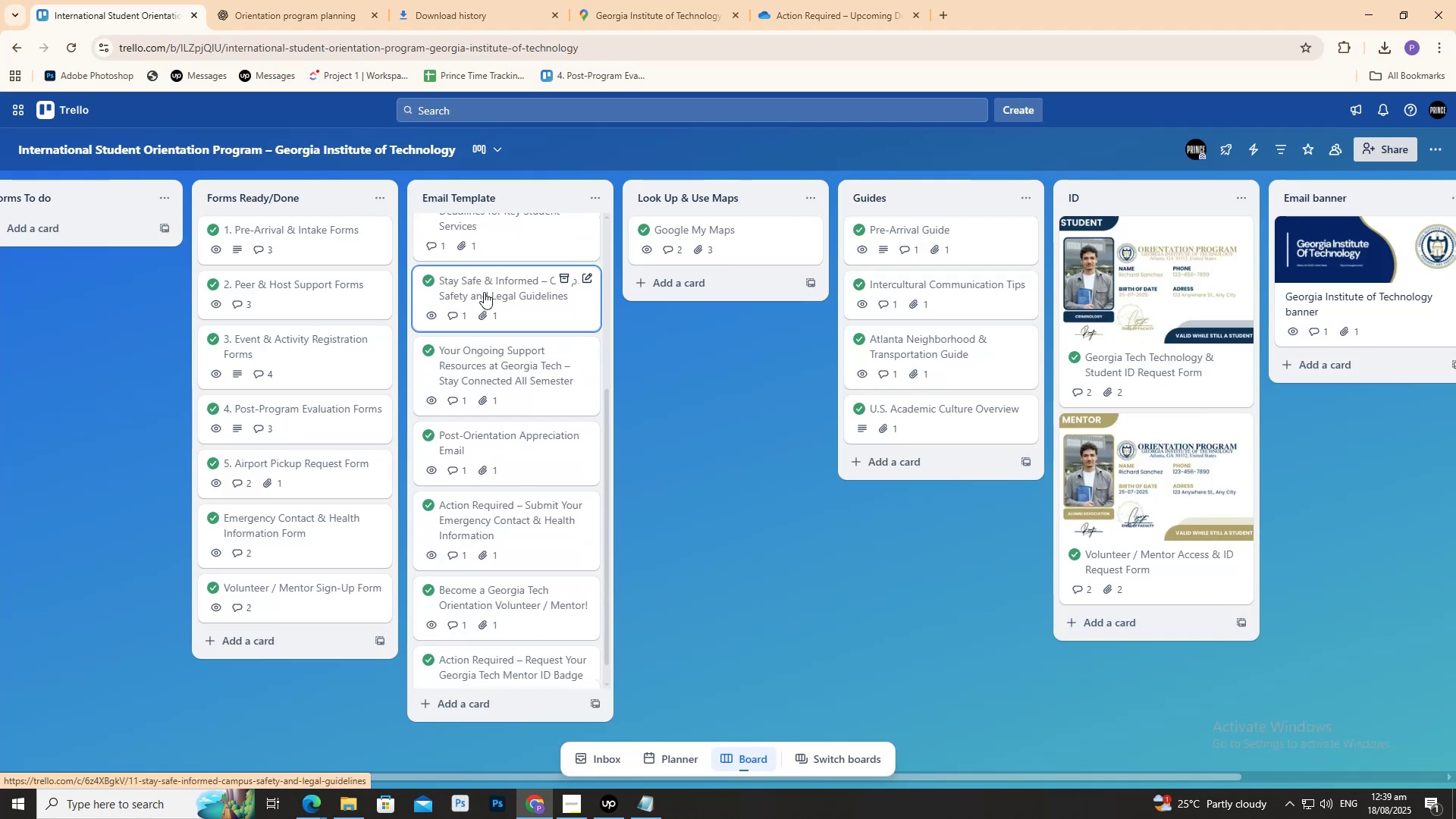 
left_click([484, 292])
 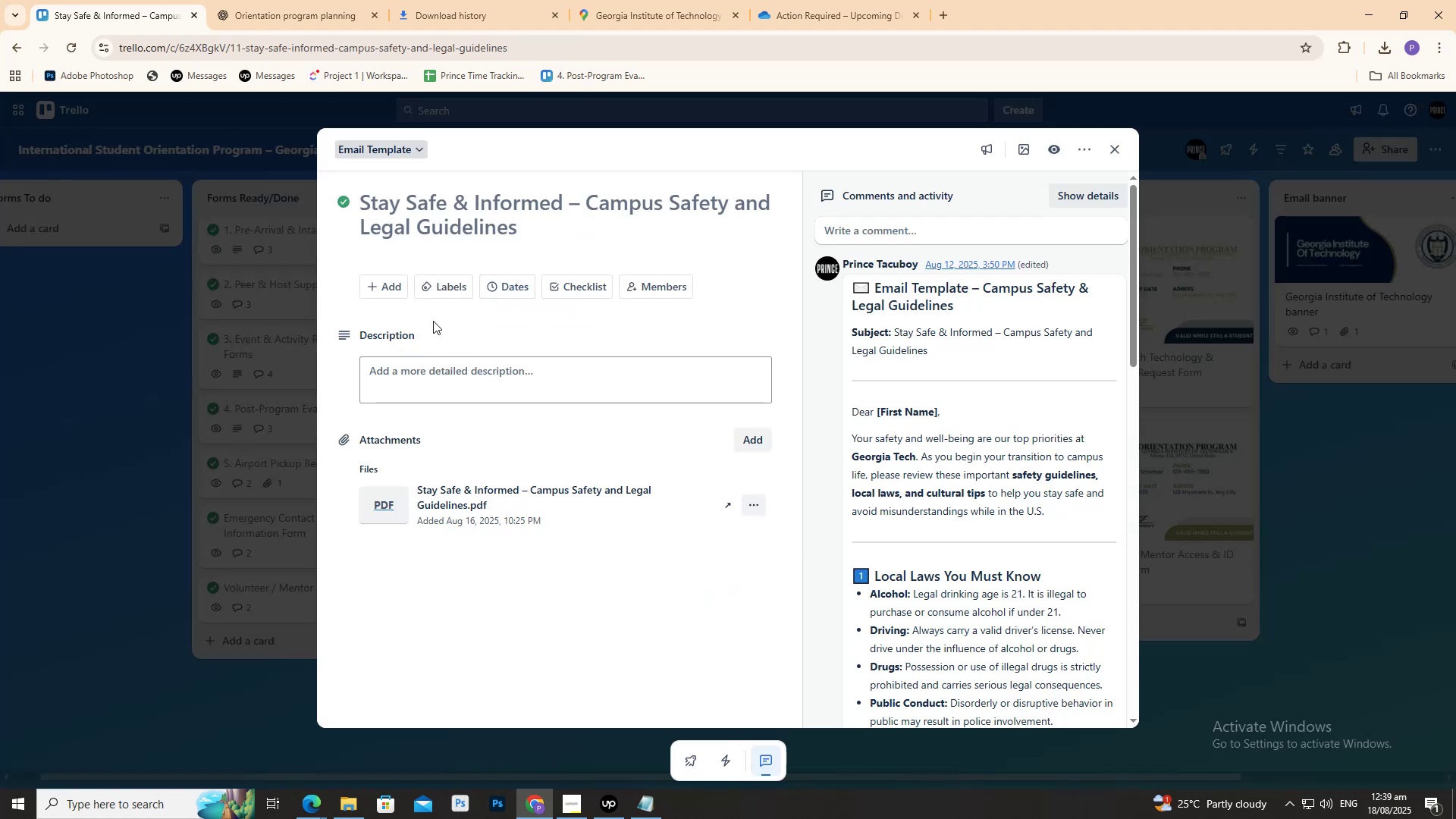 
scroll: coordinate [893, 413], scroll_direction: down, amount: 19.0
 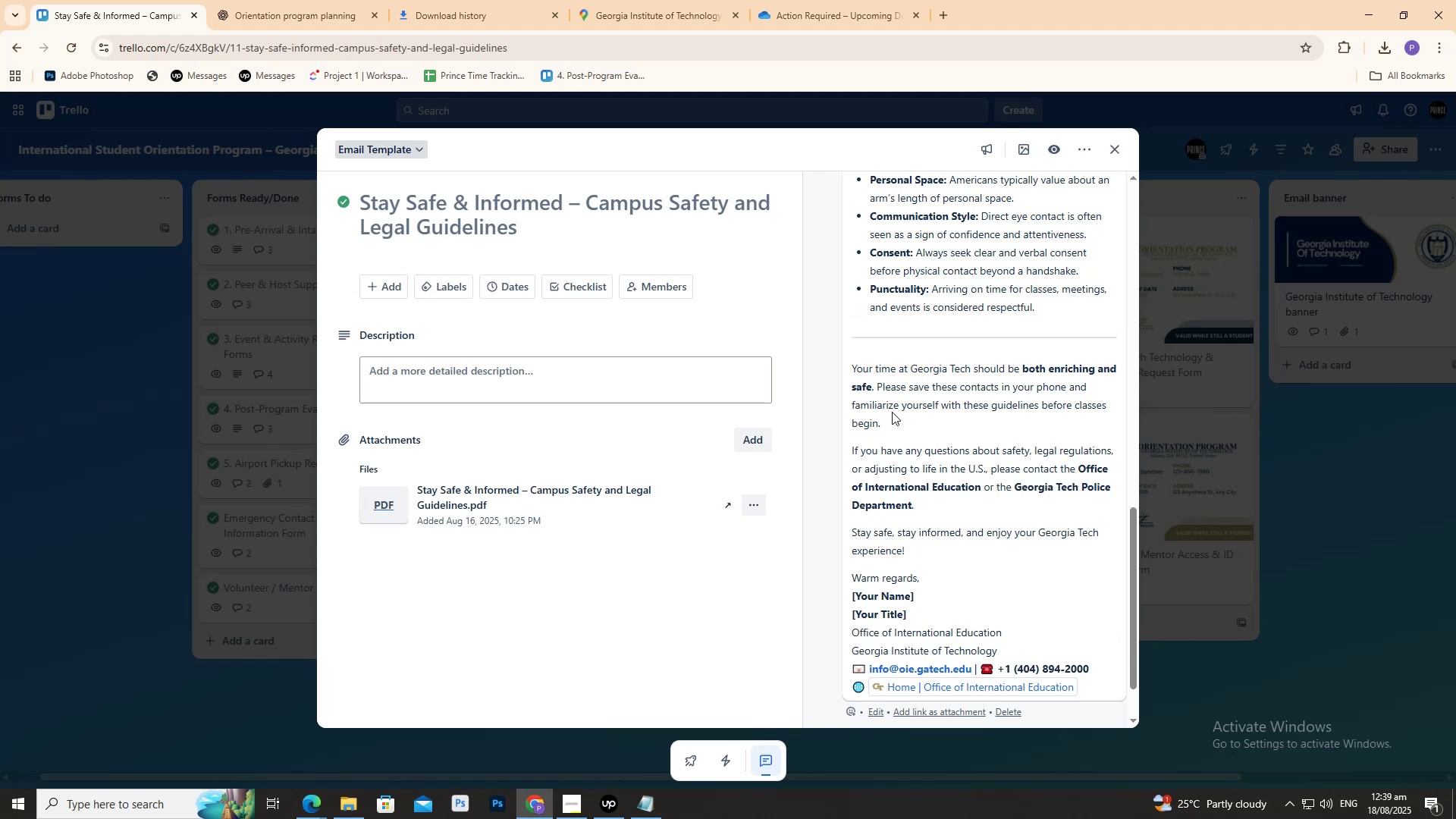 
wait(16.87)
 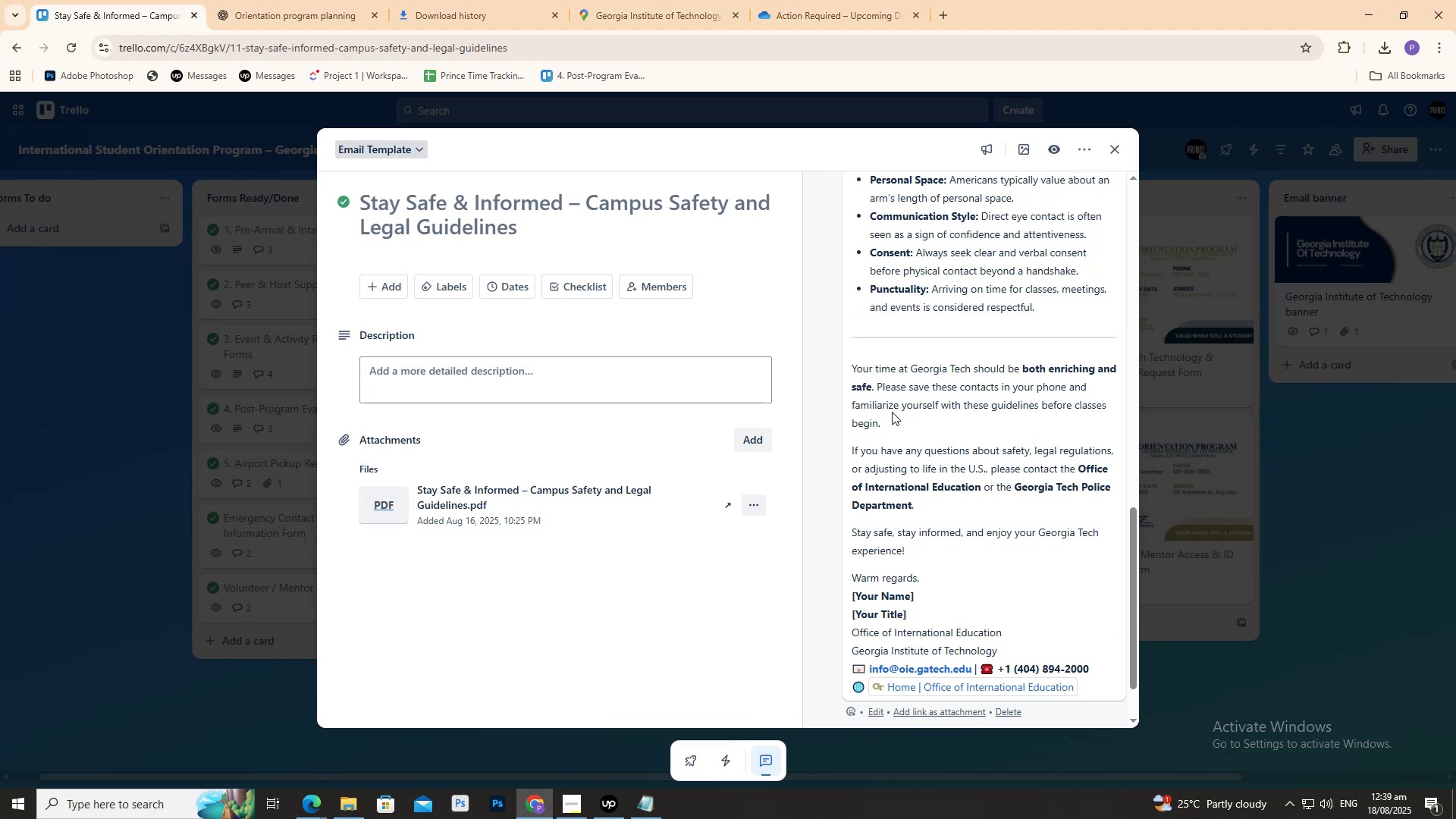 
left_click([572, 812])
 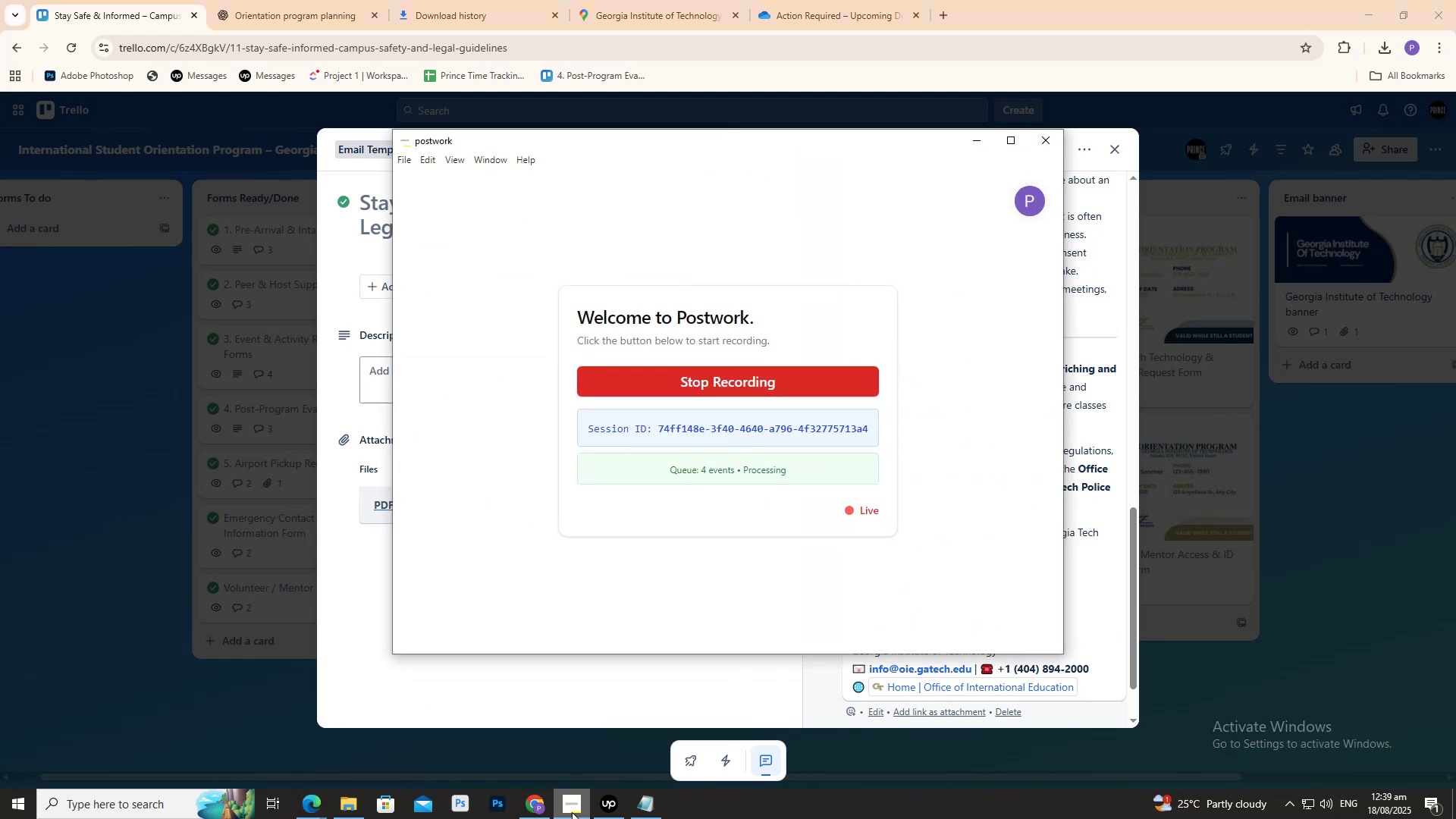 
left_click([572, 812])
 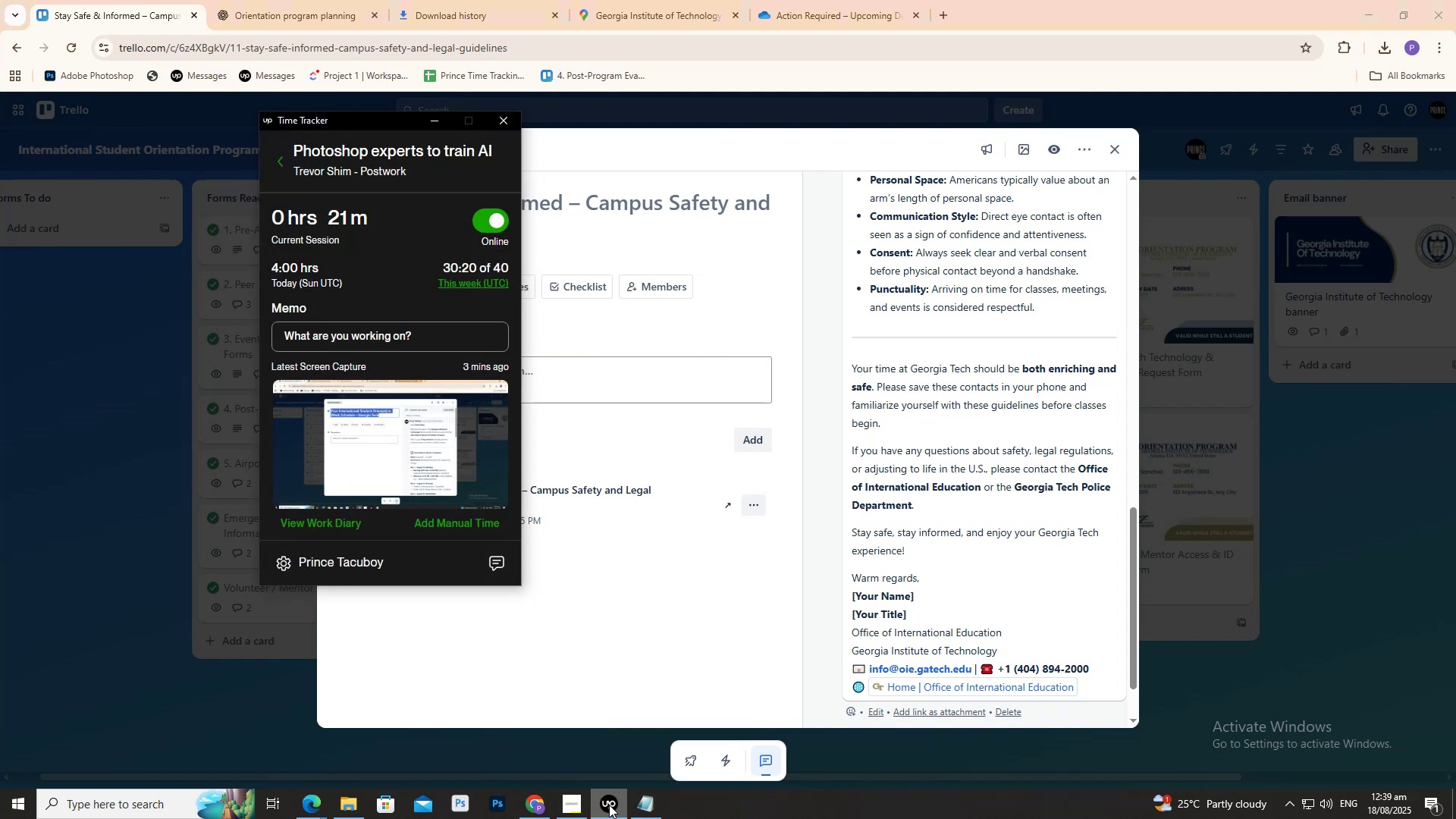 
left_click([609, 805])
 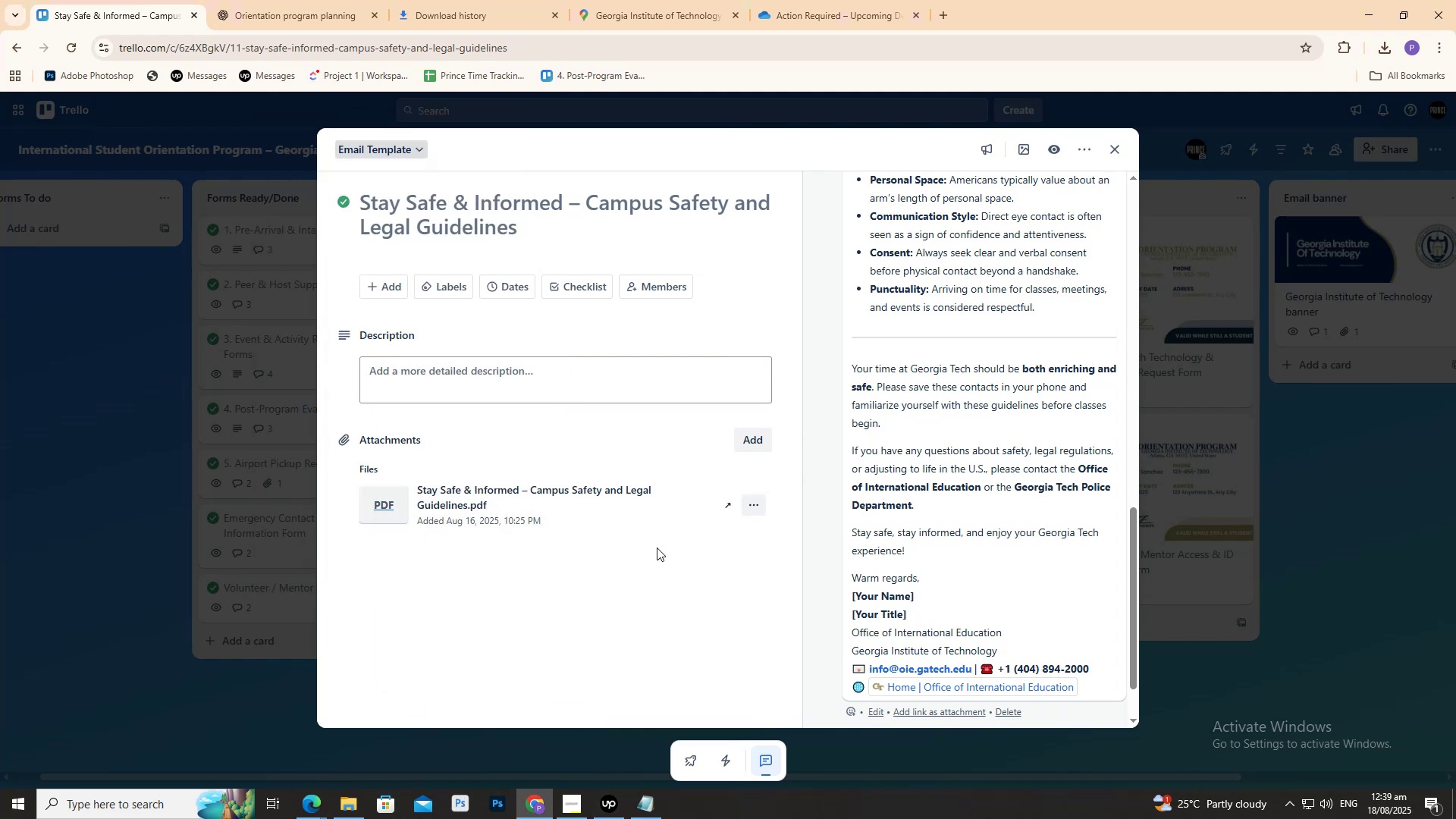 
scroll: coordinate [886, 566], scroll_direction: down, amount: 2.0
 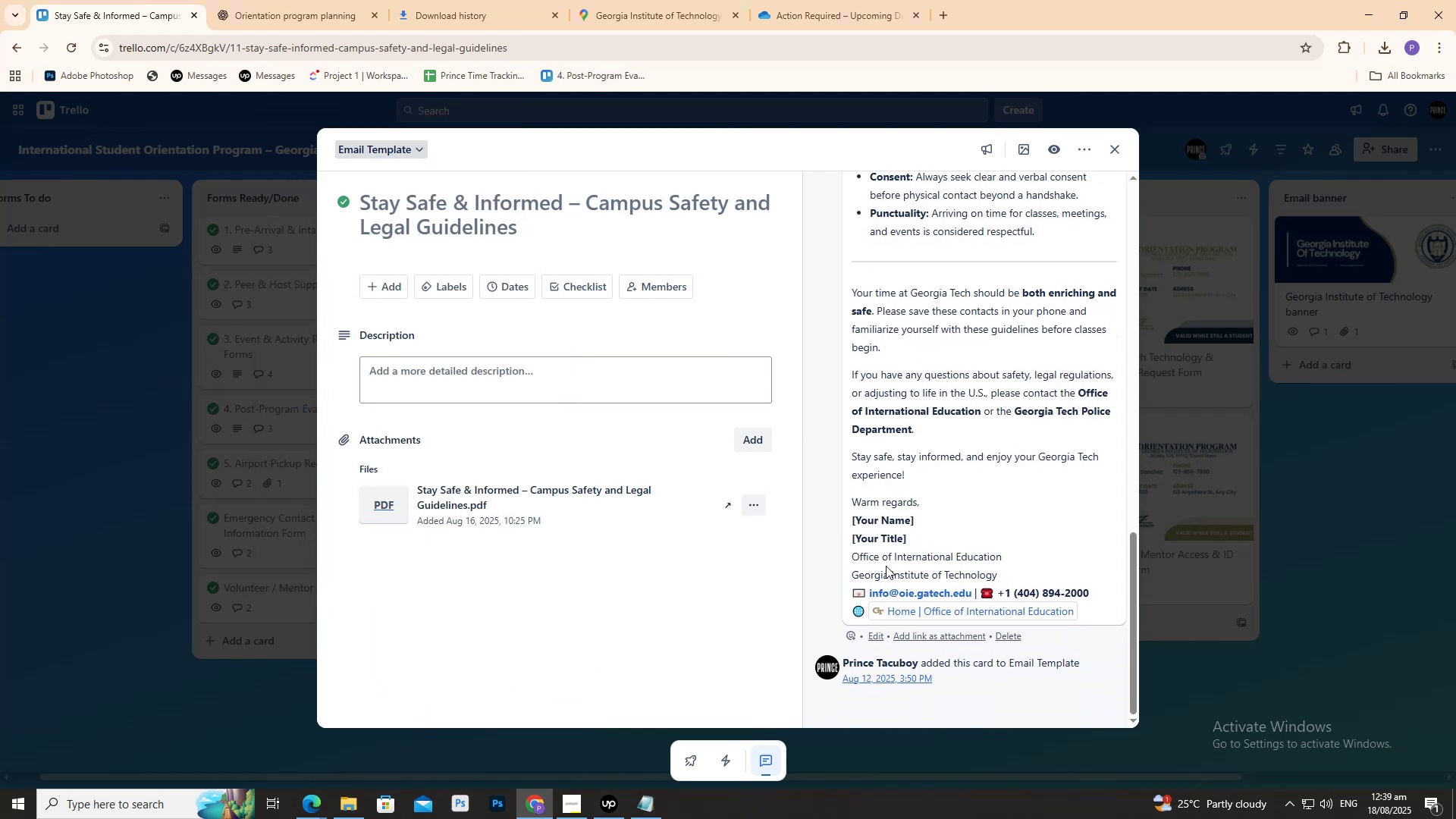 
scroll: coordinate [886, 566], scroll_direction: up, amount: 7.0
 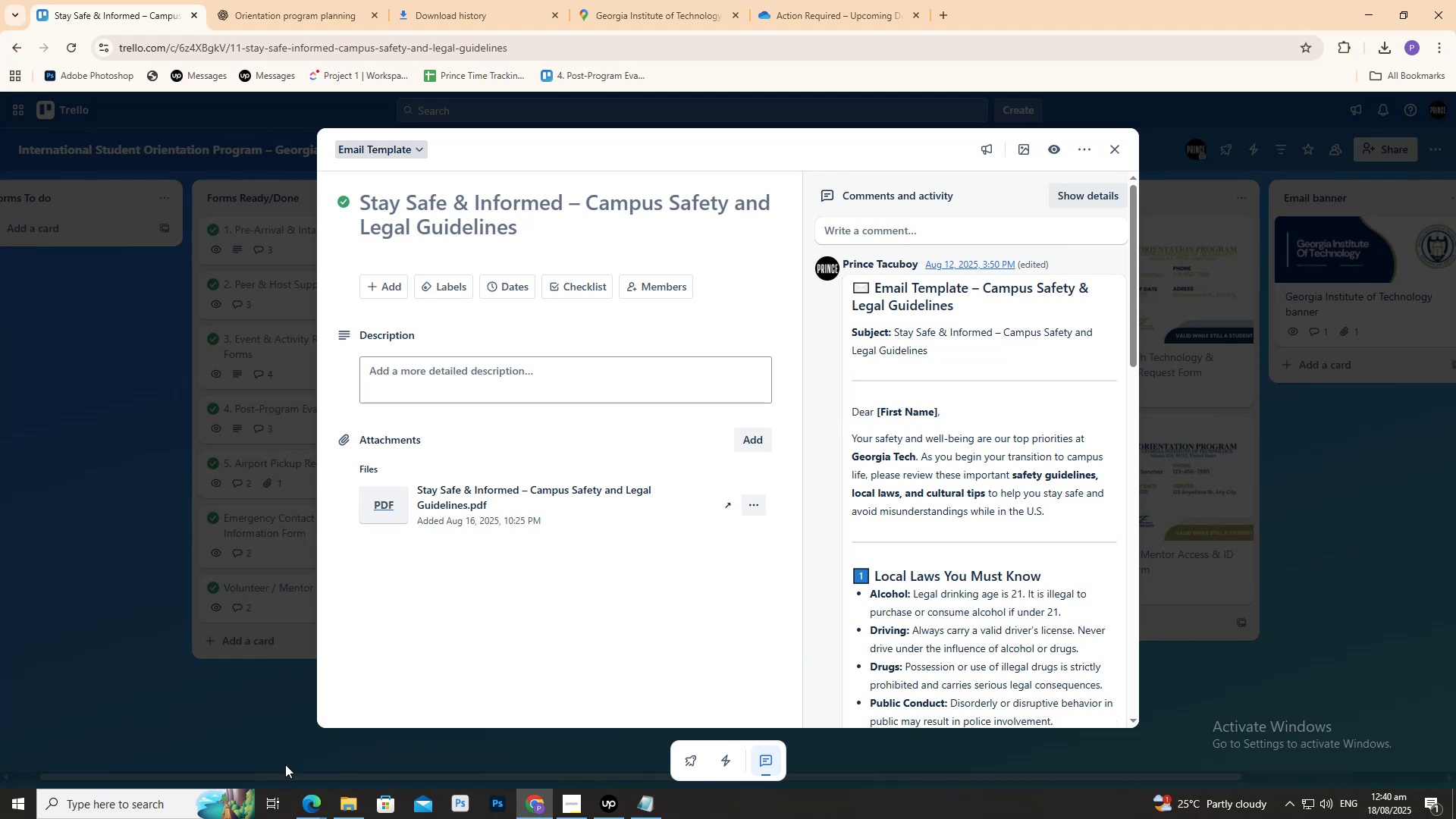 
double_click([267, 766])
 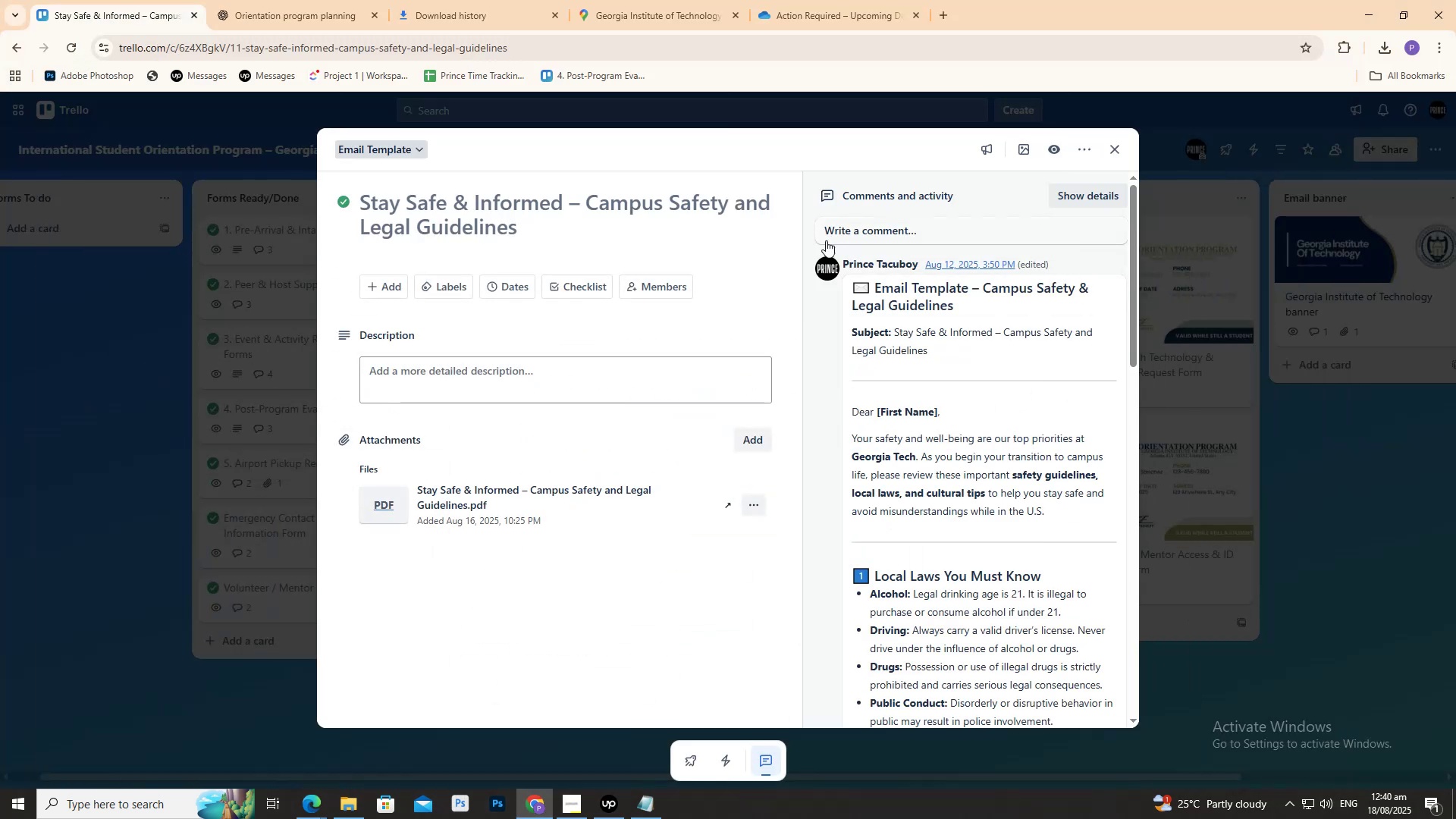 
scroll: coordinate [948, 457], scroll_direction: down, amount: 18.0
 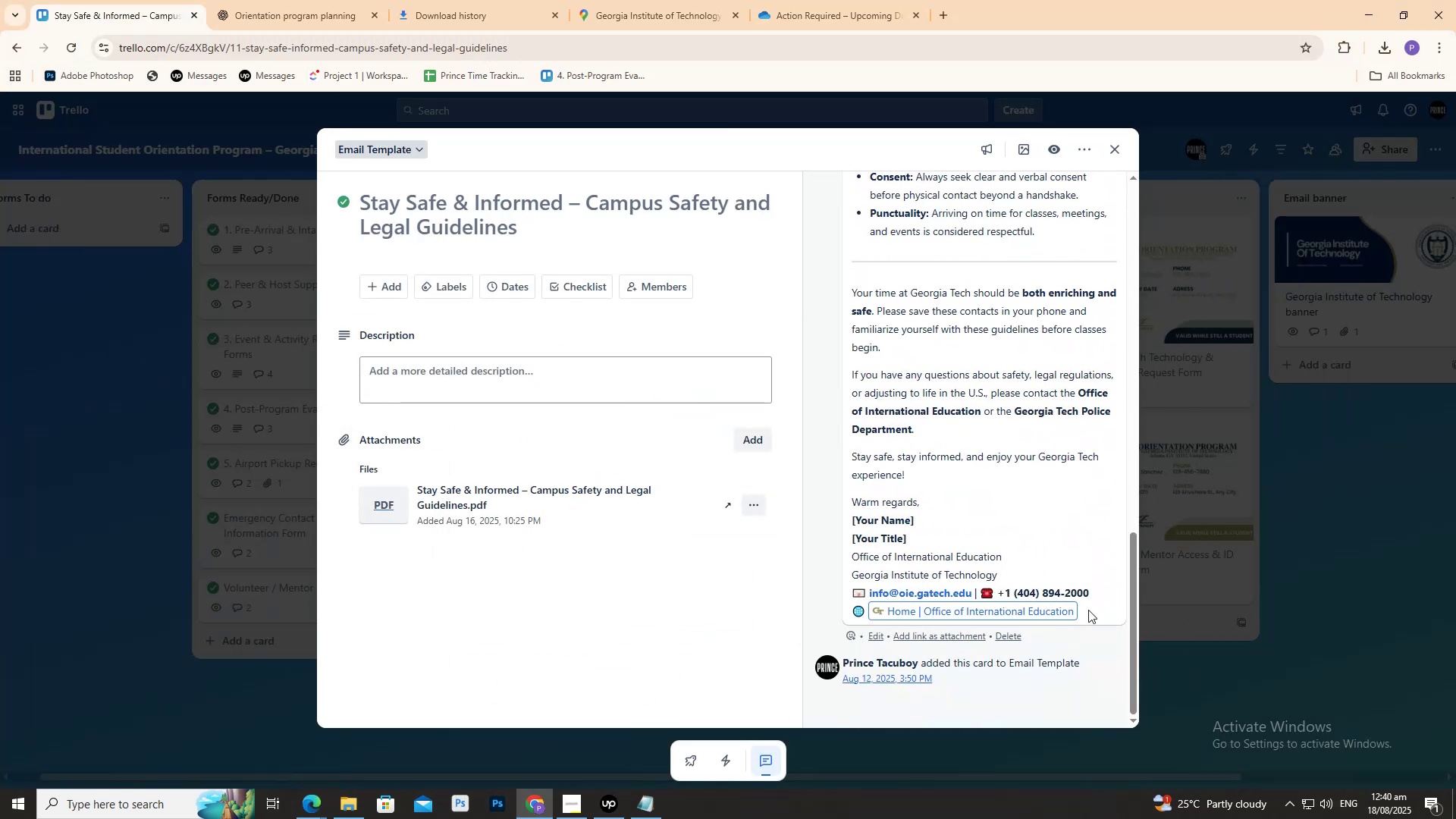 
left_click_drag(start_coordinate=[1092, 610], to_coordinate=[852, 387])
 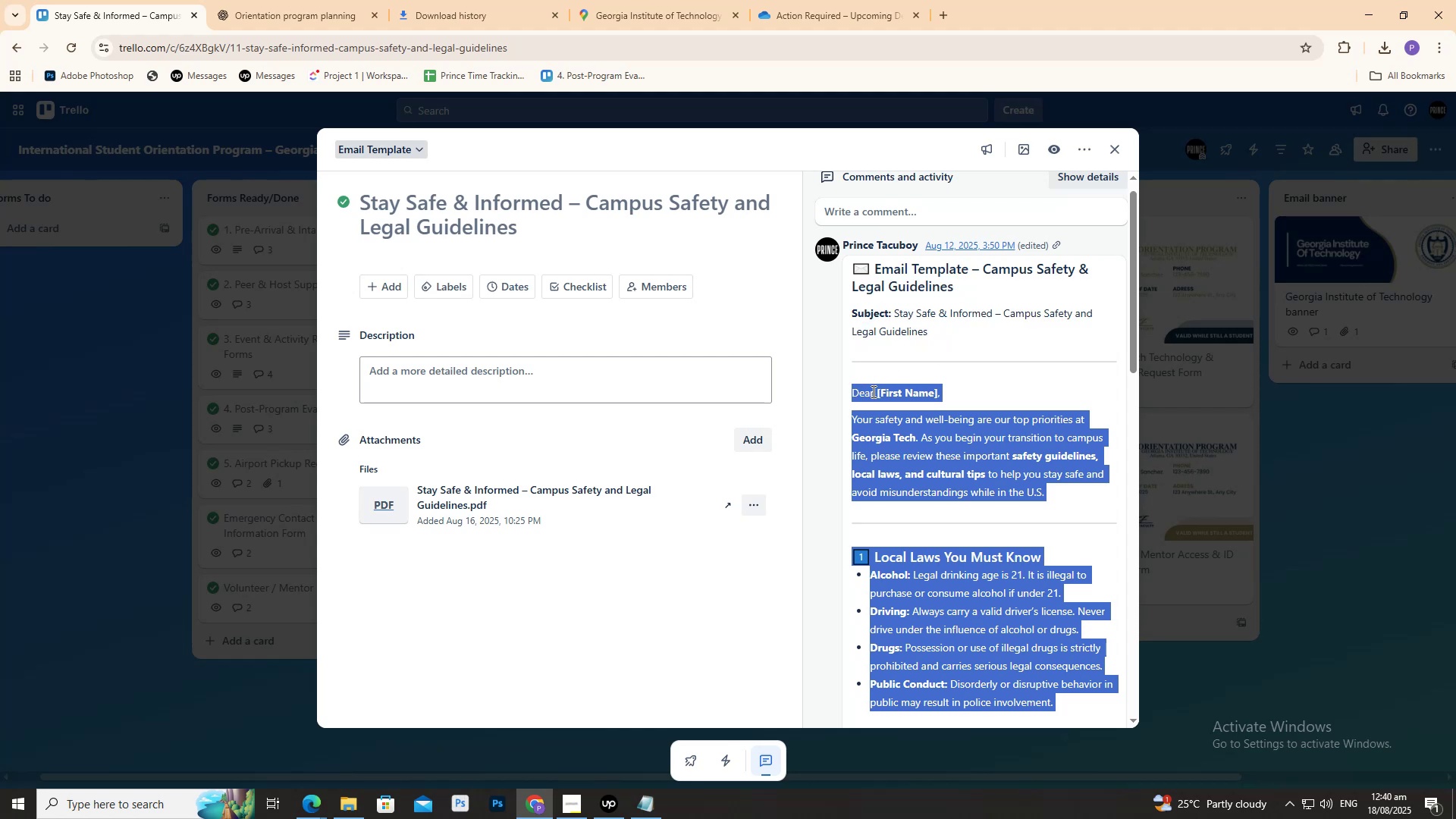 
right_click([872, 391])
 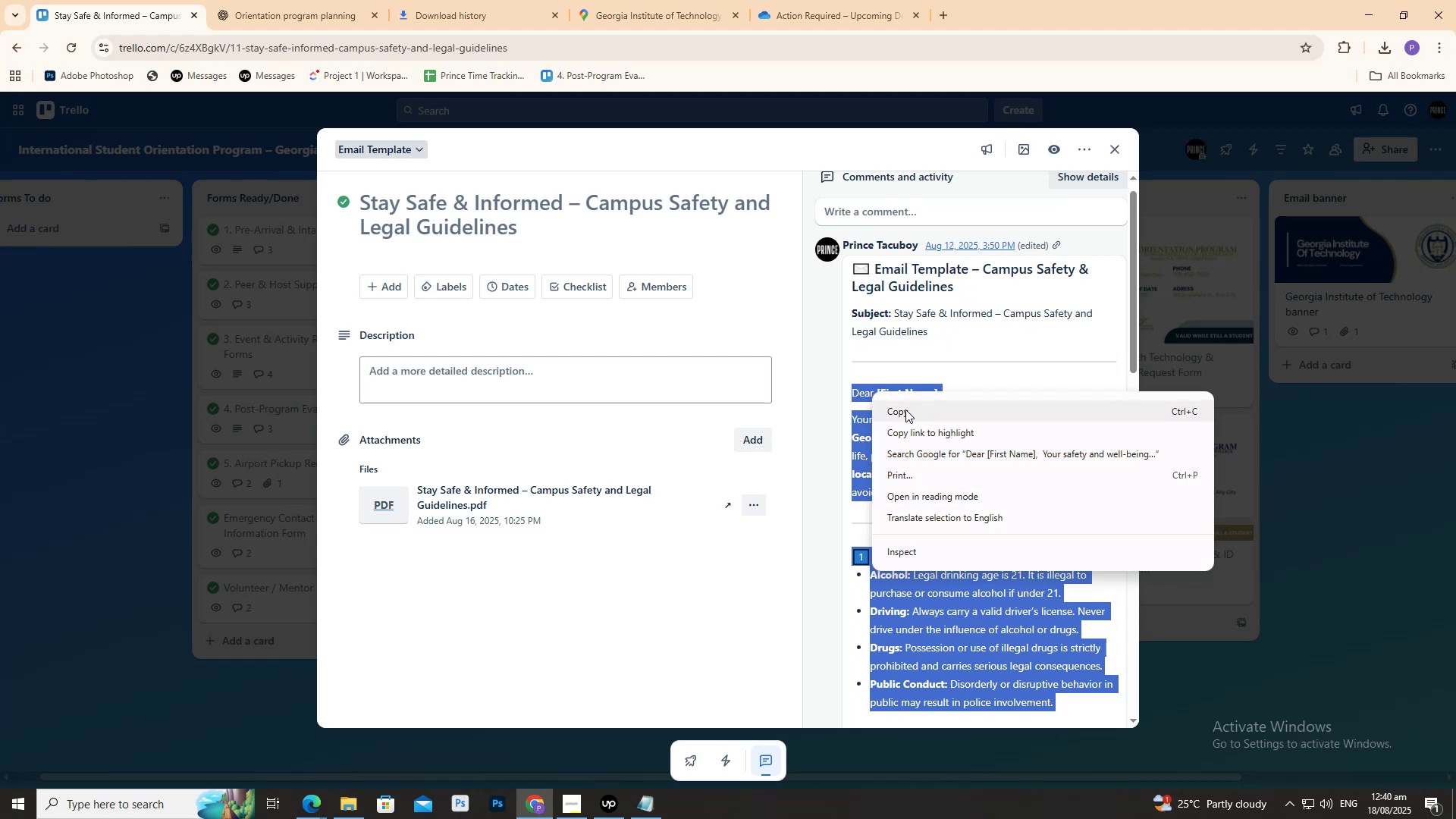 
left_click([905, 410])
 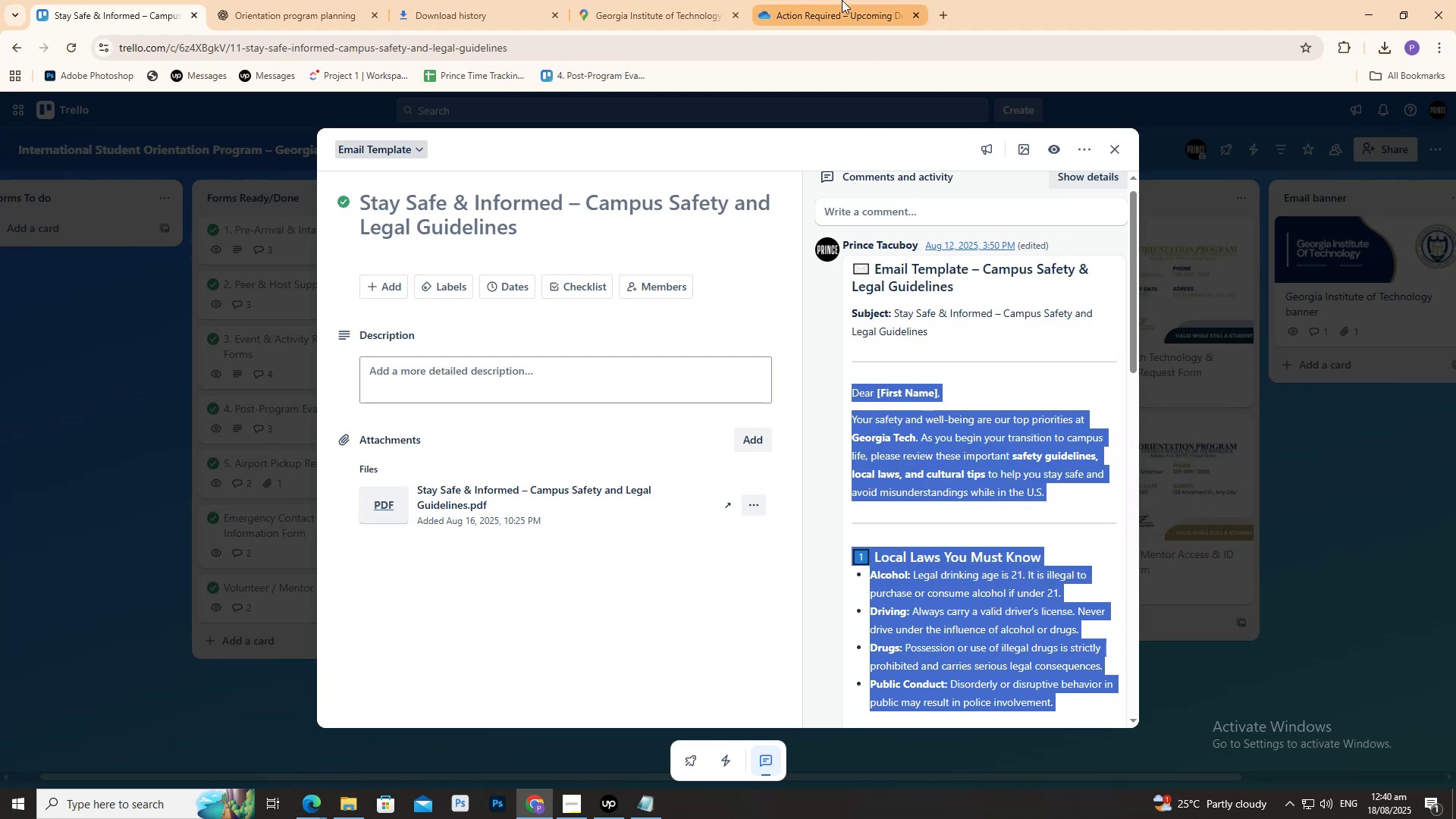 
double_click([841, 0])
 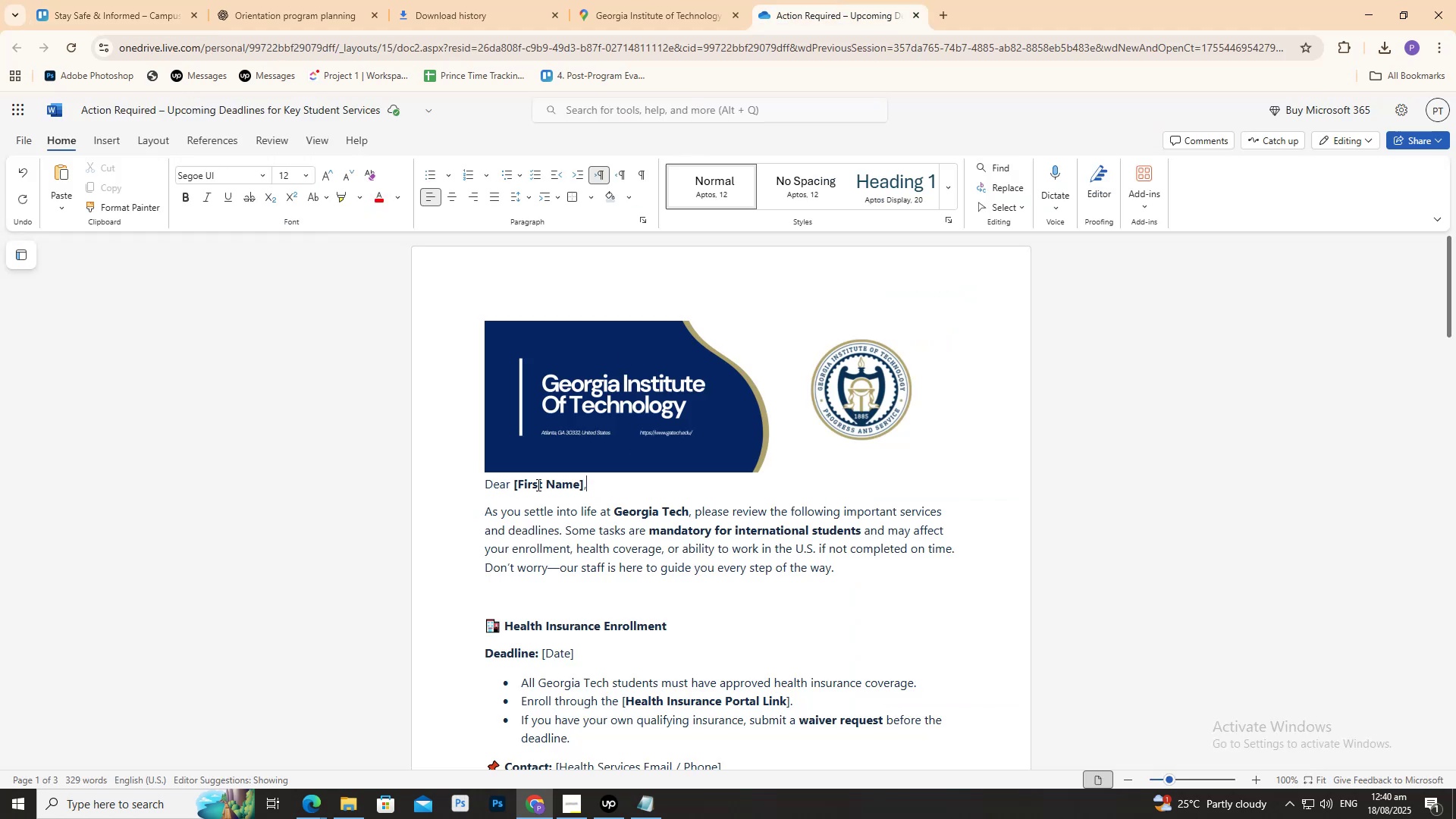 
left_click_drag(start_coordinate=[485, 485], to_coordinate=[862, 552])
 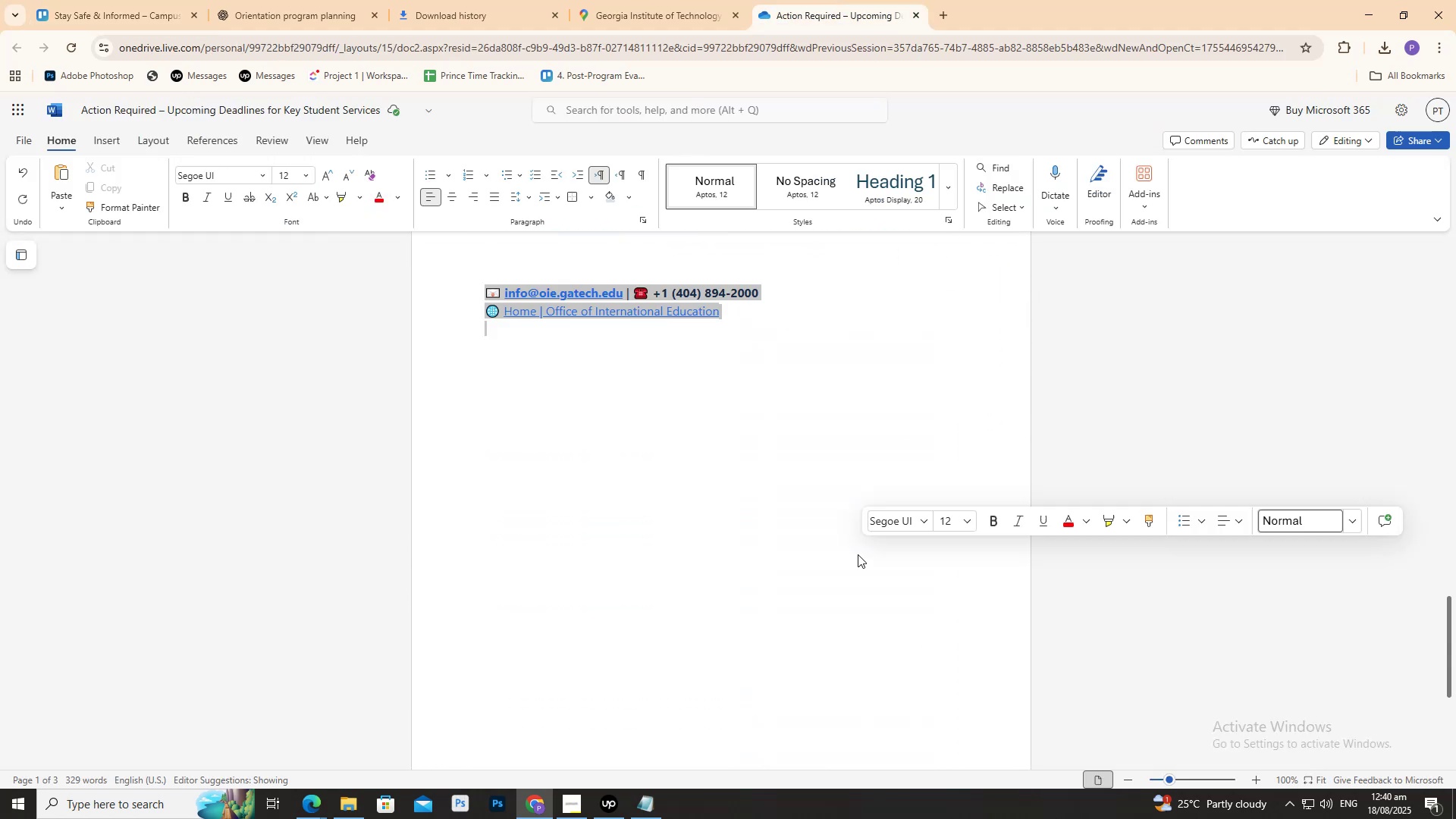 
key(Control+V)
 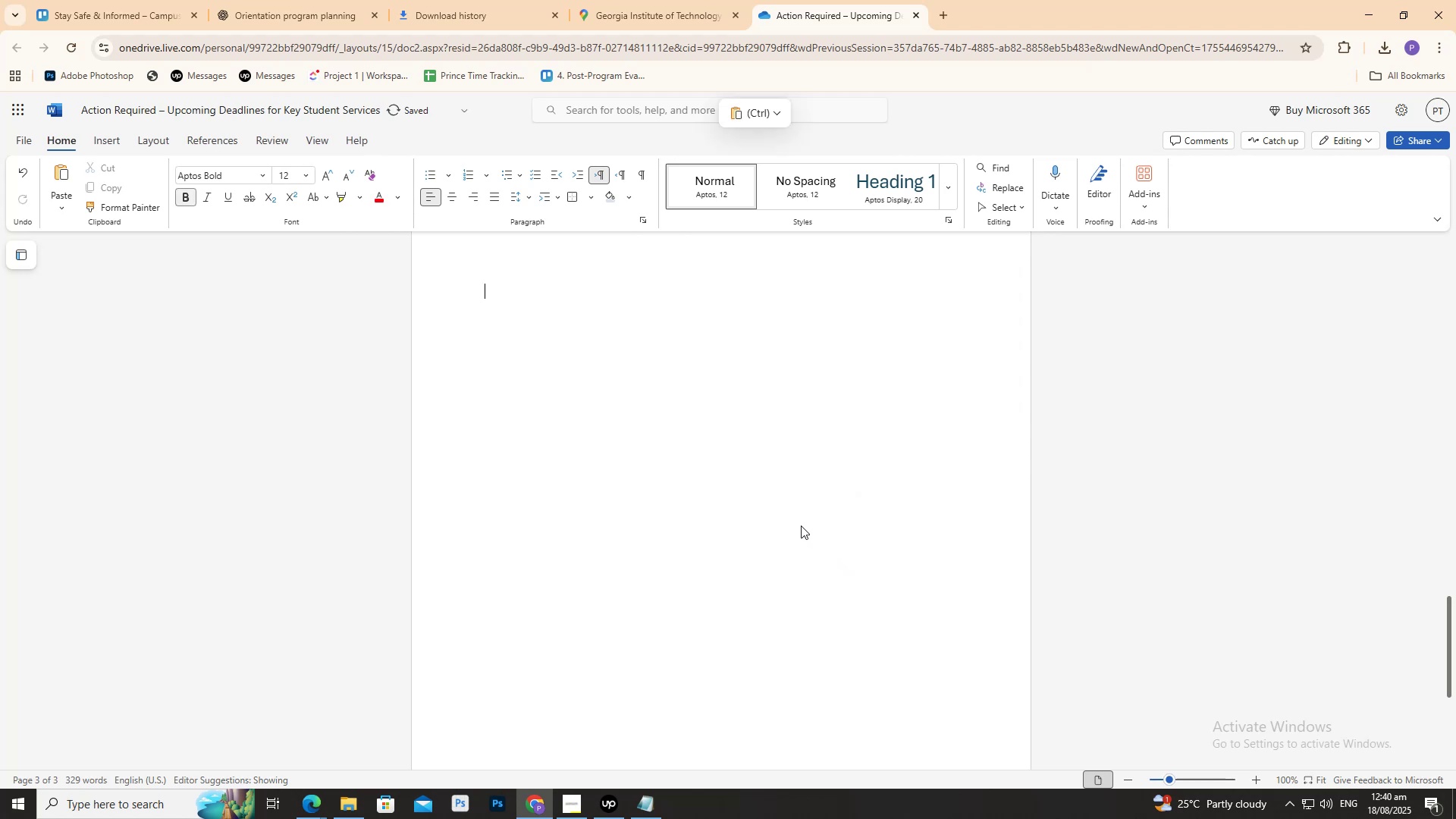 
scroll: coordinate [850, 531], scroll_direction: up, amount: 11.0
 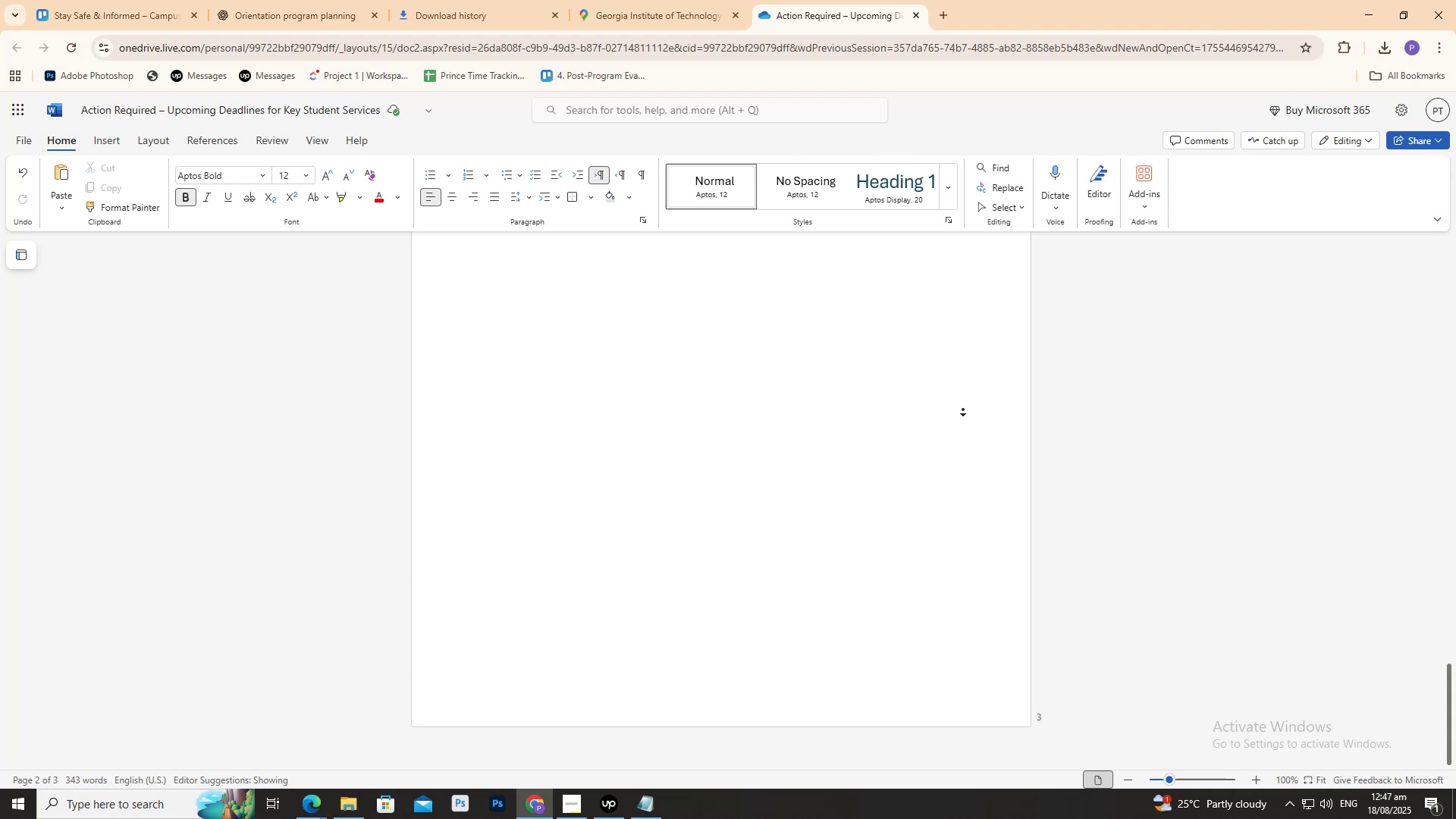 
wait(455.92)
 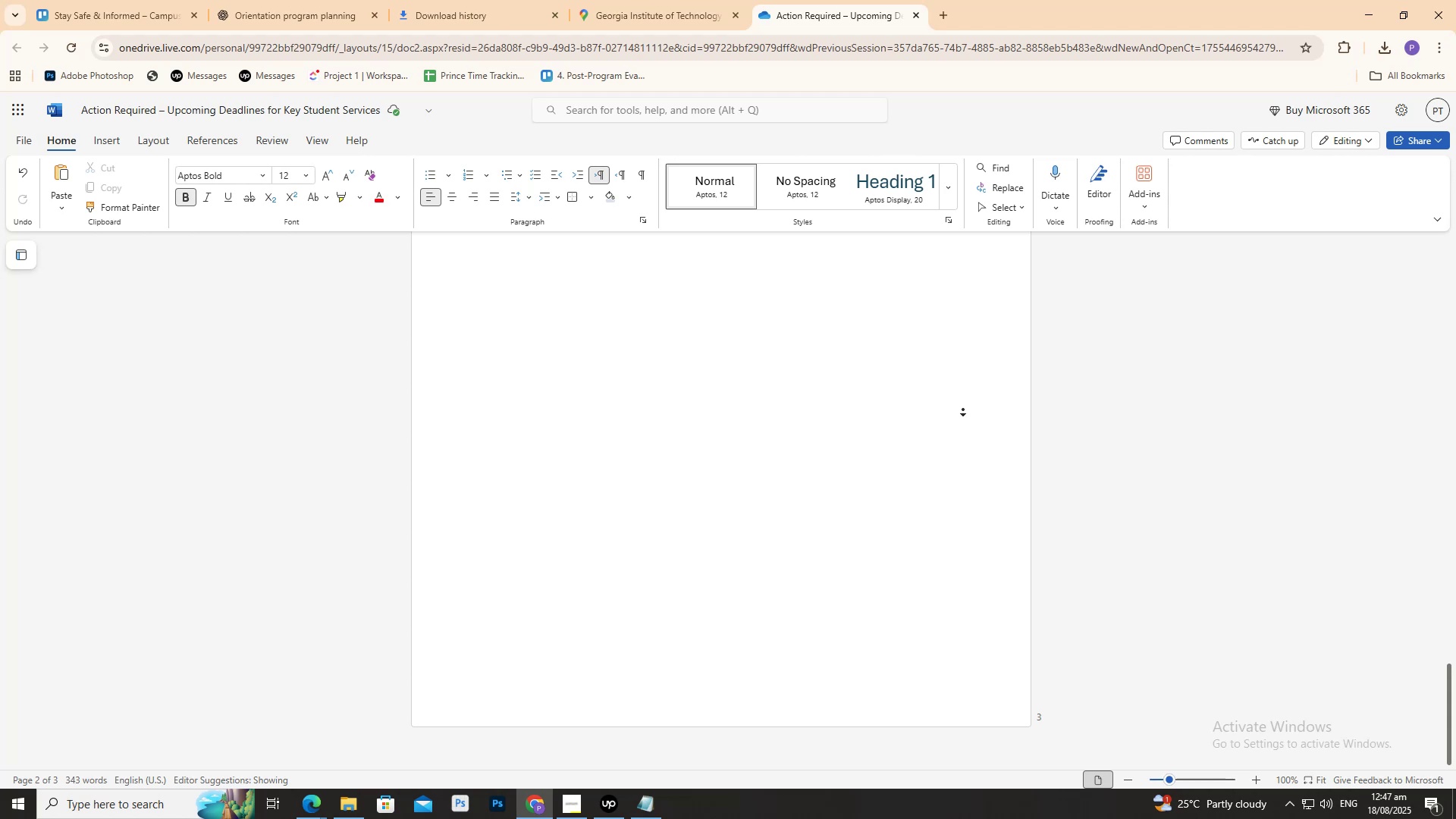 
scroll: coordinate [960, 413], scroll_direction: up, amount: 14.0
 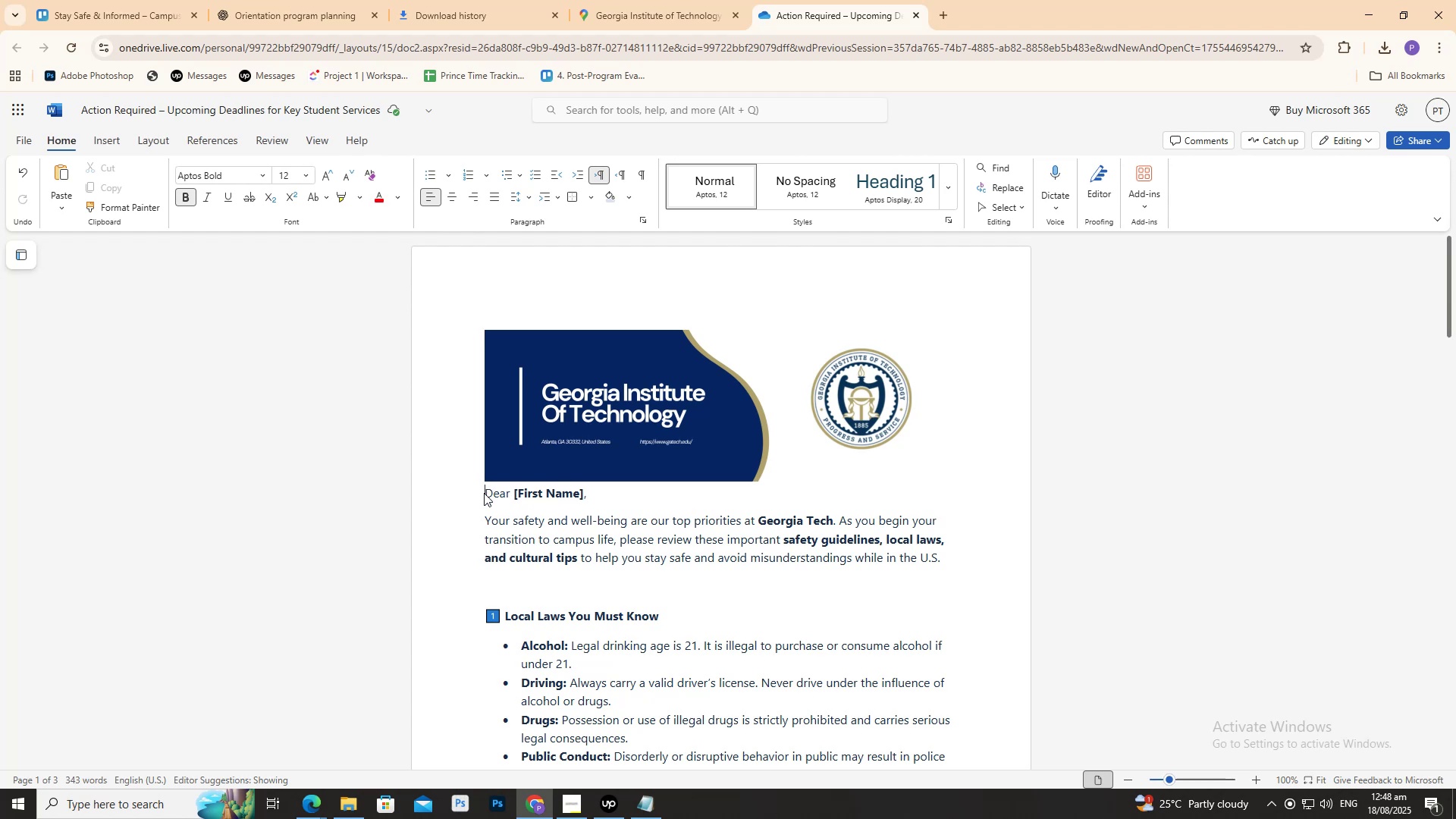 
left_click([119, 0])
 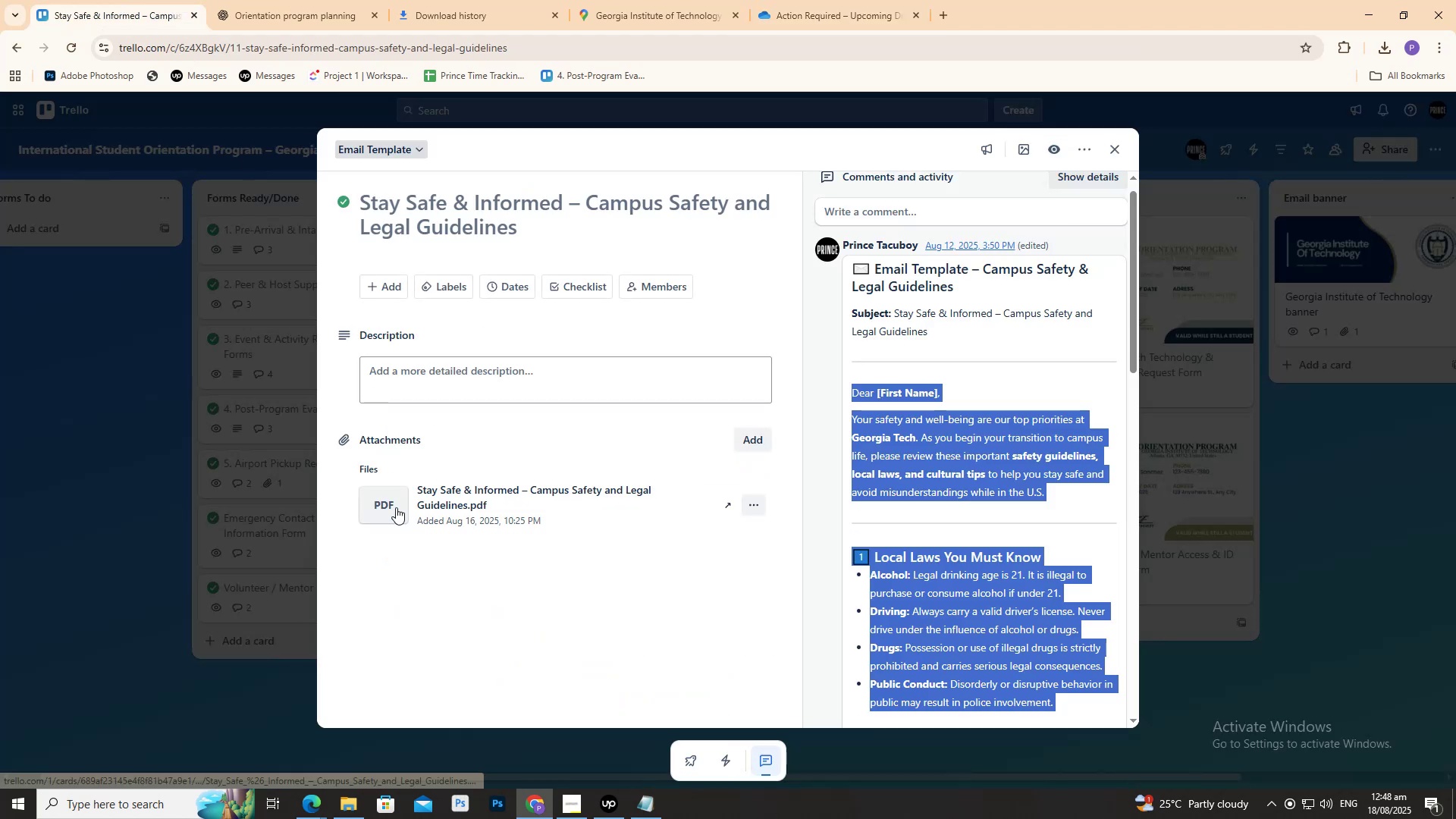 
left_click([180, 462])
 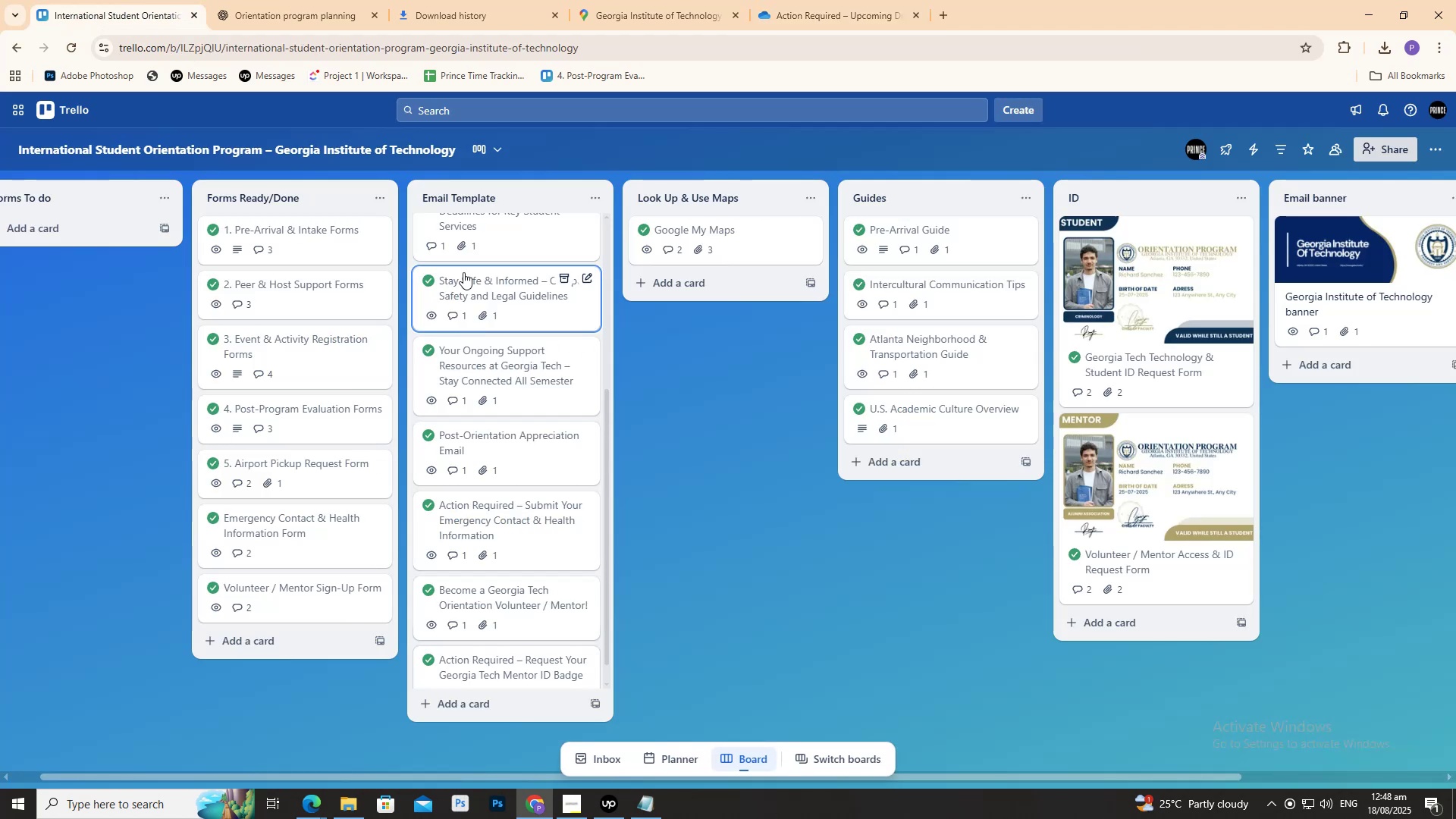 
scroll: coordinate [479, 277], scroll_direction: up, amount: 1.0
 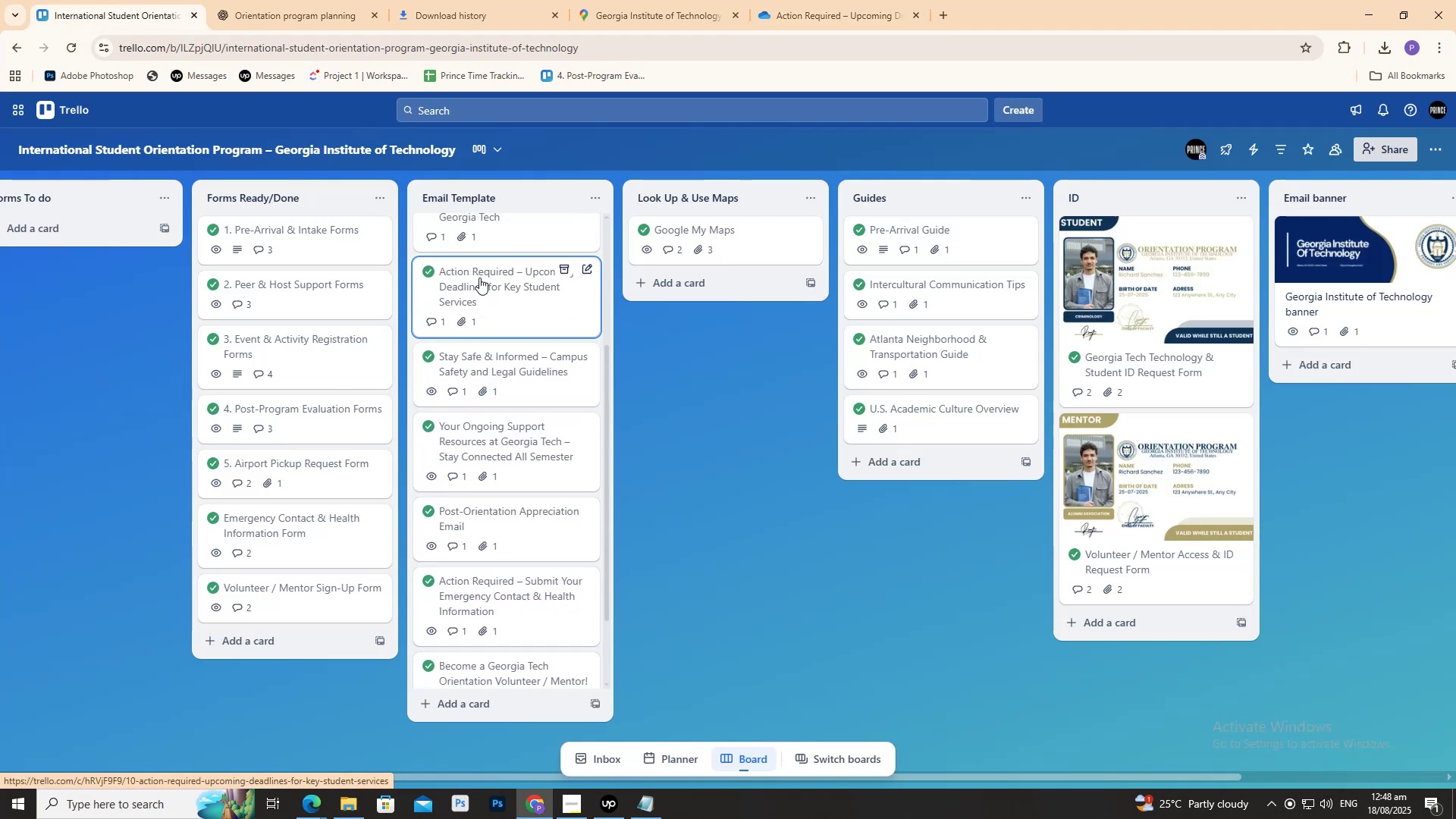 
left_click([479, 278])
 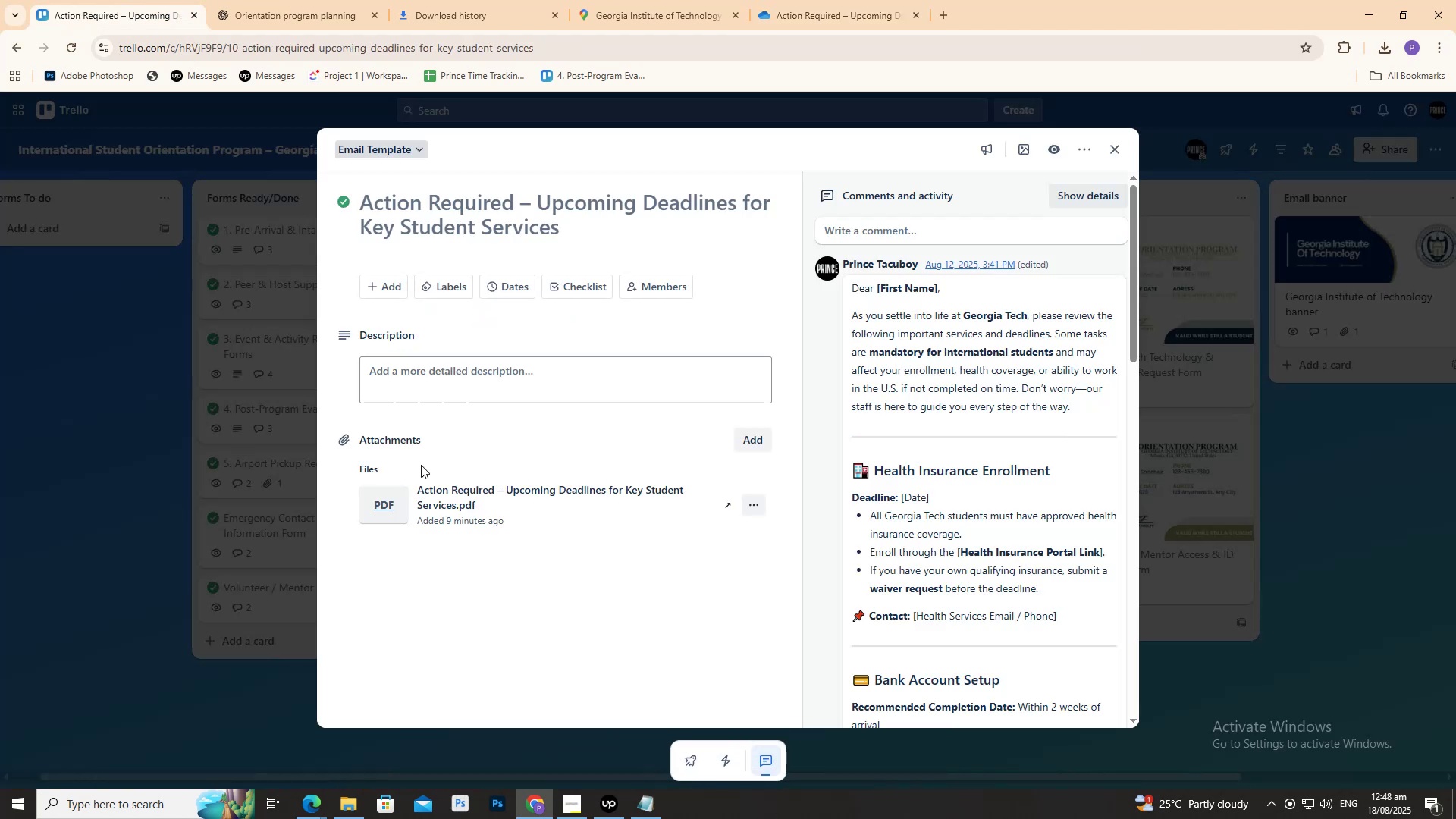 
left_click([378, 515])
 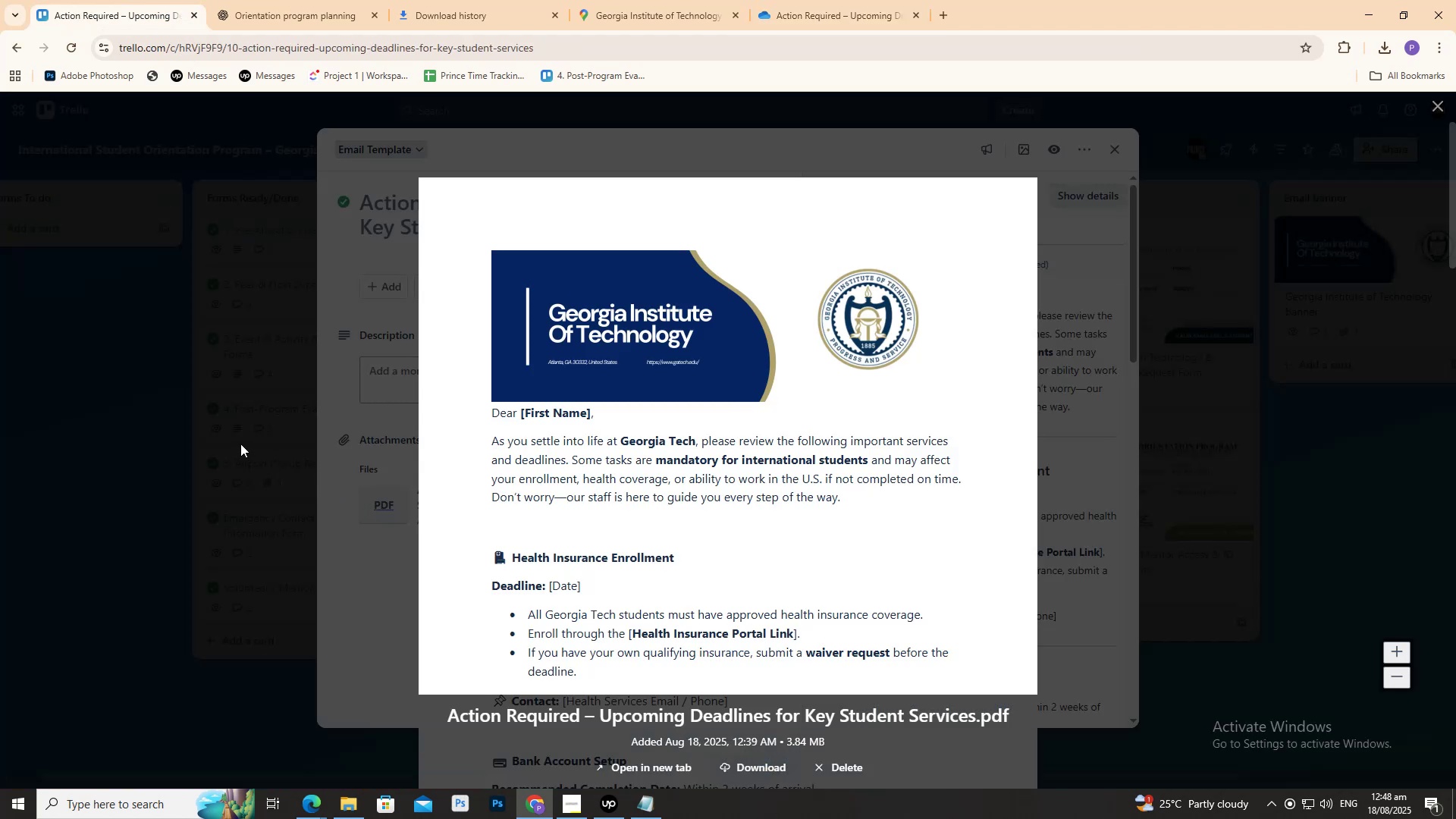 
left_click_drag(start_coordinate=[288, 0], to_coordinate=[285, 4])
 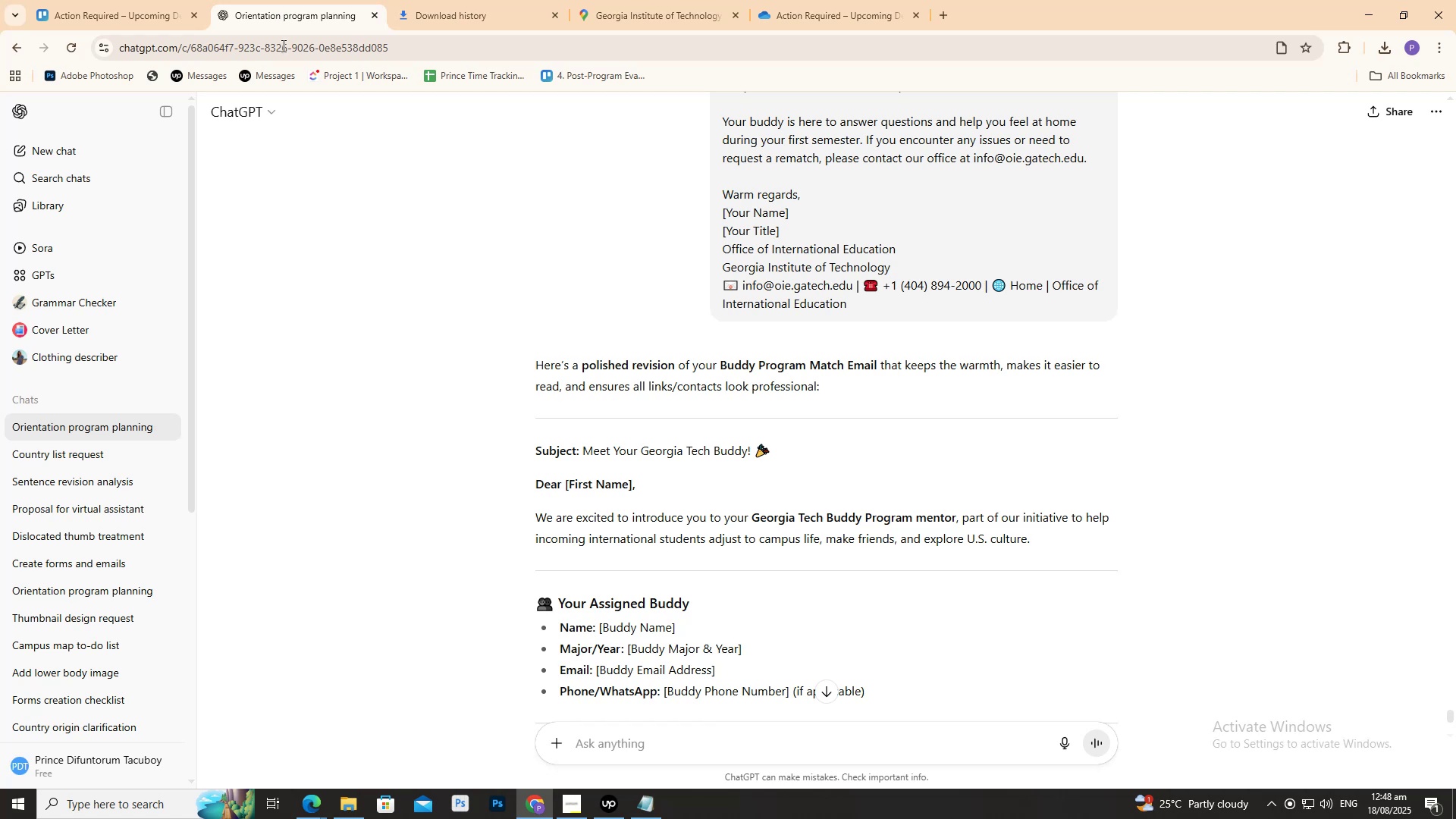 
scroll: coordinate [1303, 526], scroll_direction: up, amount: 6.0
 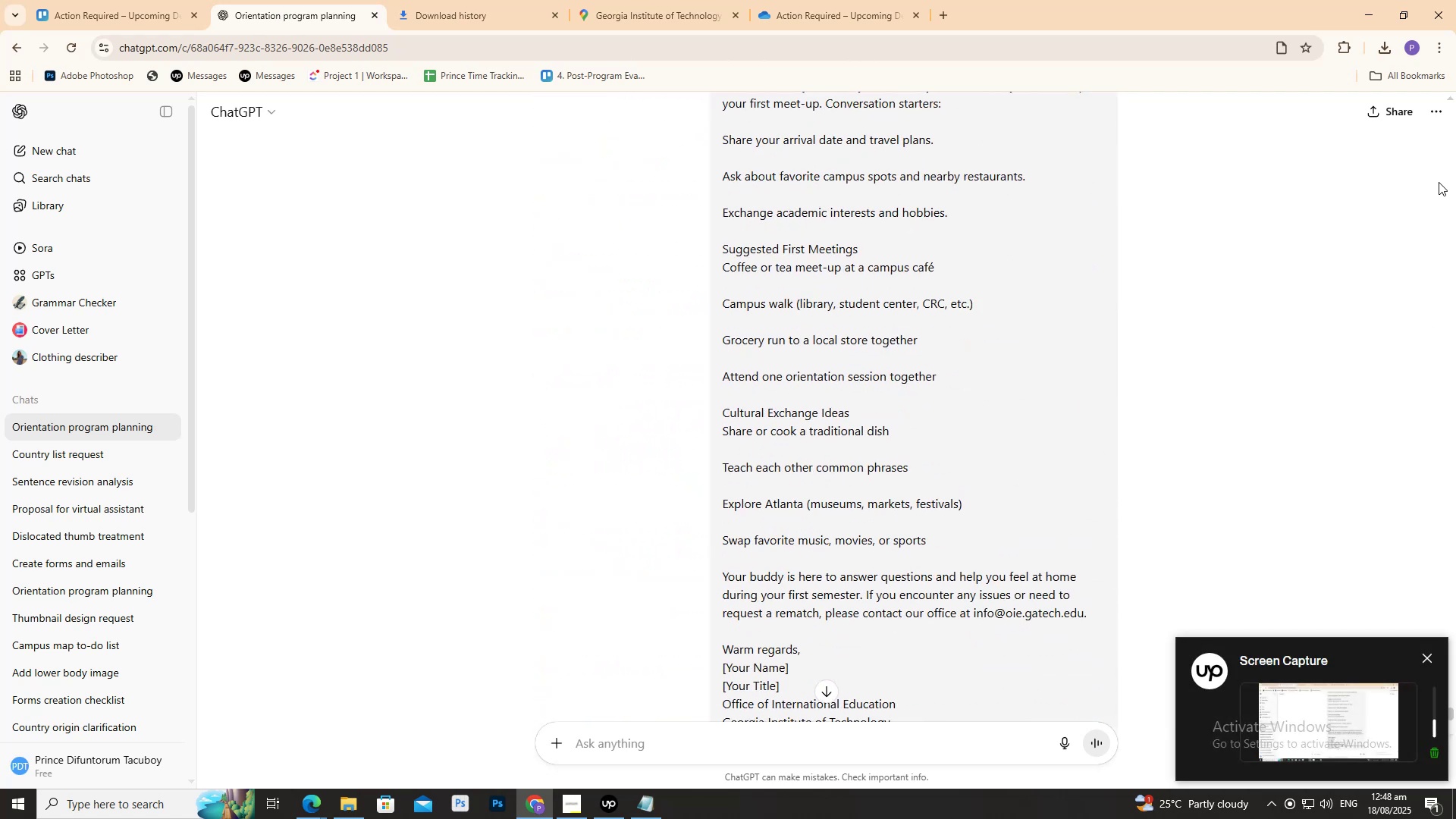 
scroll: coordinate [1453, 601], scroll_direction: down, amount: 5.0
 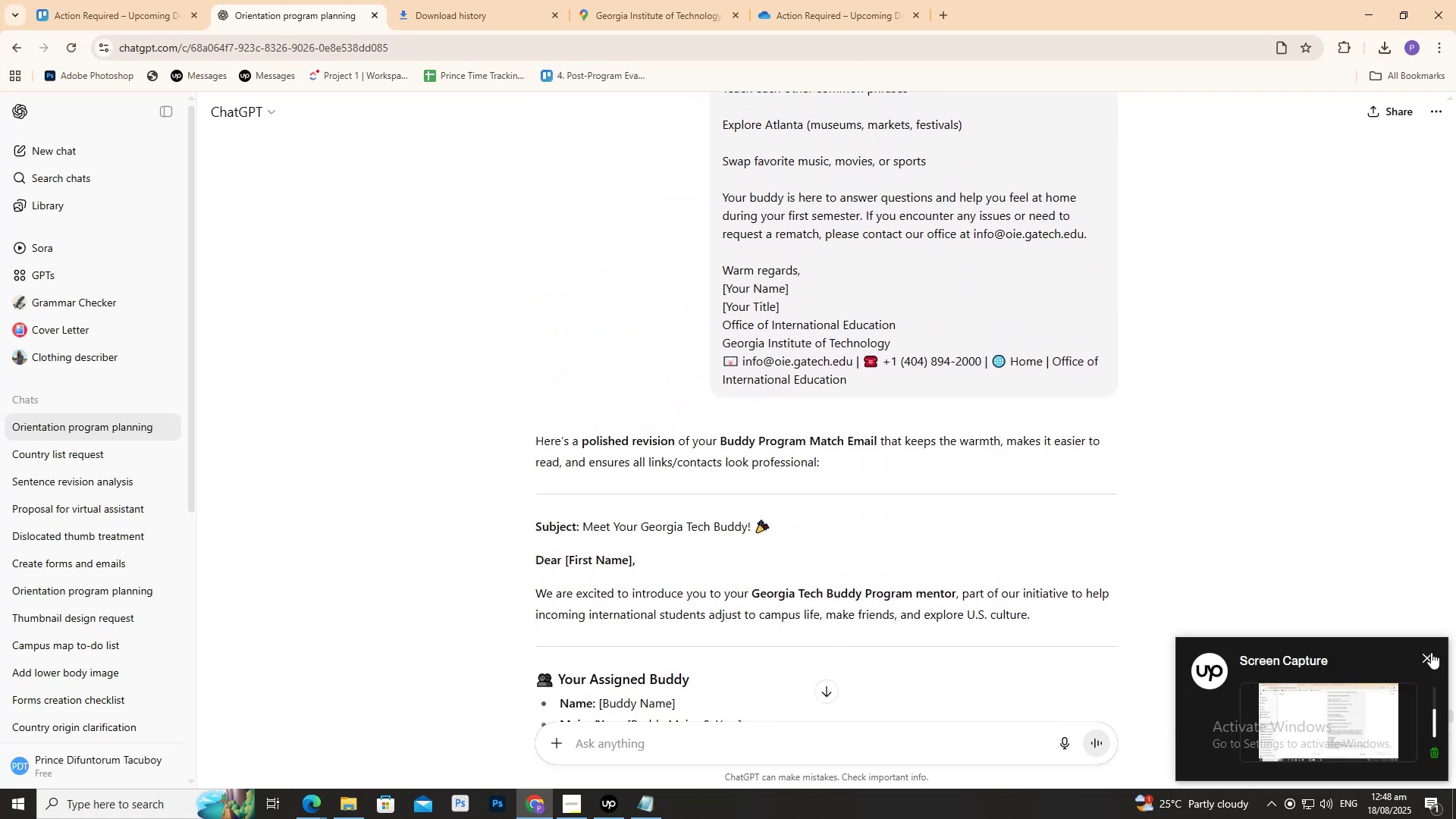 
left_click([1429, 652])
 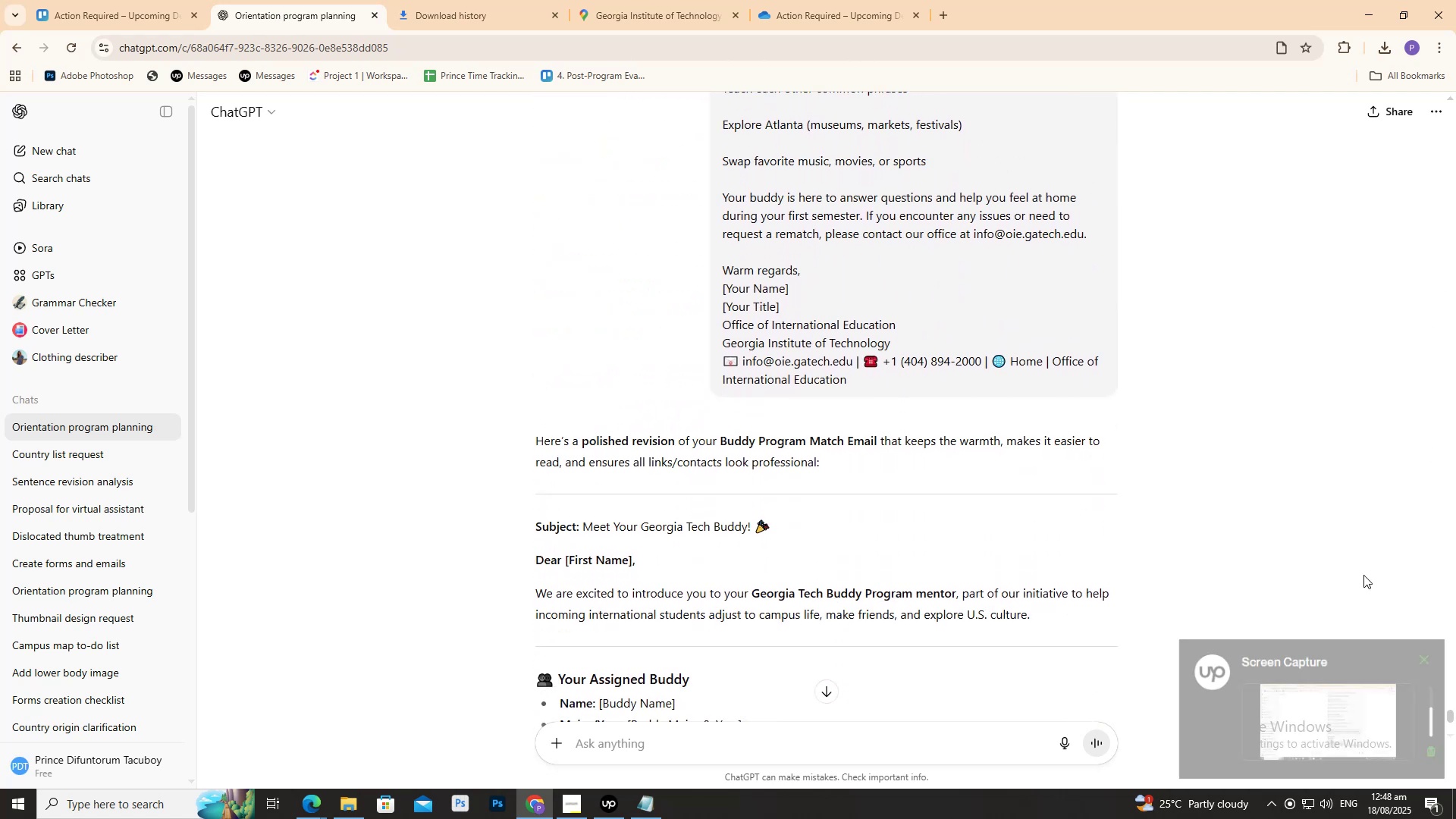 
scroll: coordinate [1330, 564], scroll_direction: down, amount: 14.0
 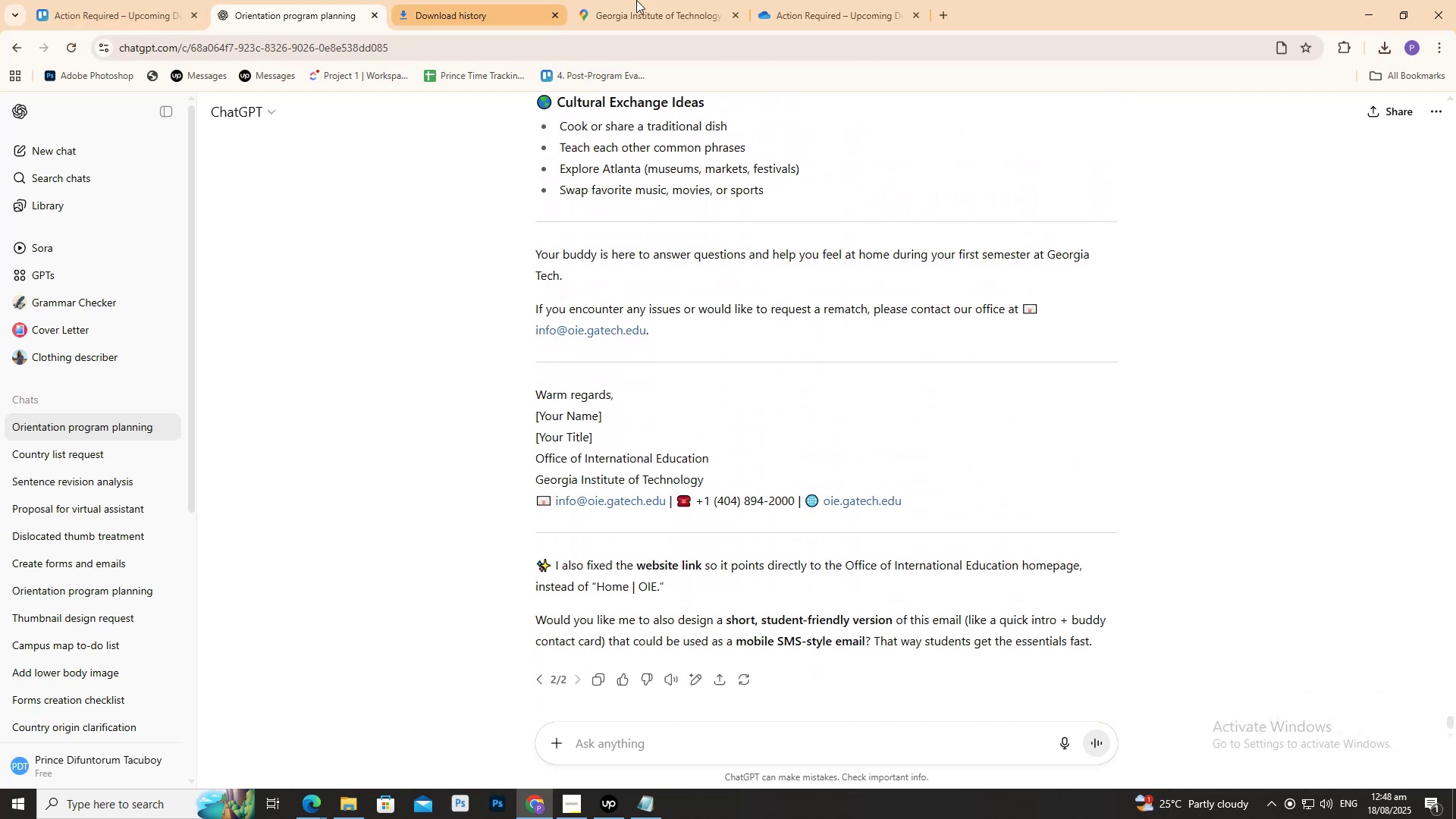 
left_click([660, 0])
 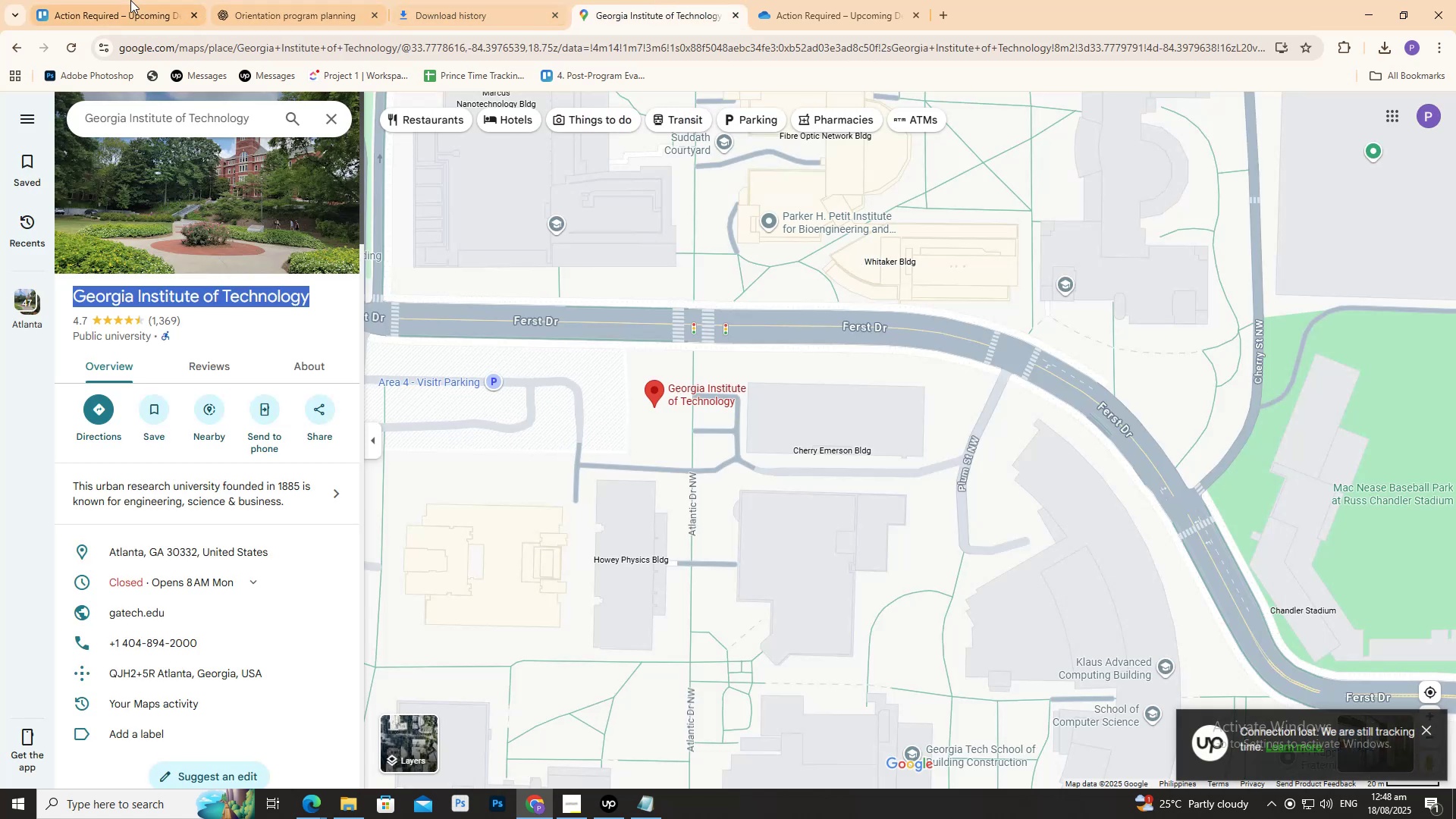 
left_click([77, 0])
 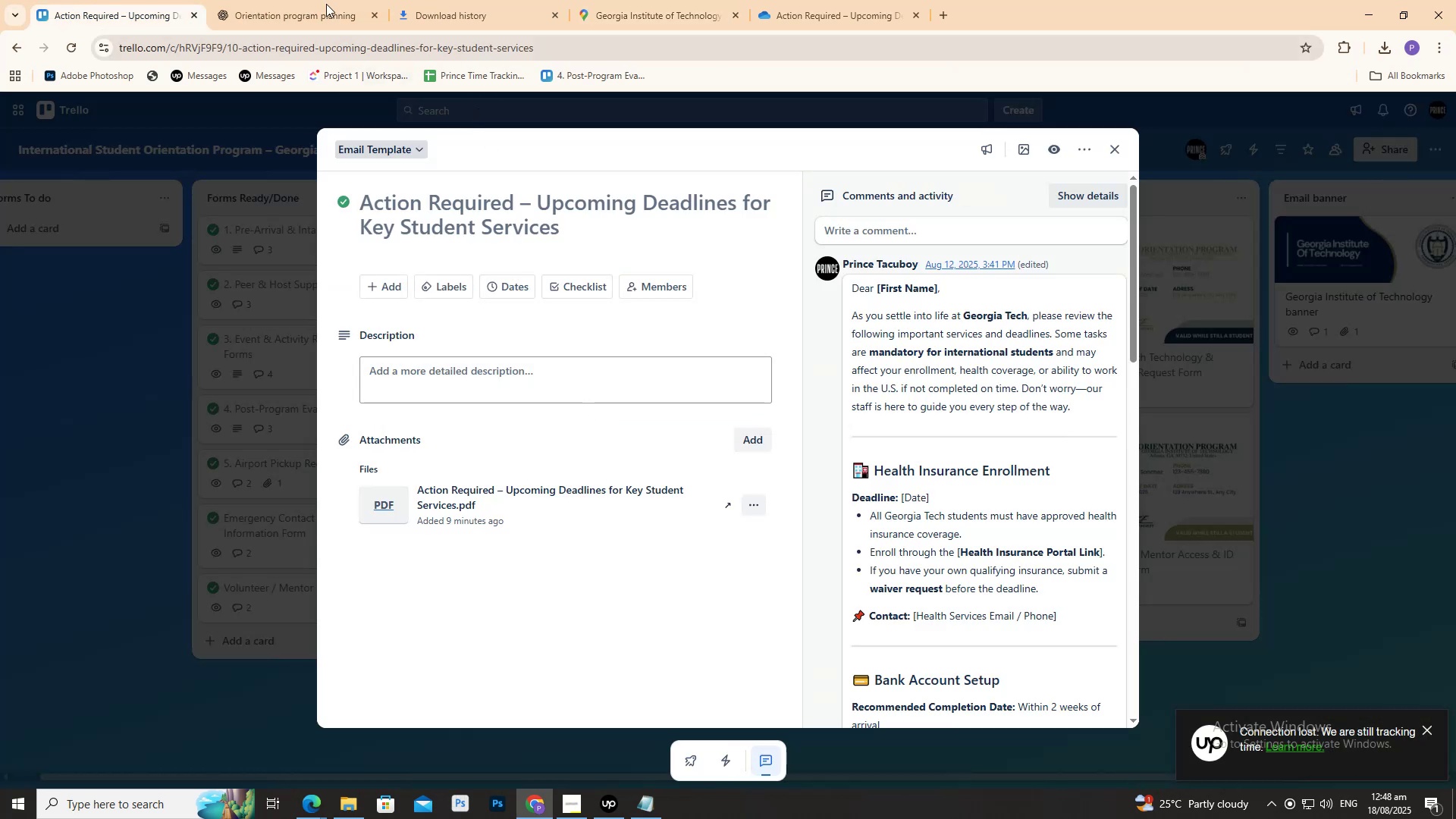 
scroll: coordinate [732, 366], scroll_direction: up, amount: 2.0
 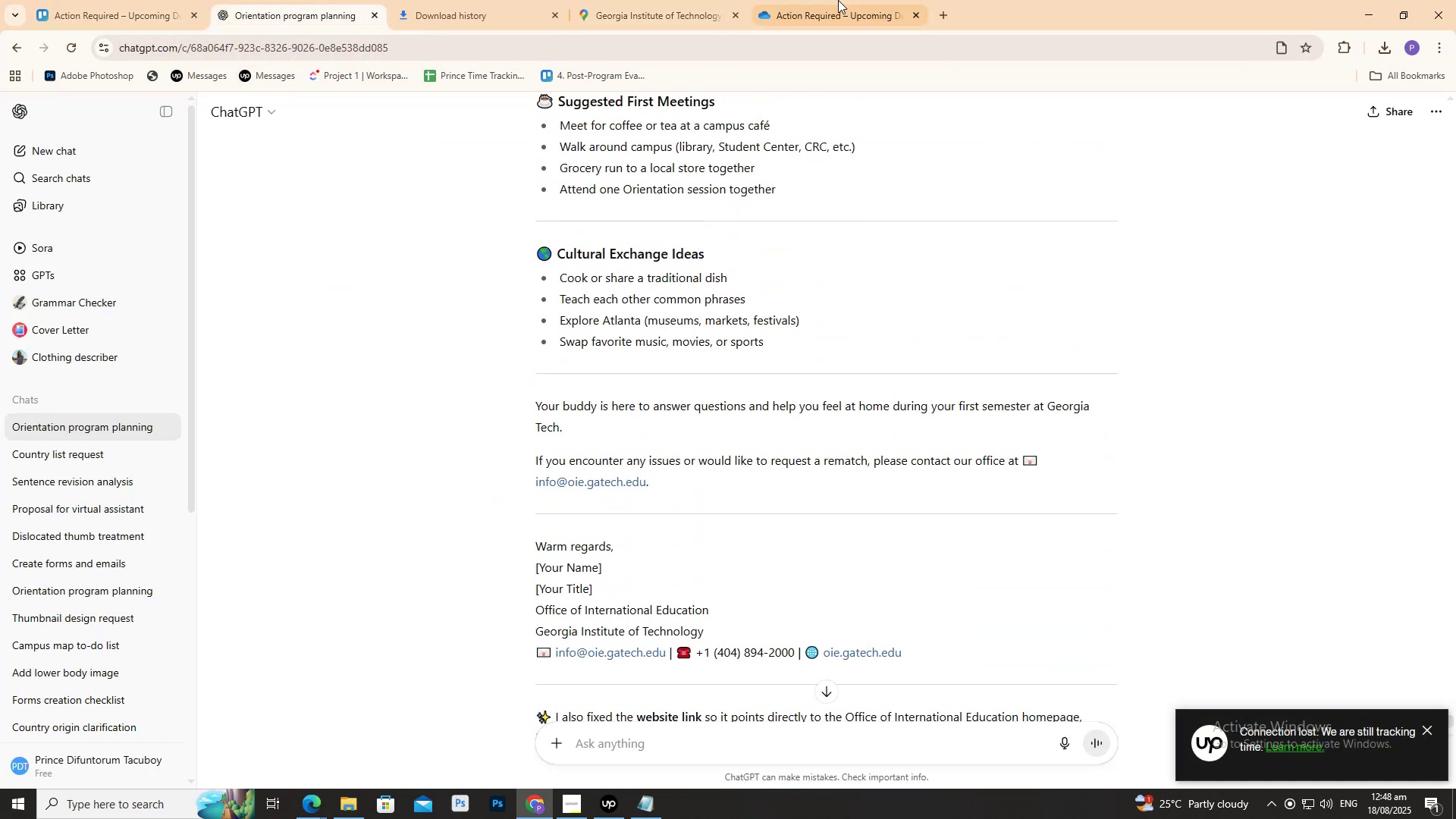 
left_click([838, 0])
 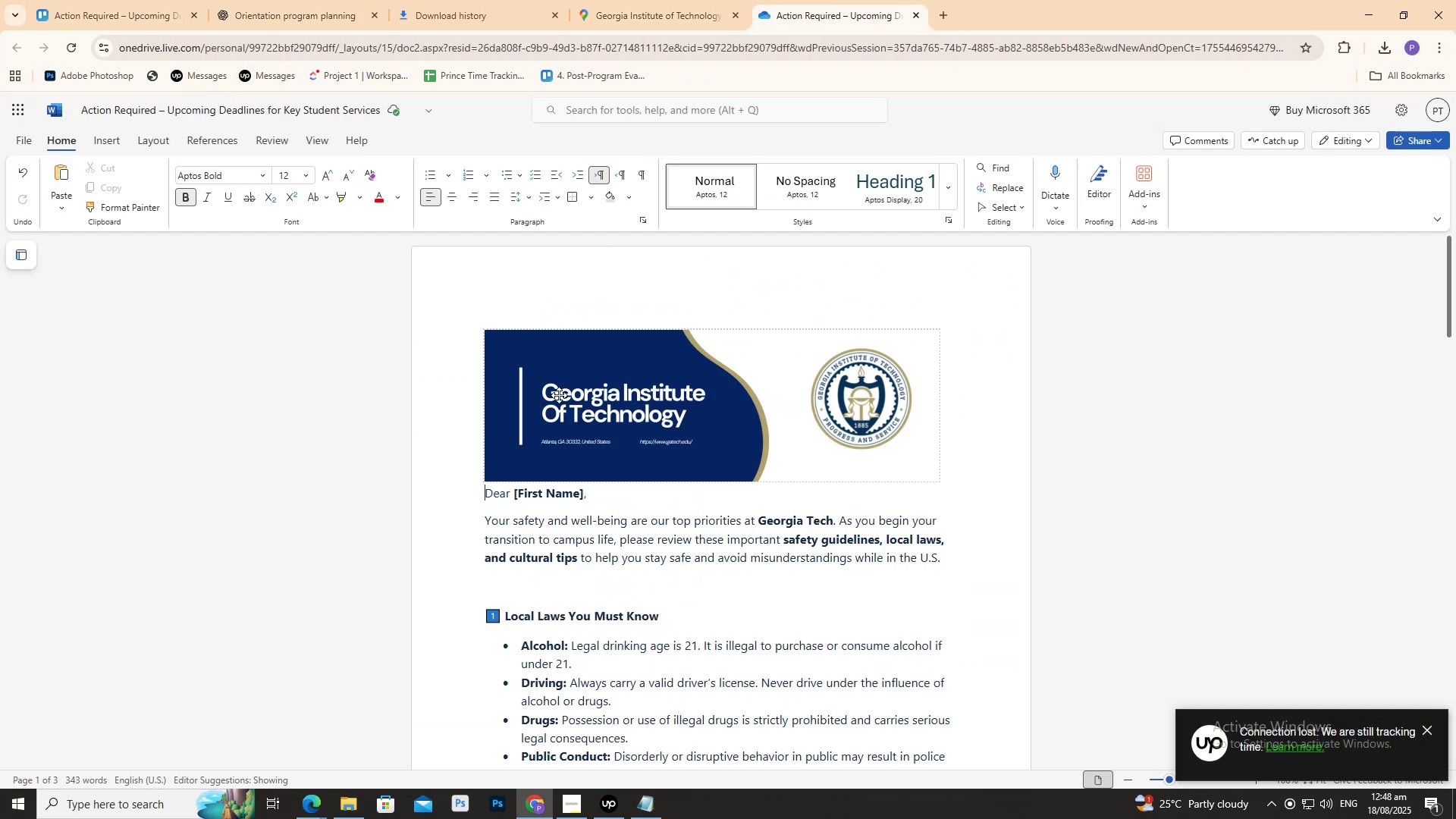 
key(Shift+Enter)
 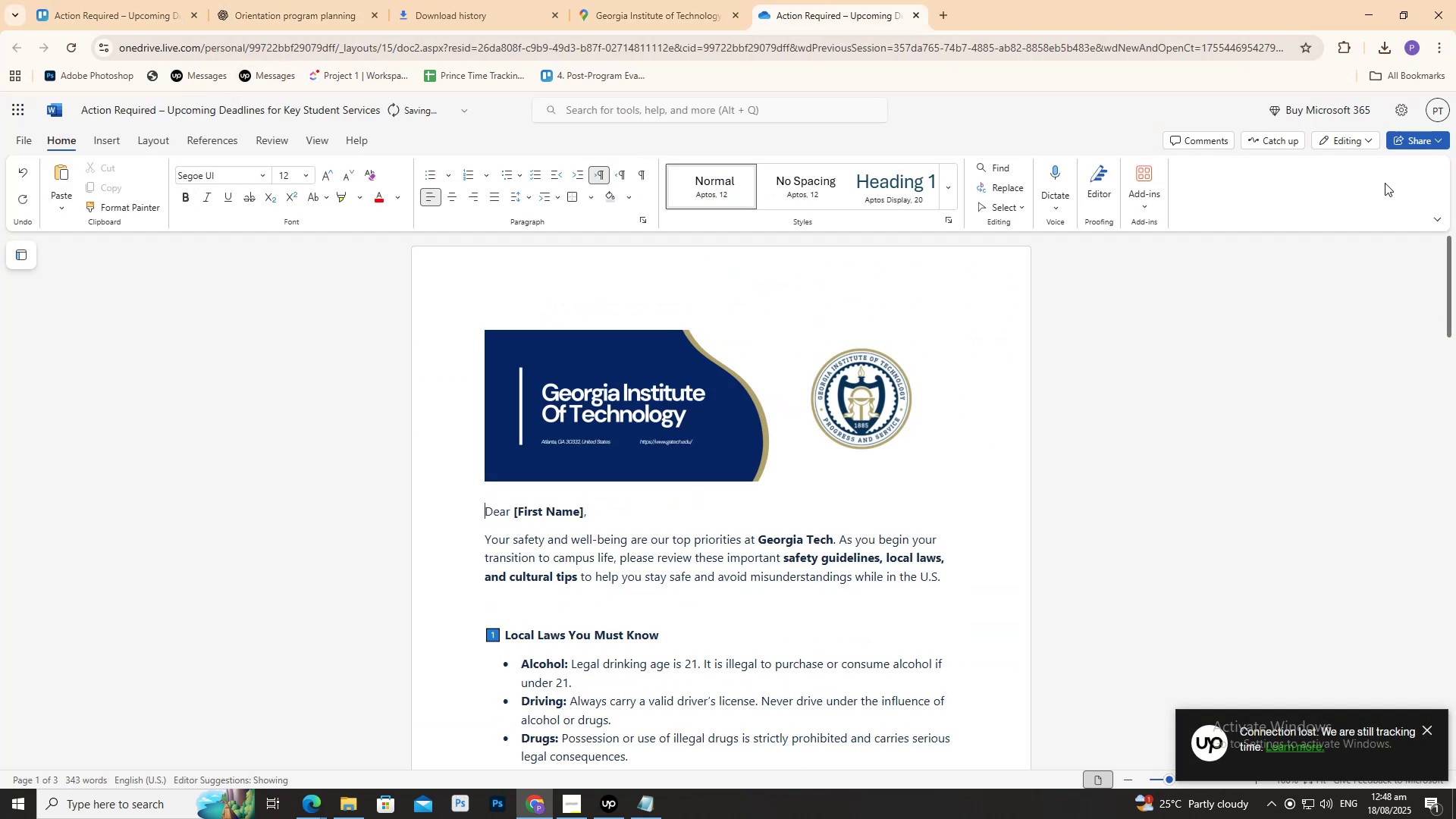 
left_click([1406, 134])
 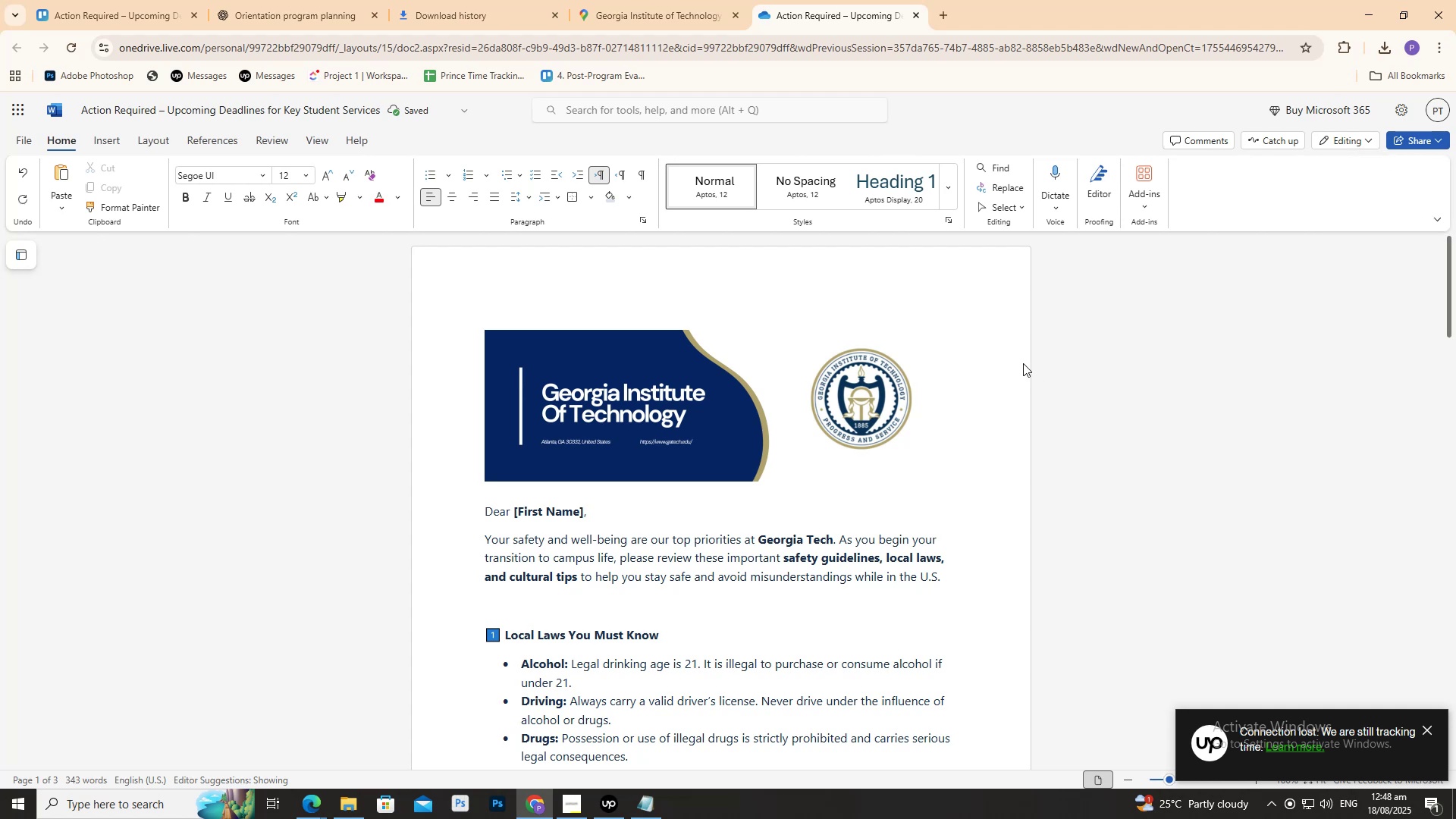 
scroll: coordinate [858, 408], scroll_direction: down, amount: 1.0
 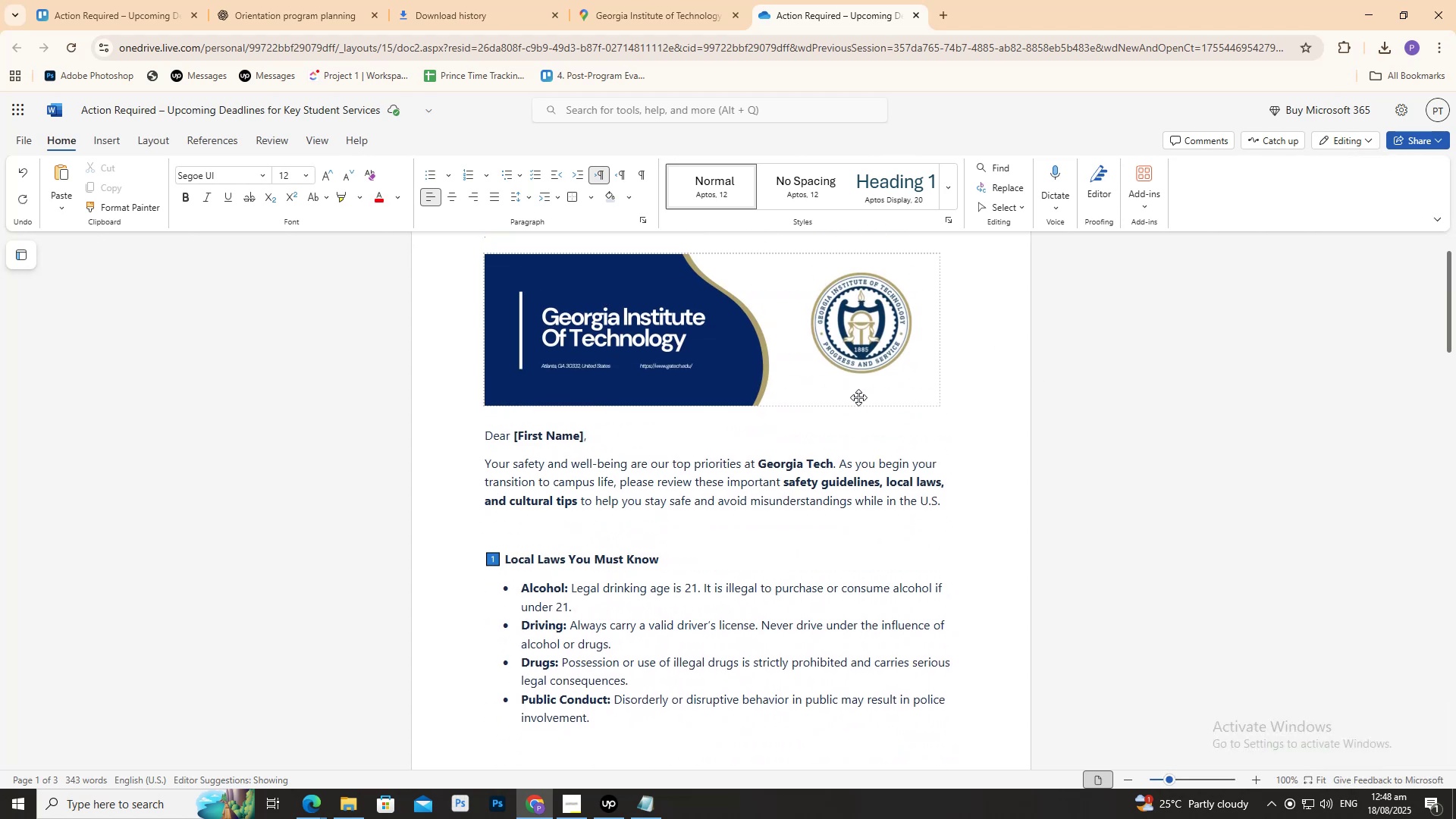 
key(Backspace)
 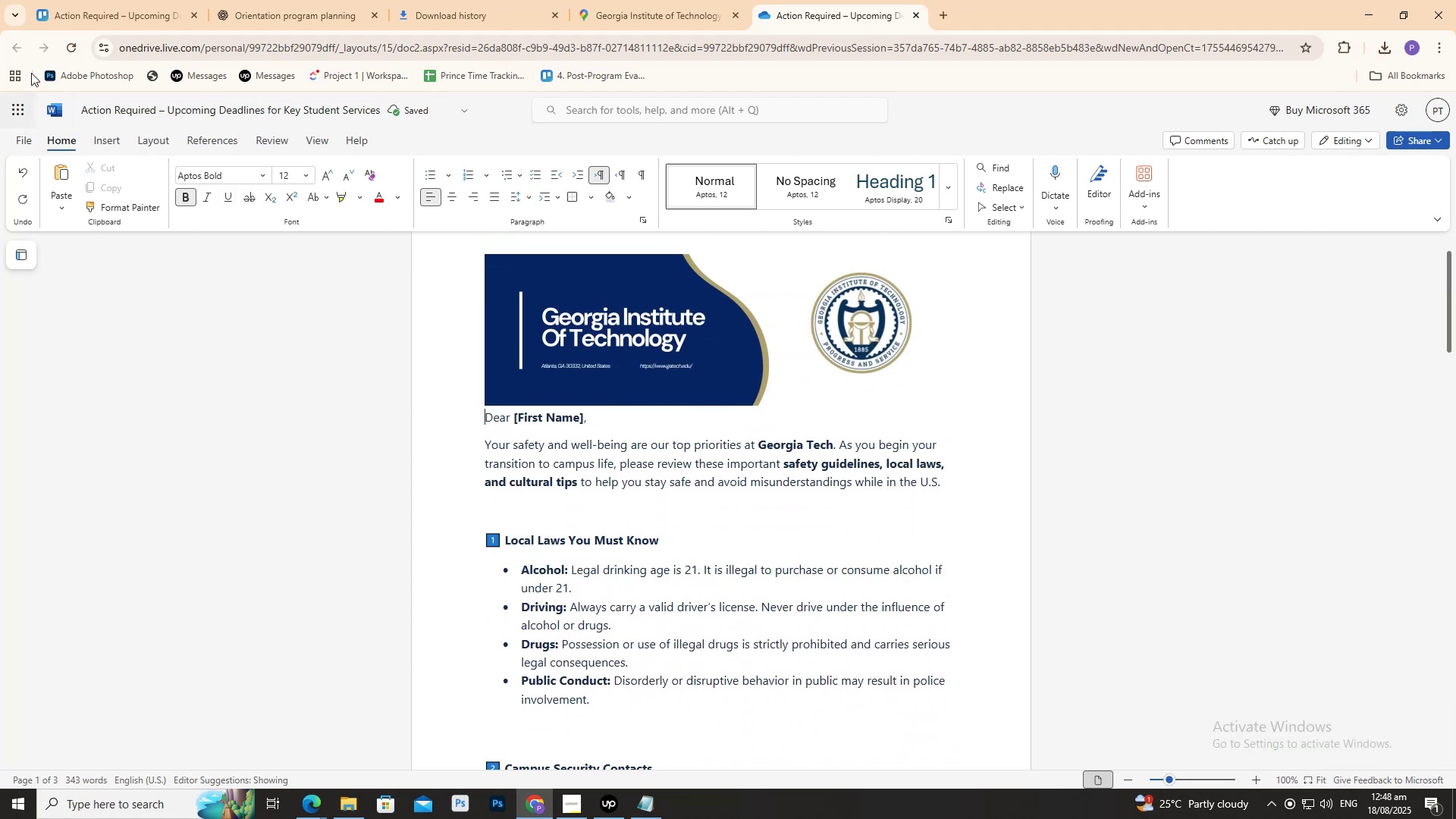 
wait(5.99)
 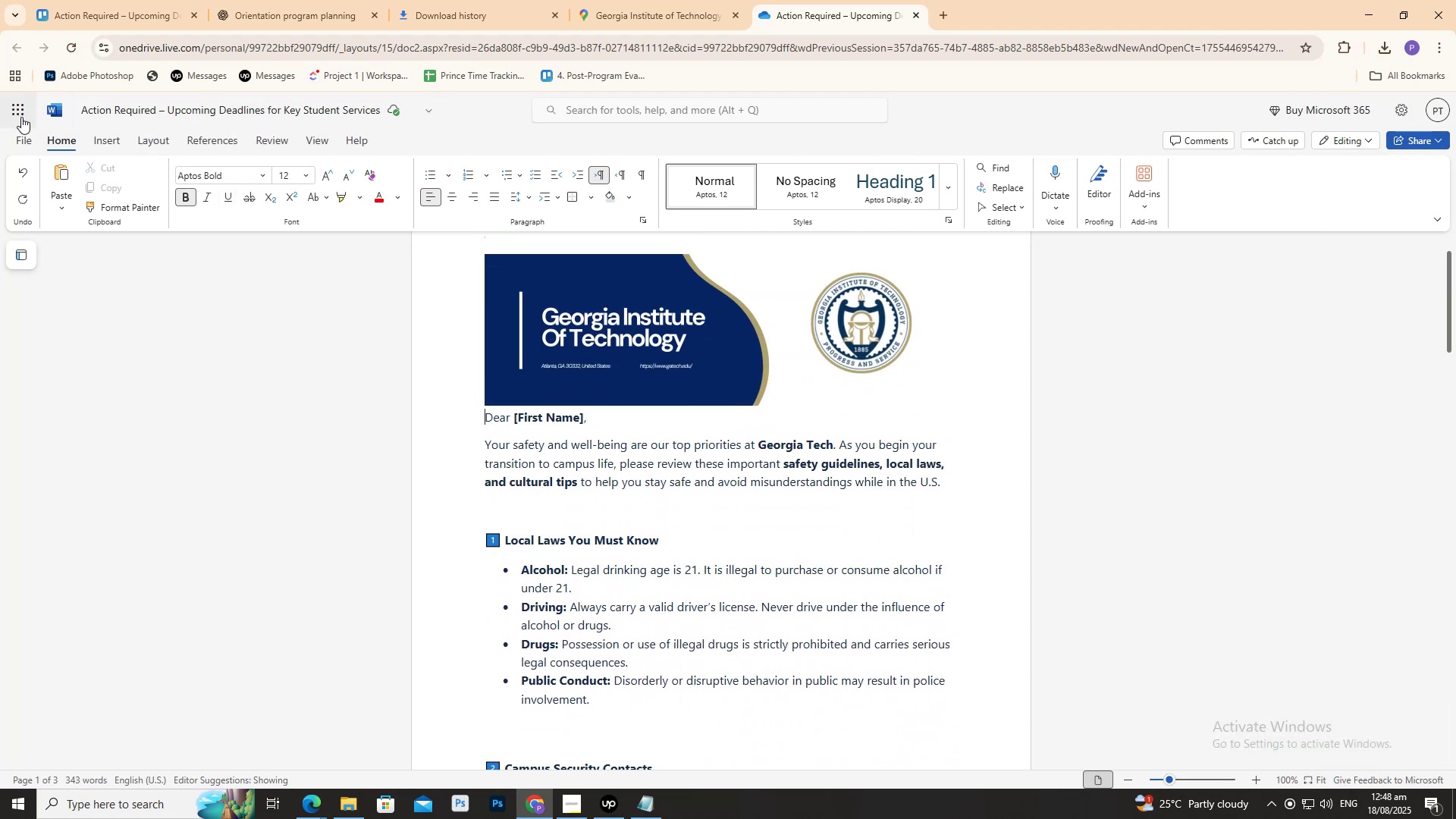 
left_click([265, 0])
 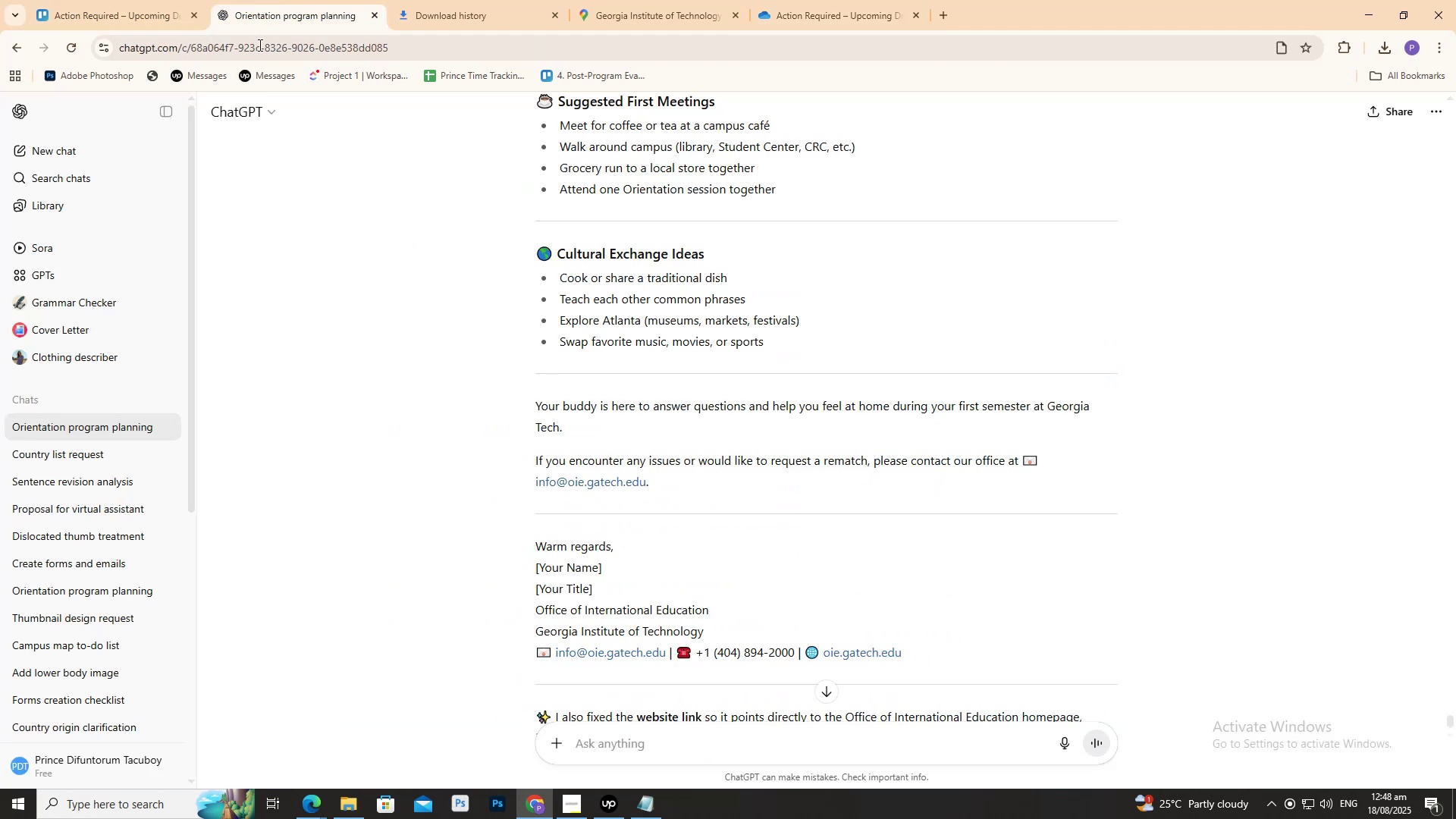 
scroll: coordinate [388, 330], scroll_direction: up, amount: 11.0
 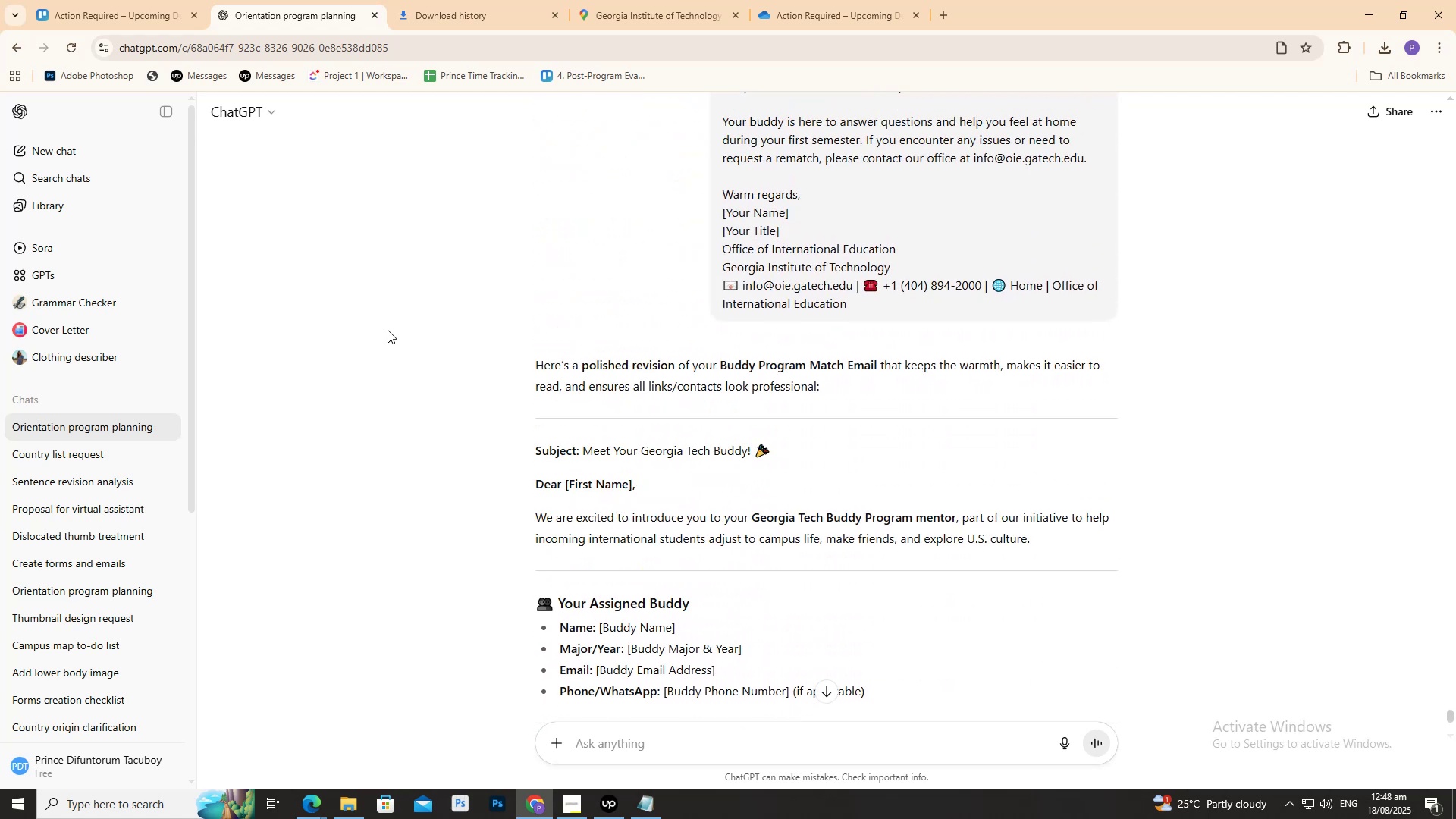 
scroll: coordinate [391, 334], scroll_direction: down, amount: 2.0
 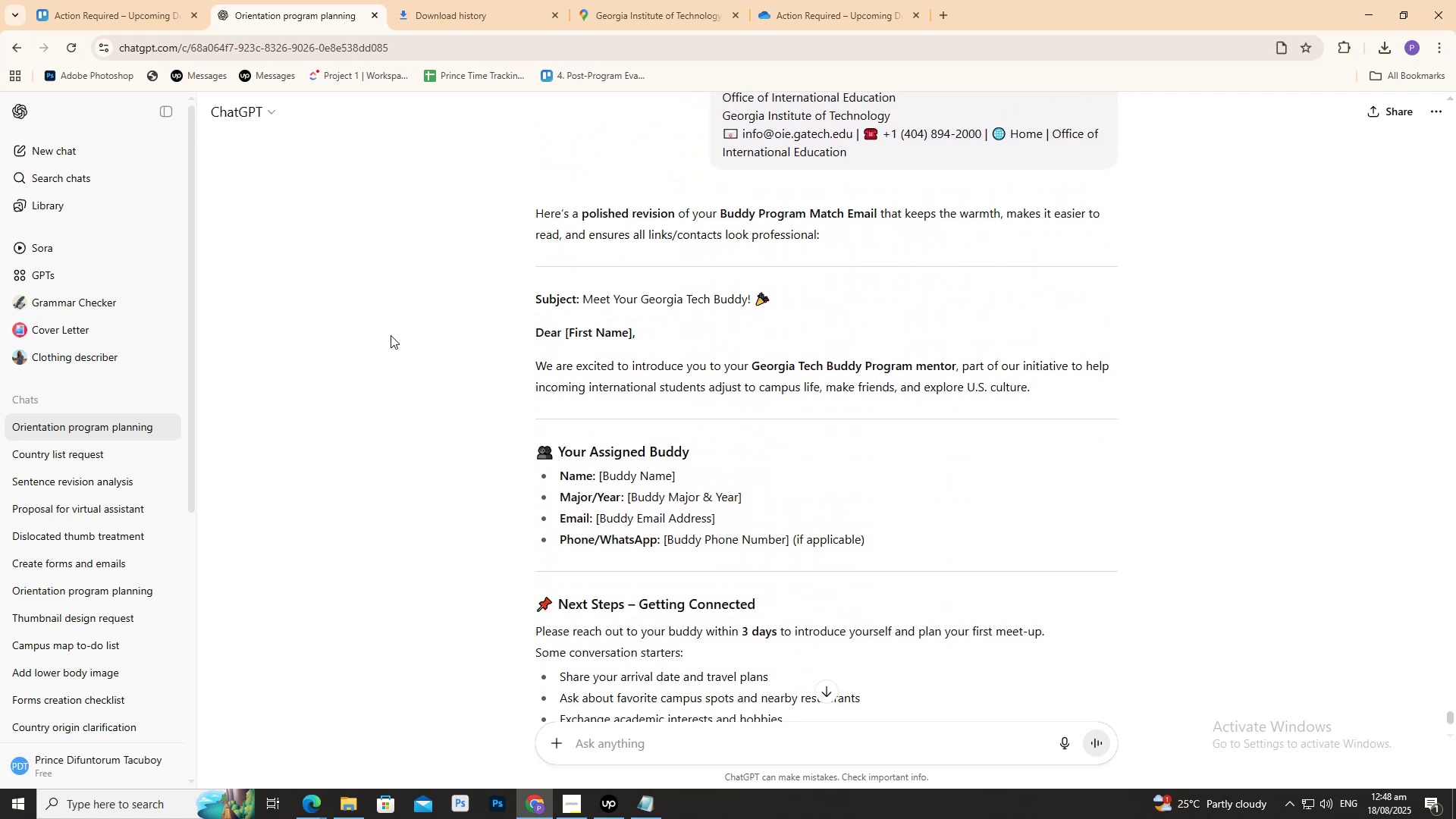 
scroll: coordinate [391, 335], scroll_direction: up, amount: 1.0
 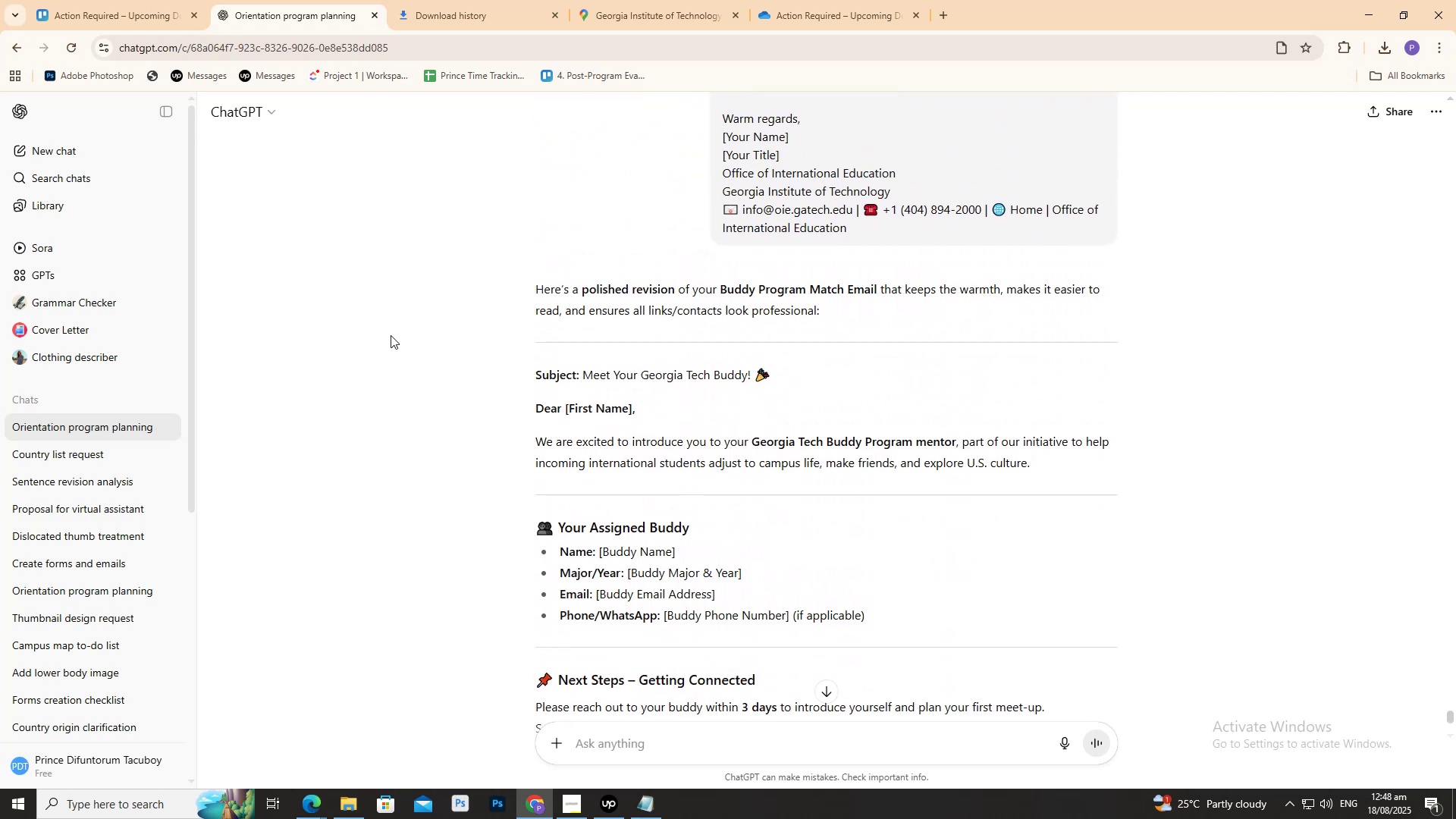 
scroll: coordinate [398, 339], scroll_direction: down, amount: 16.0
 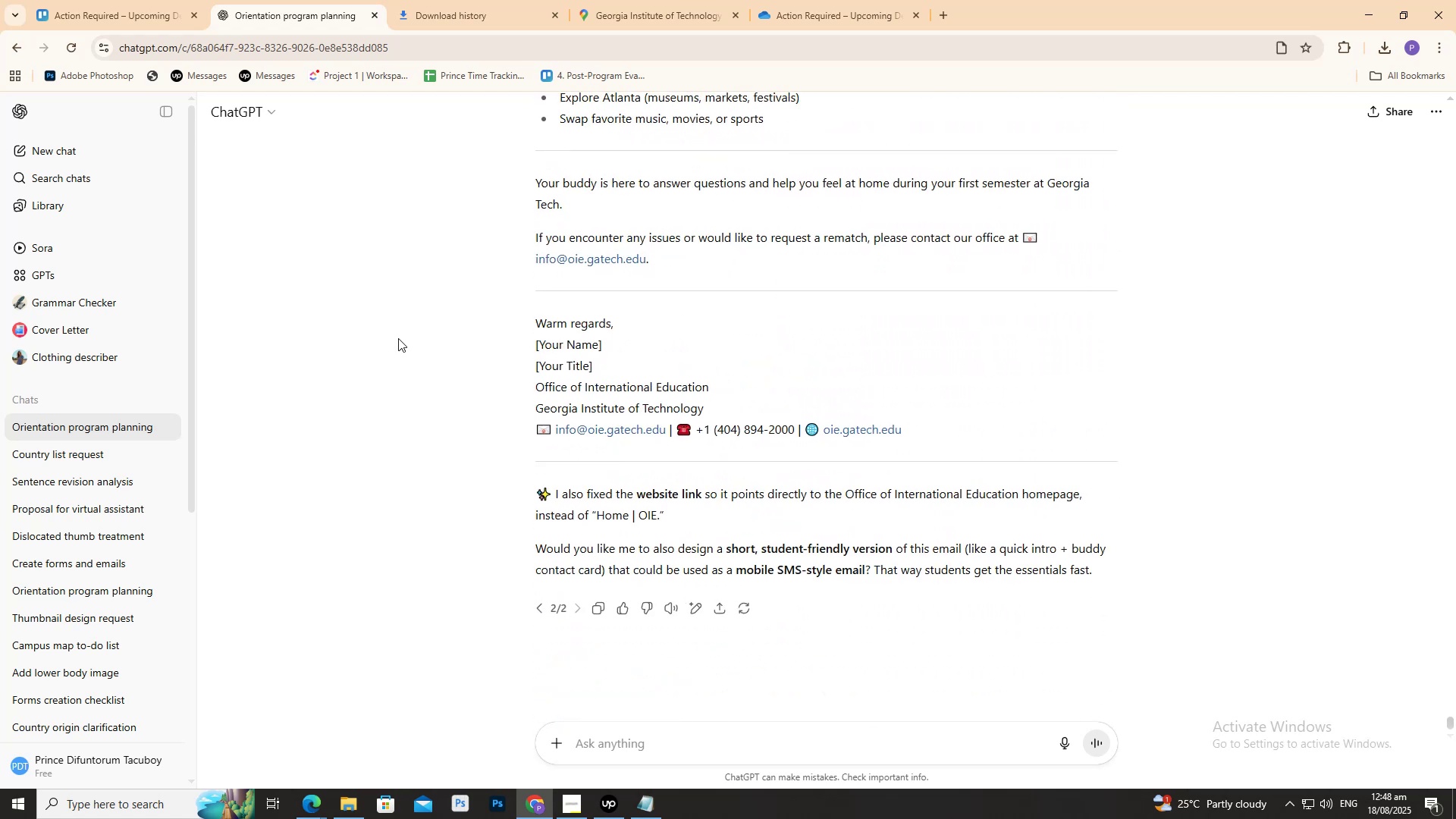 
scroll: coordinate [506, 380], scroll_direction: up, amount: 51.0
 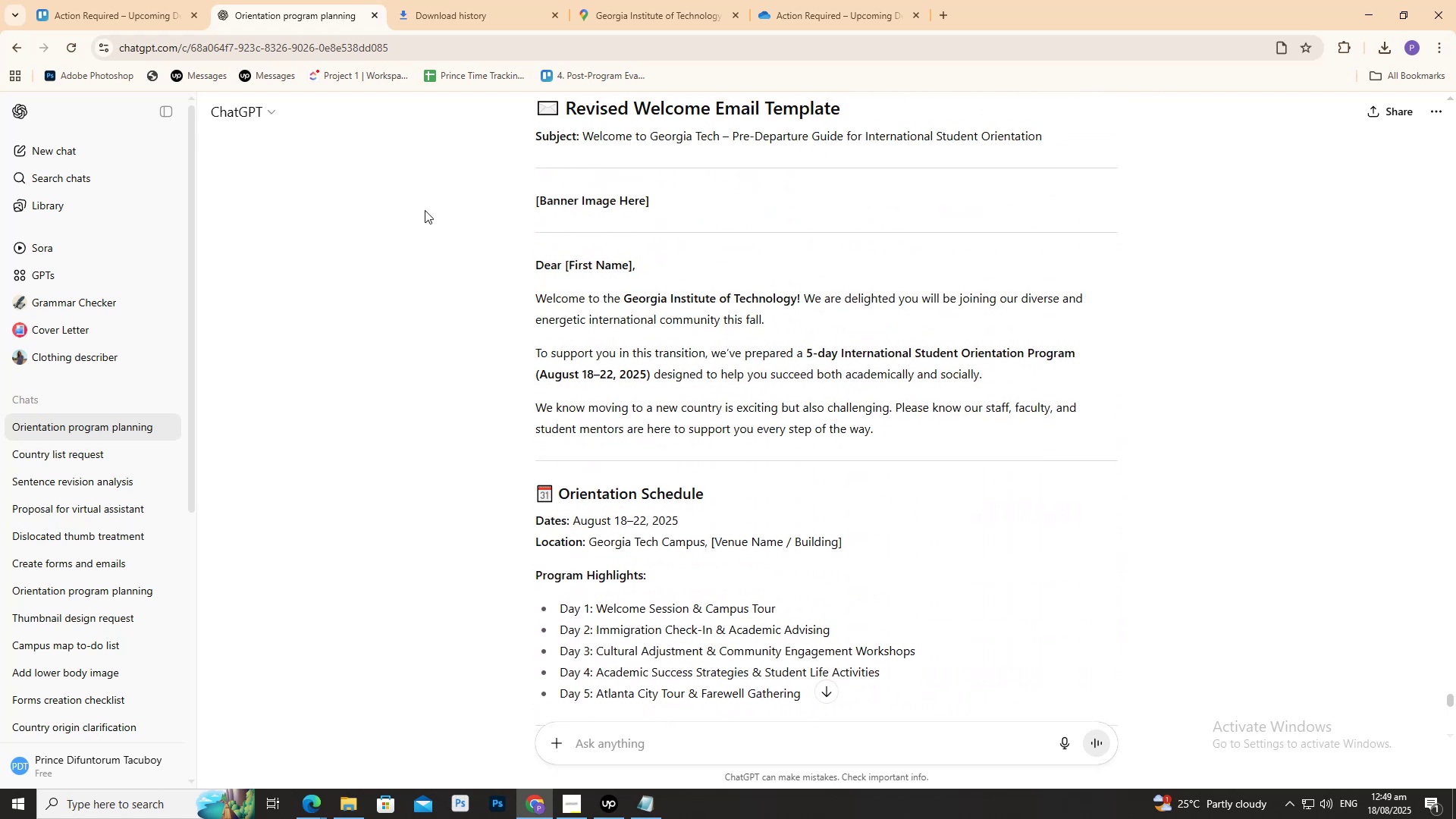 
left_click([157, 5])
 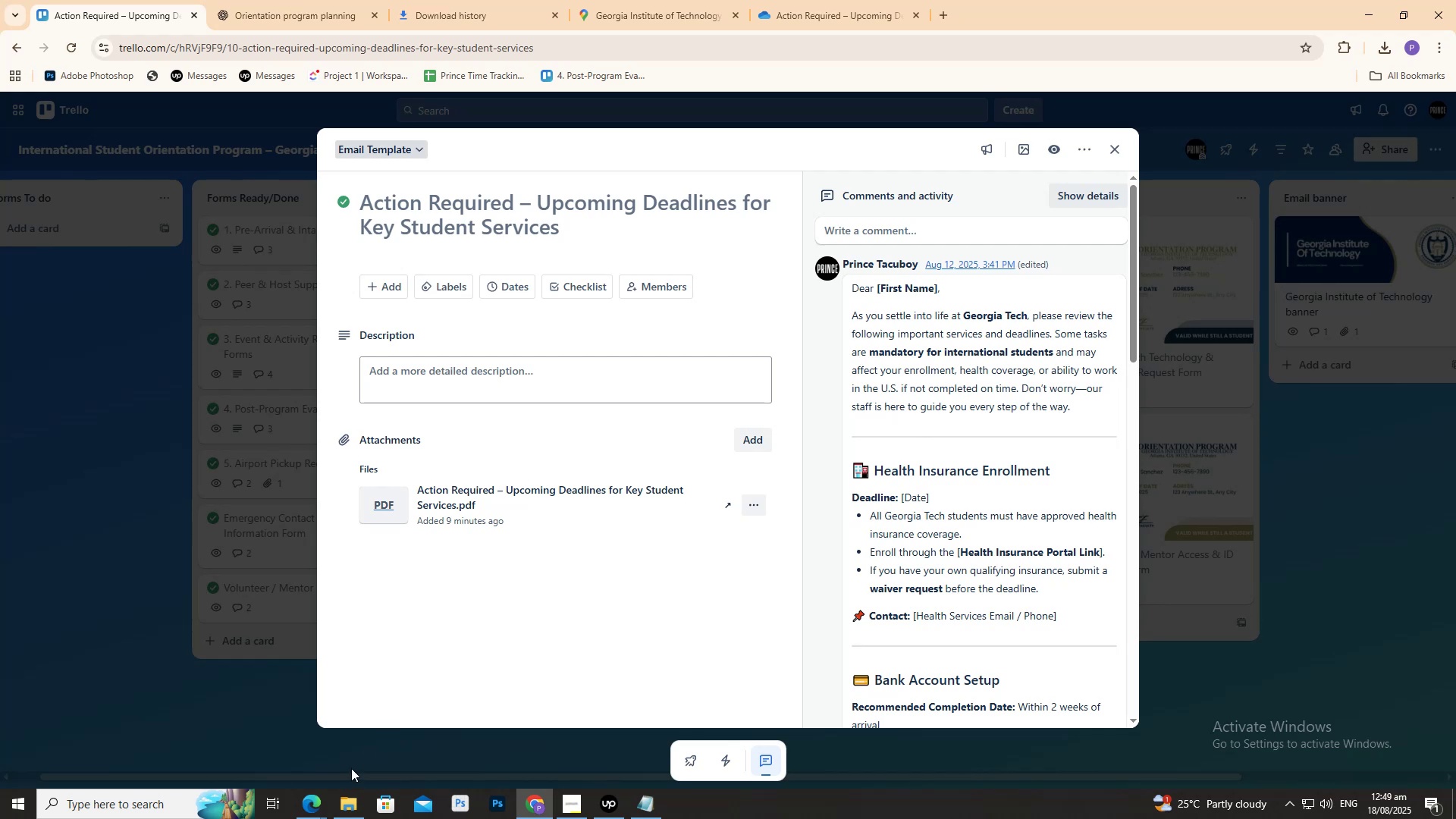 
left_click([353, 809])
 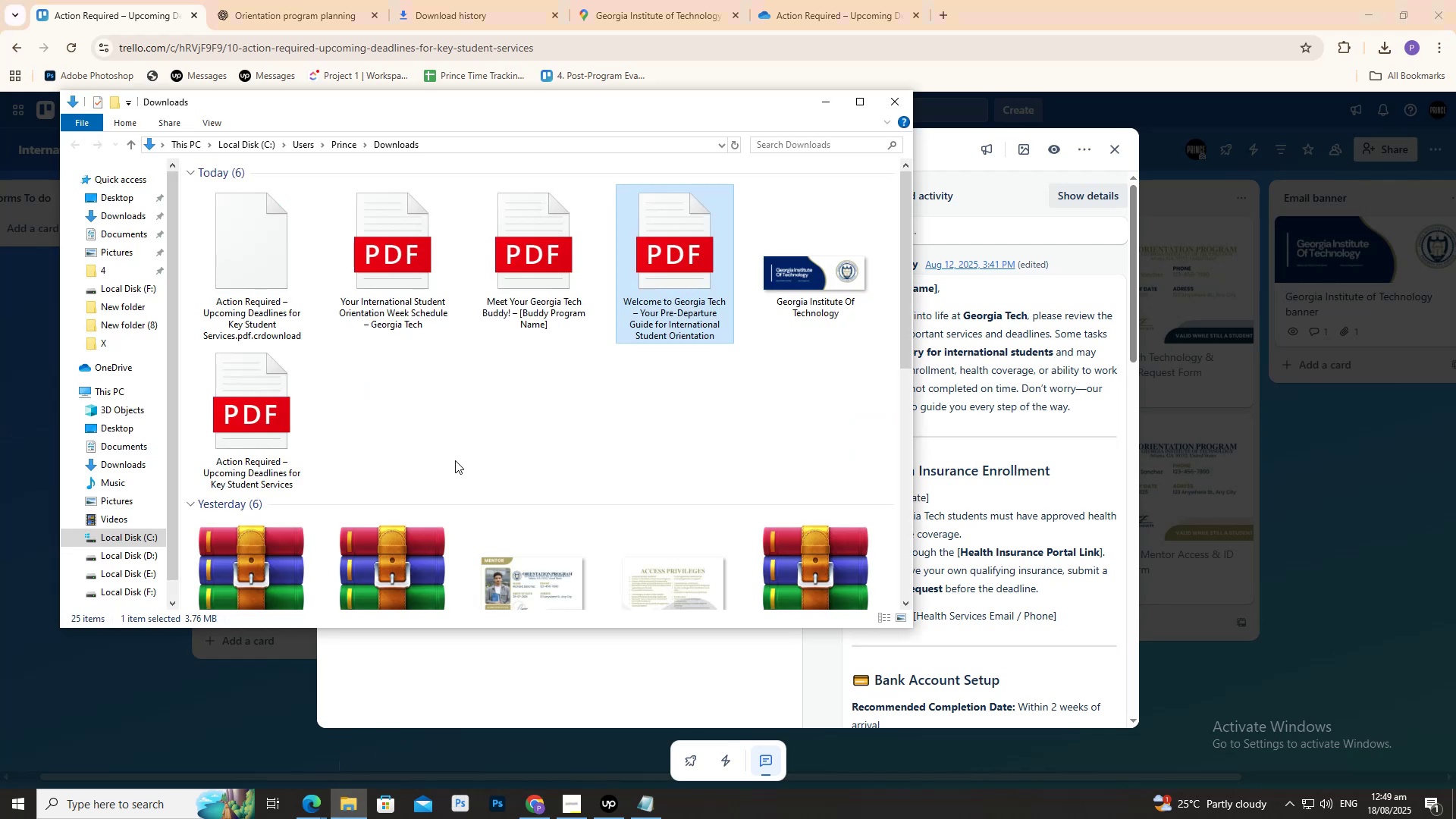 
left_click([472, 441])
 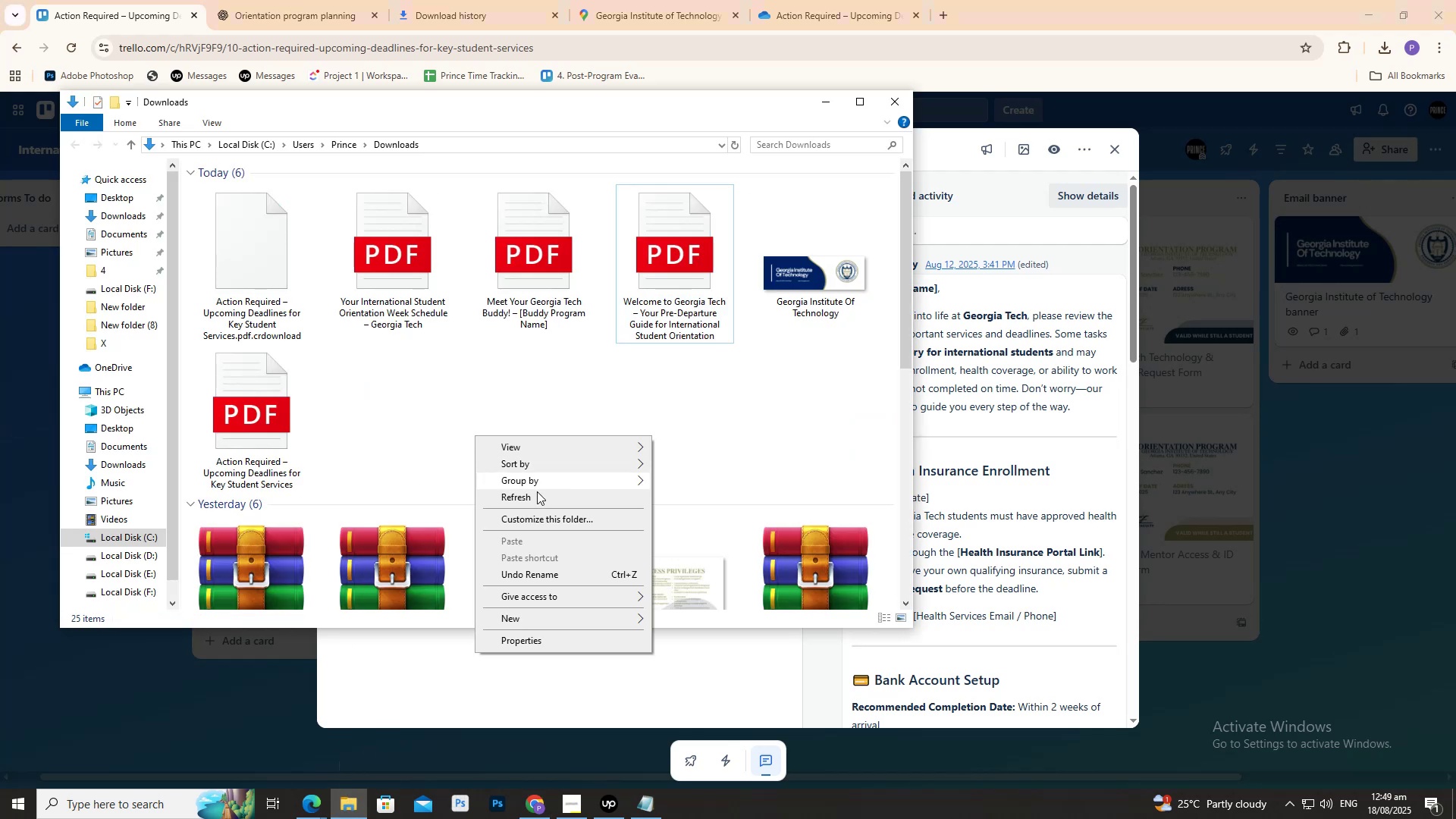 
left_click([540, 497])
 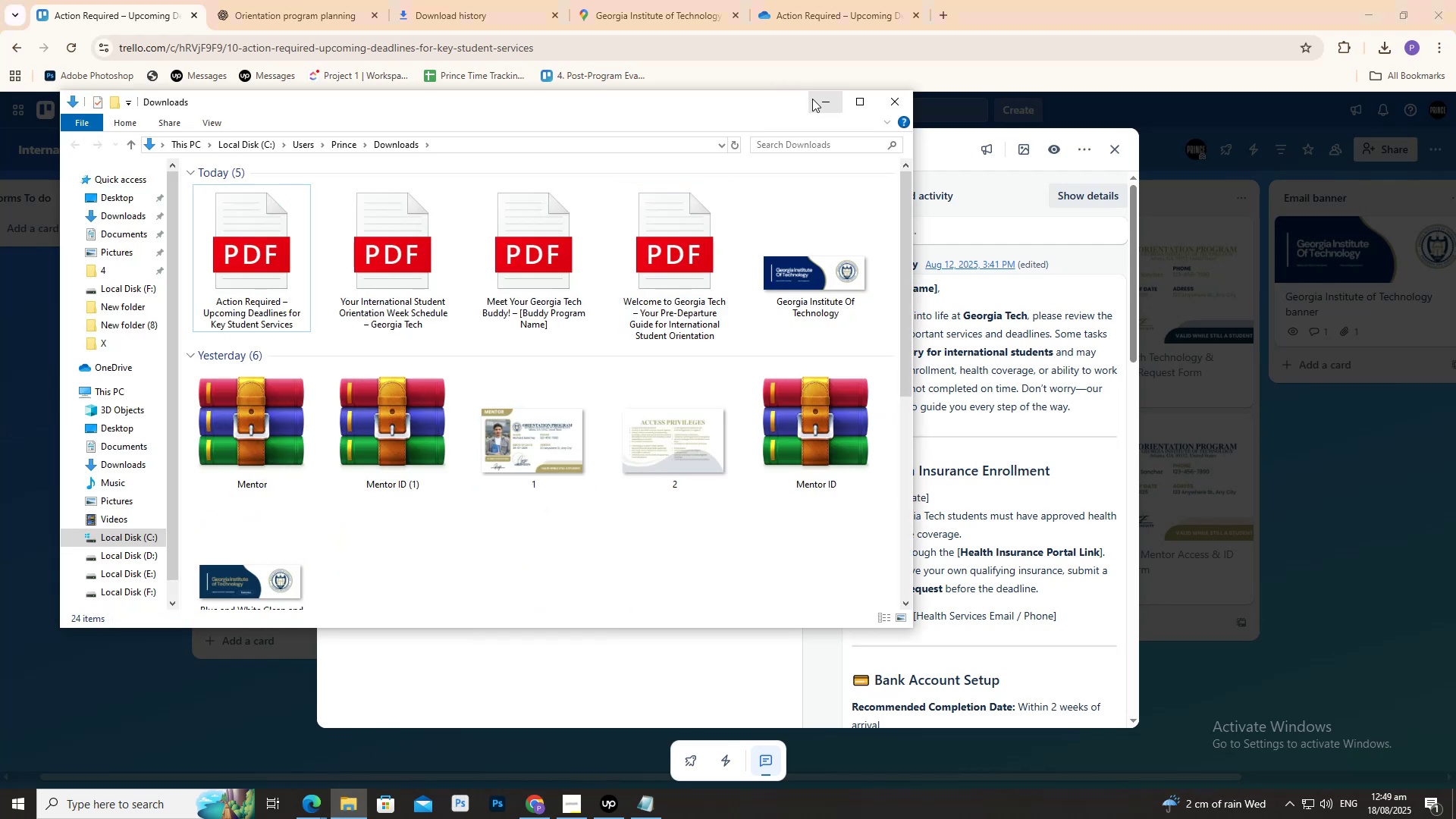 
left_click([454, 0])
 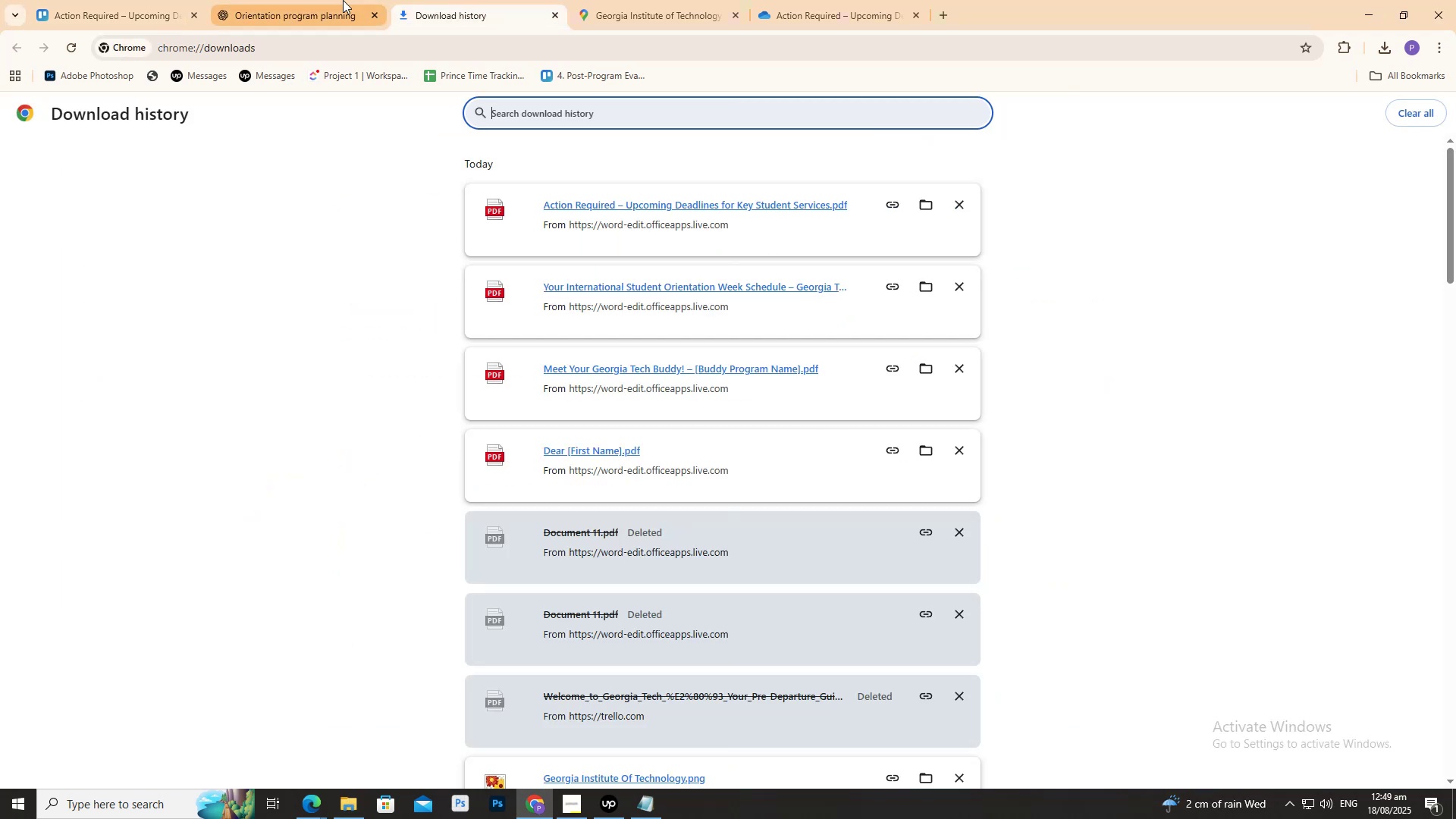 
double_click([343, 0])
 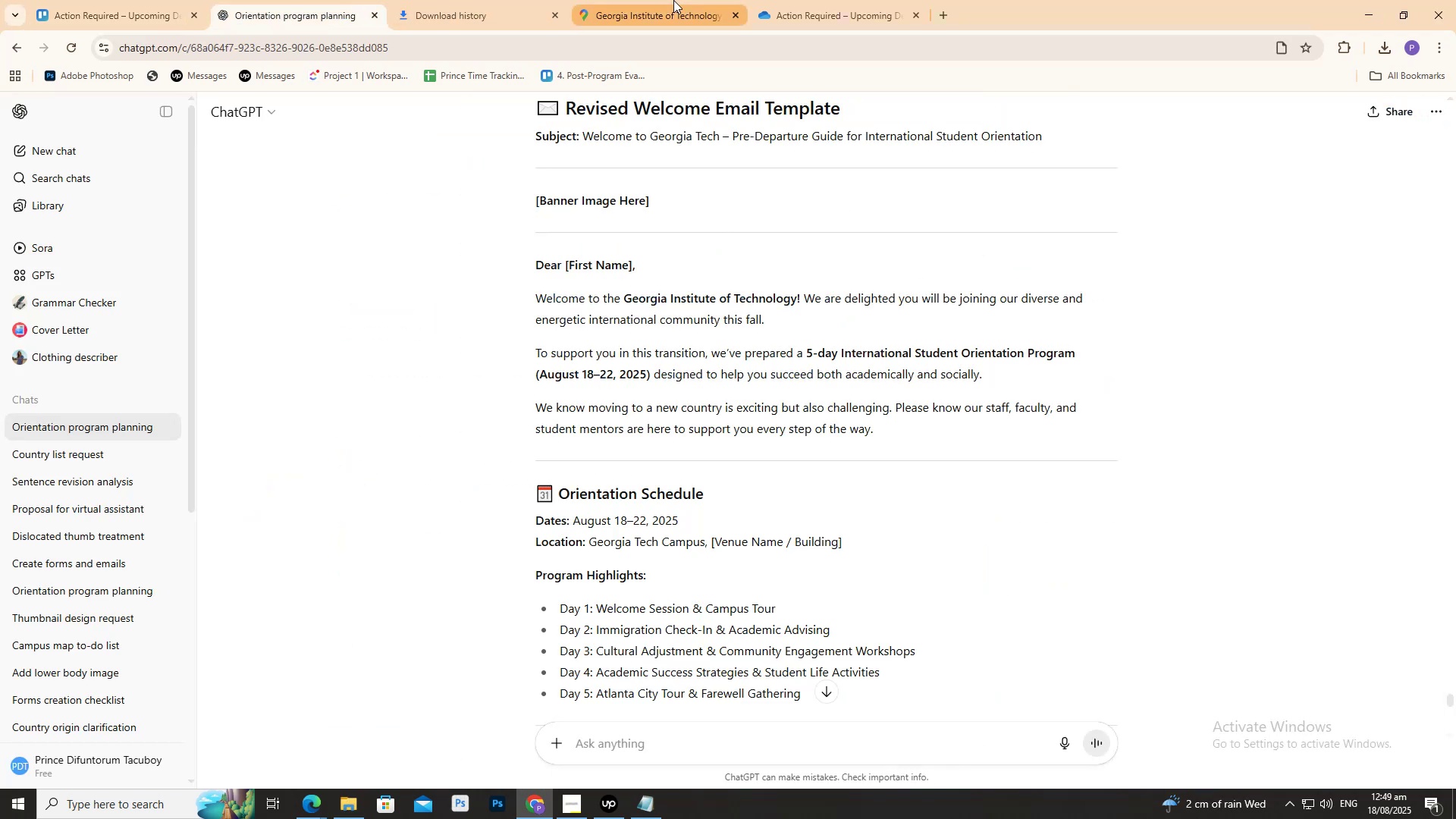 
triple_click([673, 0])
 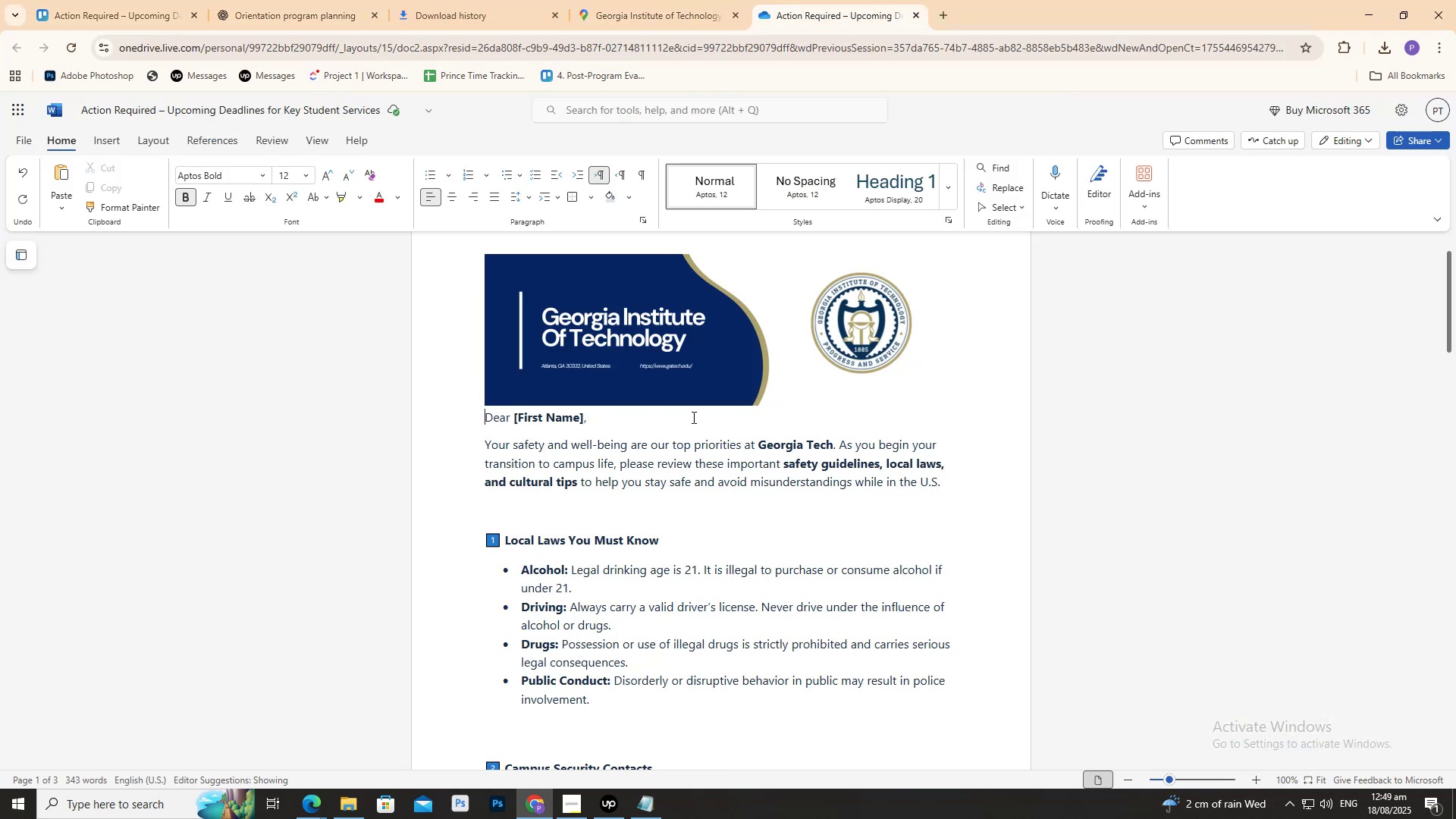 
key(Shift+Enter)
 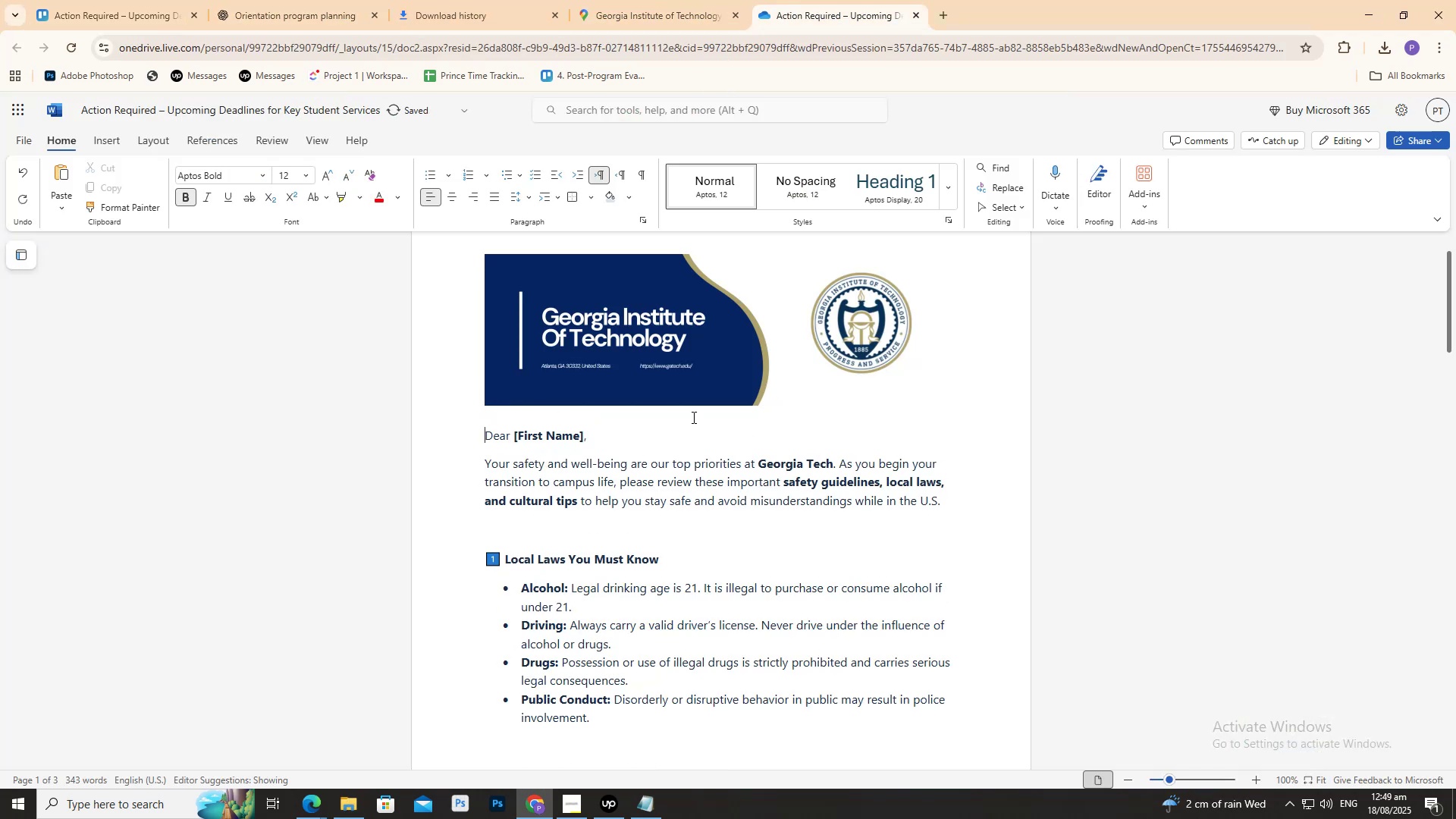 
key(Shift+Enter)
 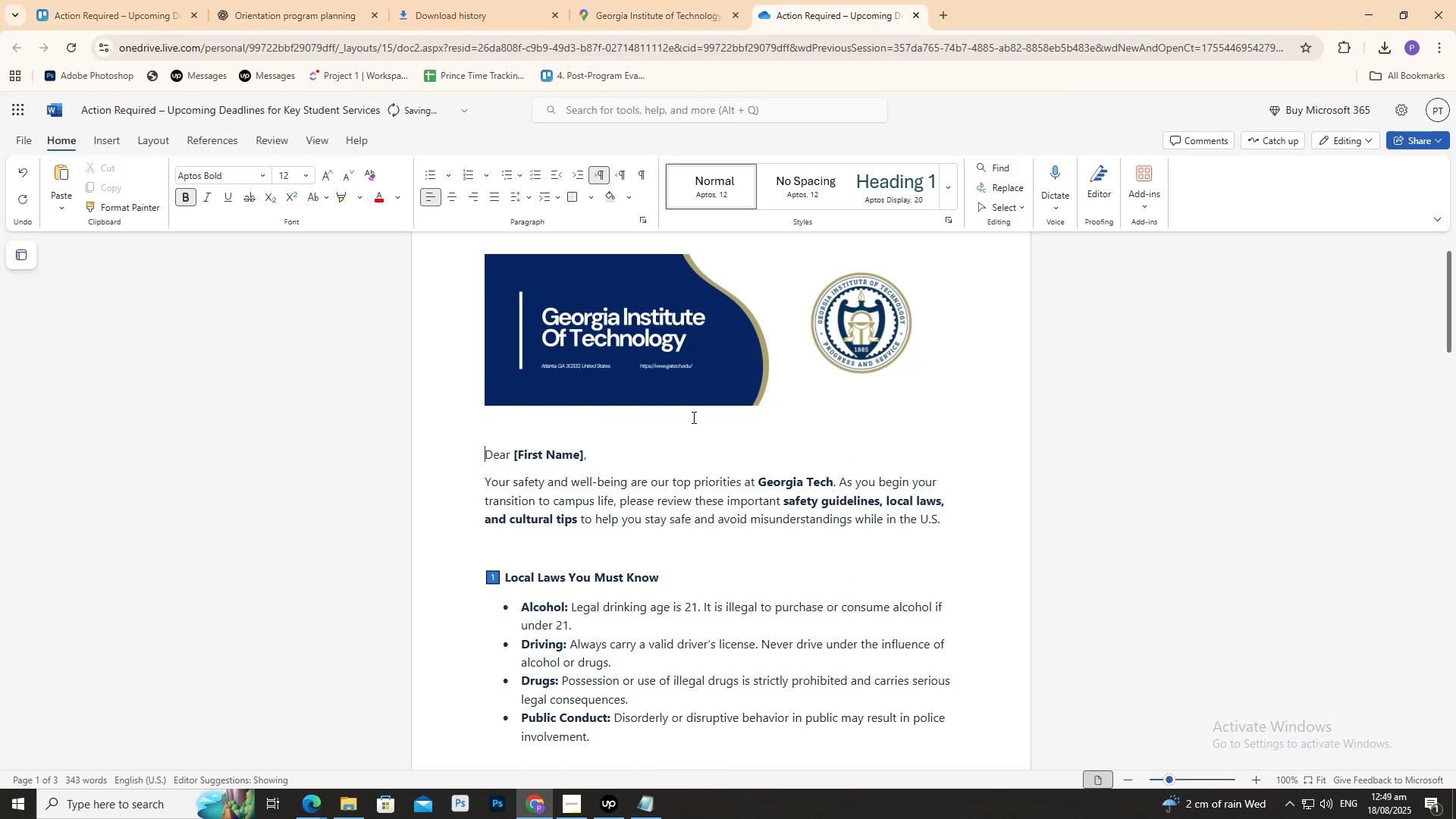 
key(Shift+Enter)
 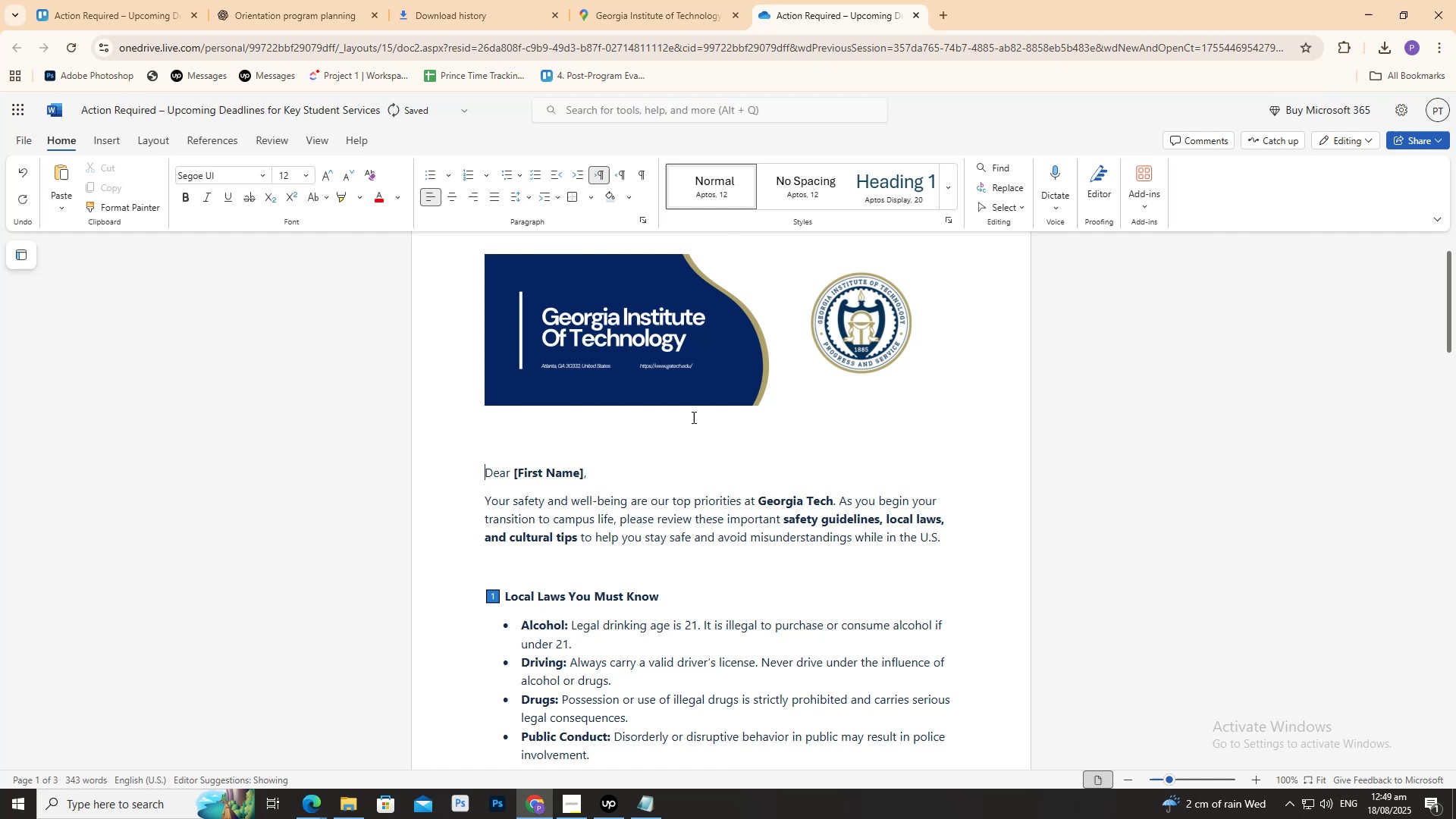 
key(Shift+Enter)
 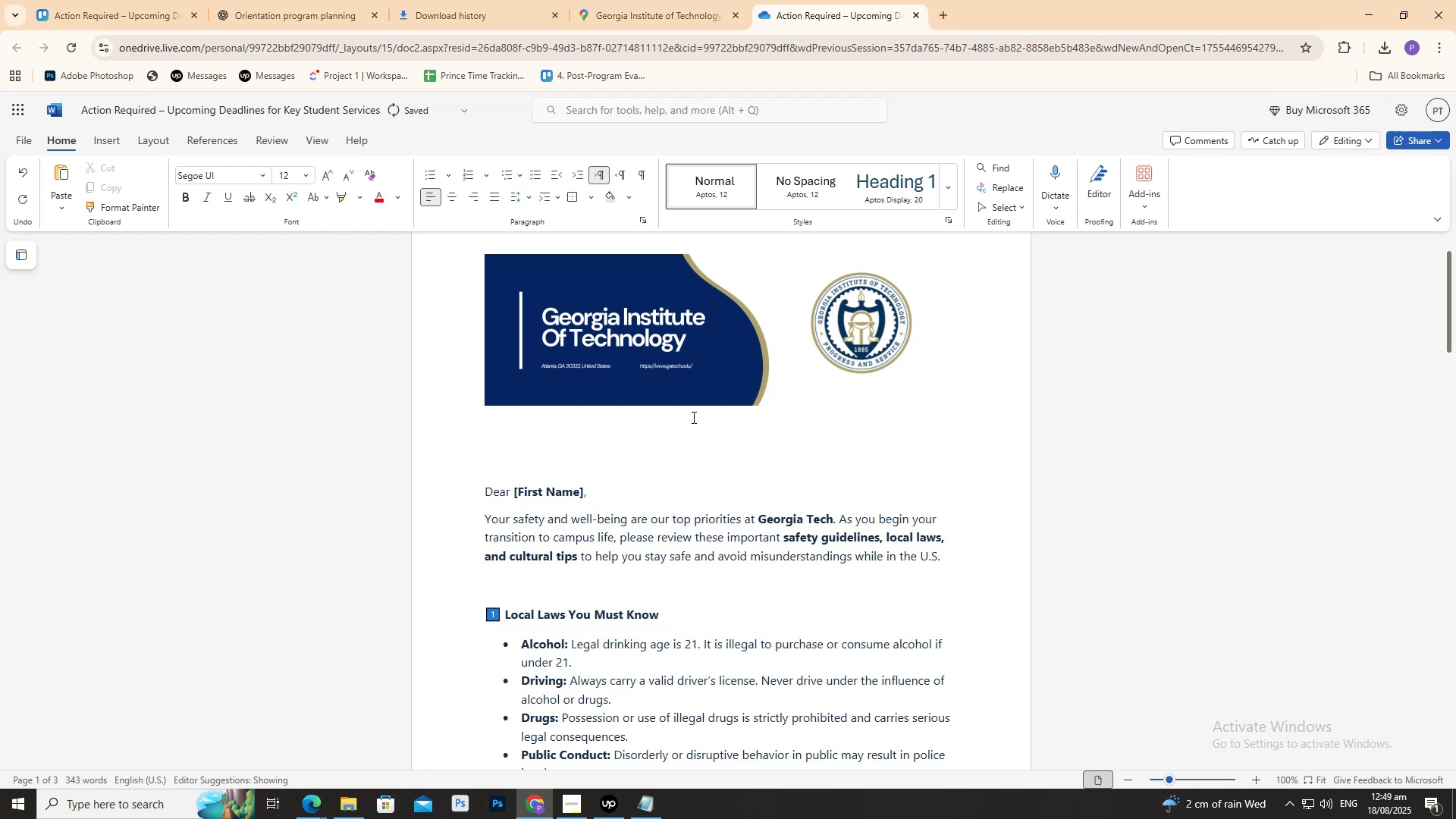 
scroll: coordinate [843, 470], scroll_direction: down, amount: 14.0
 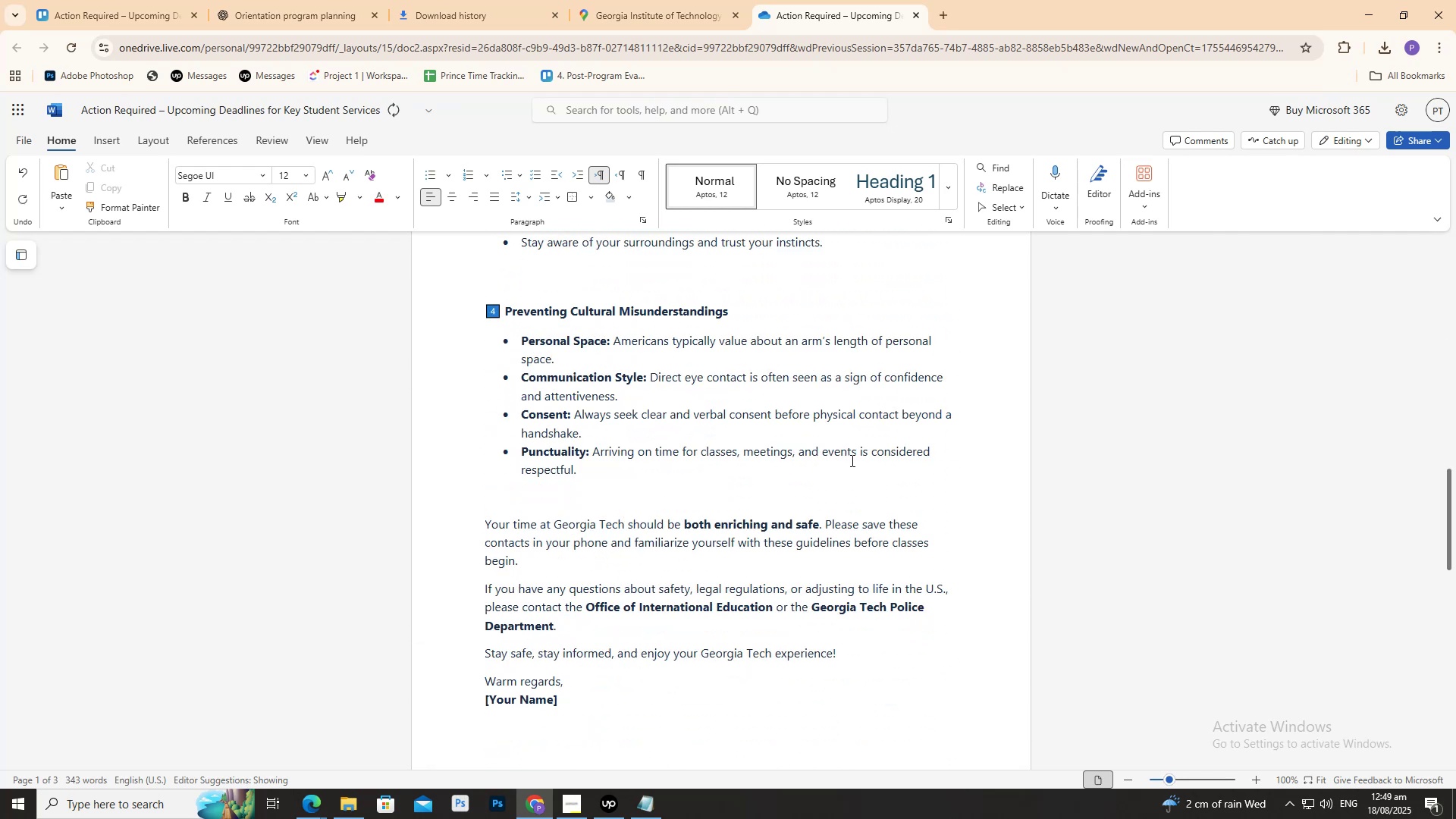 
scroll: coordinate [870, 469], scroll_direction: up, amount: 12.0
 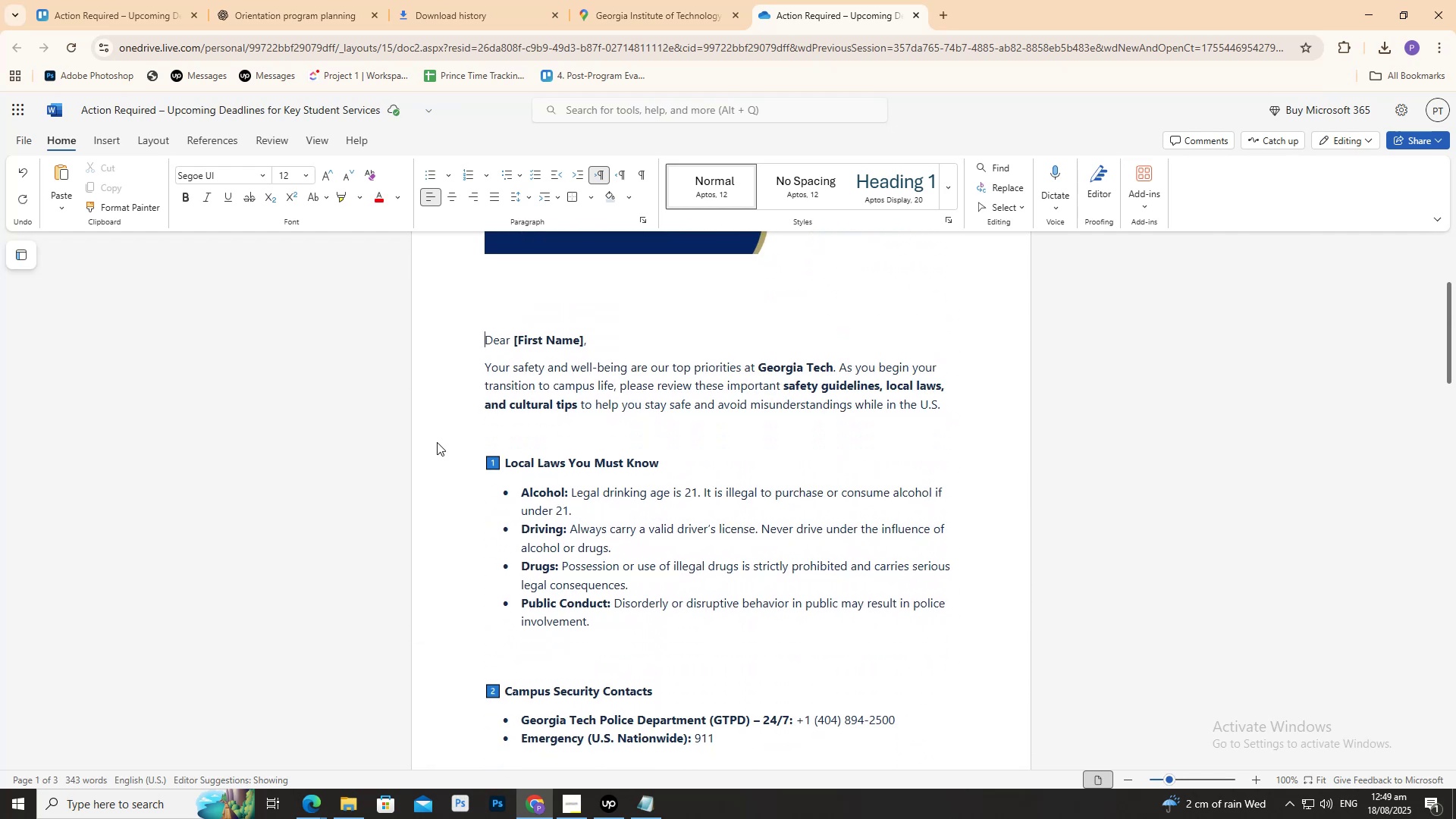 
left_click_drag(start_coordinate=[486, 447], to_coordinate=[474, 419])
 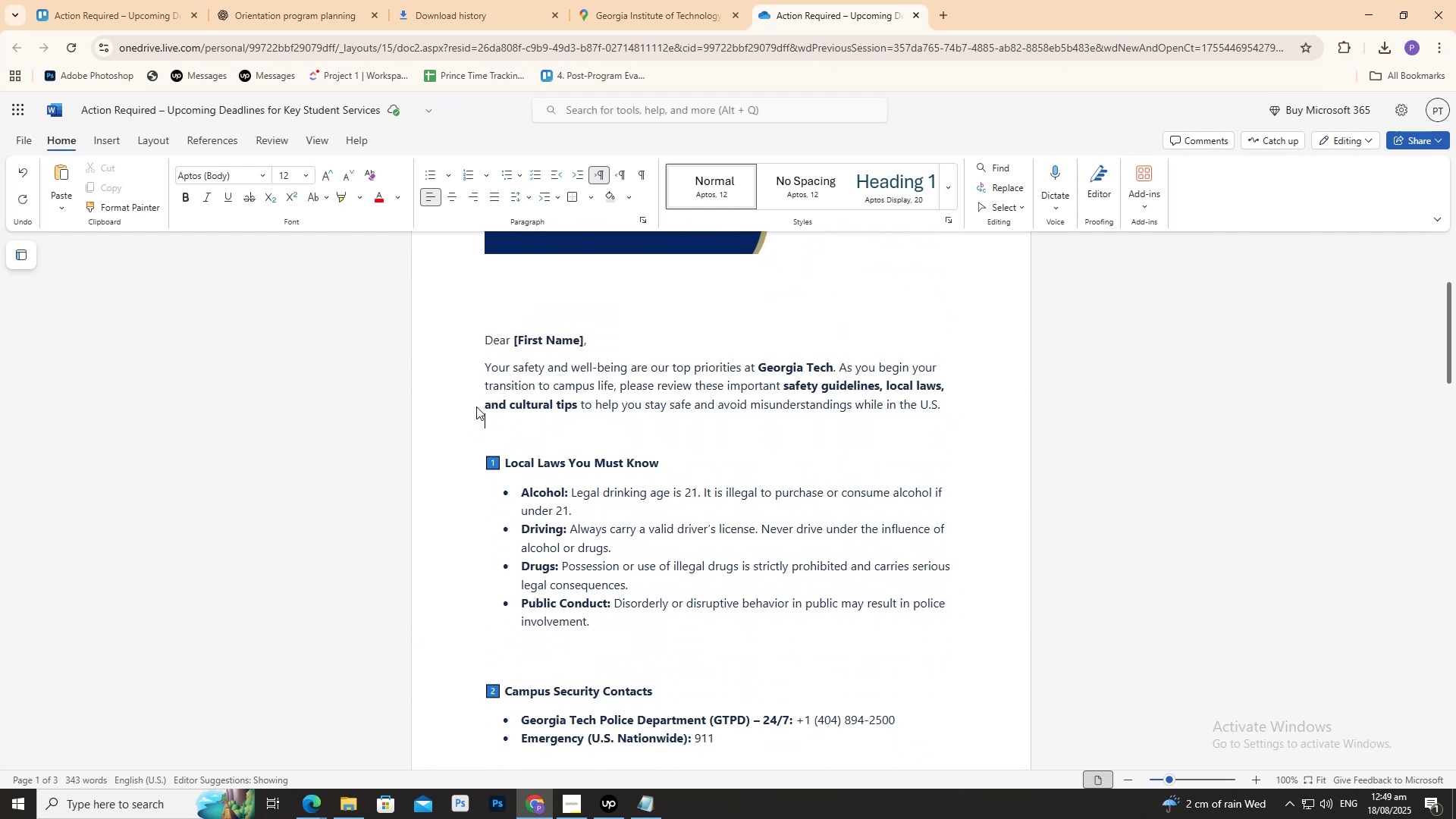 
left_click_drag(start_coordinate=[477, 410], to_coordinate=[481, 435])
 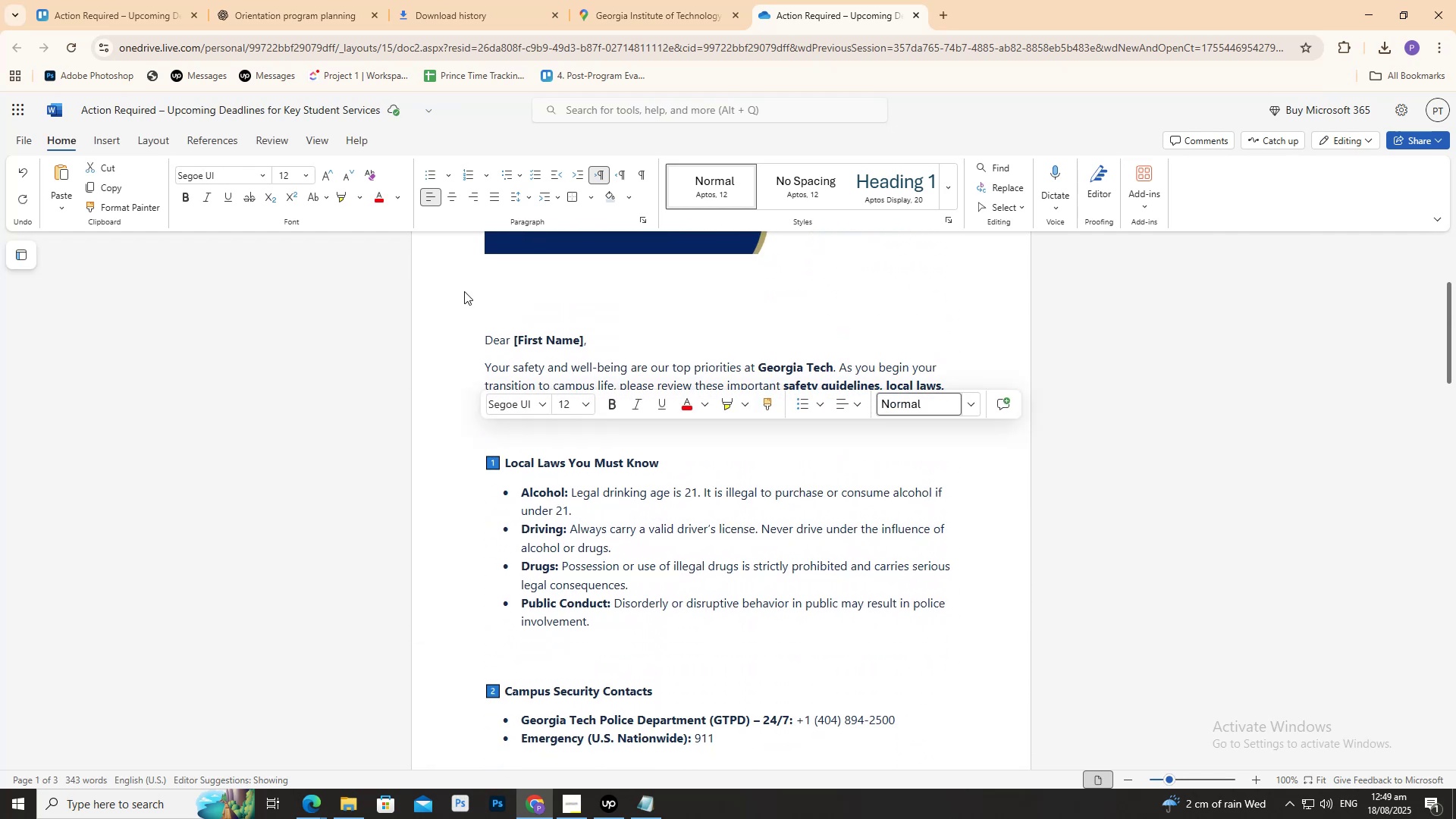 
left_click([469, 290])
 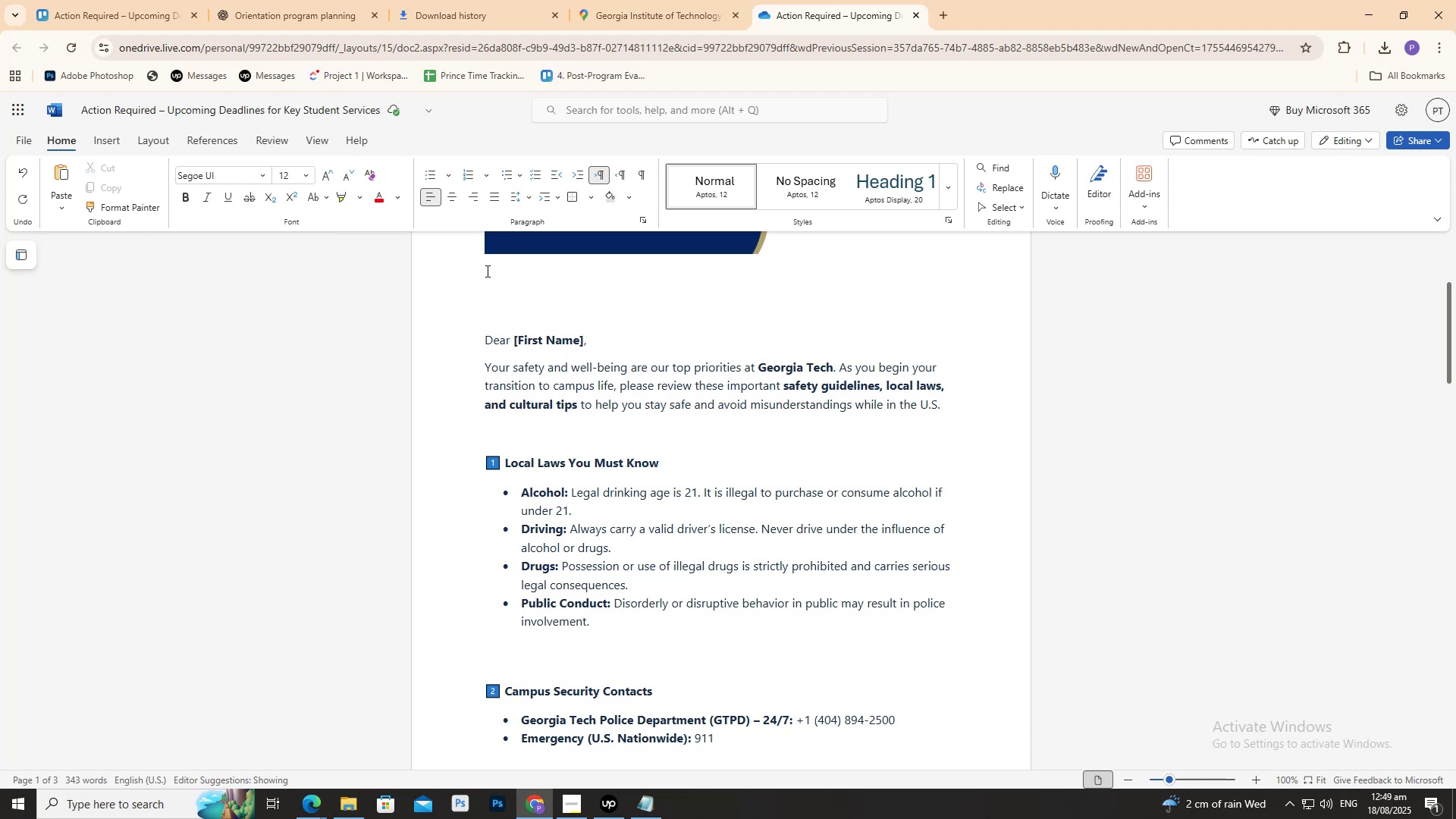 
key(Backspace)
 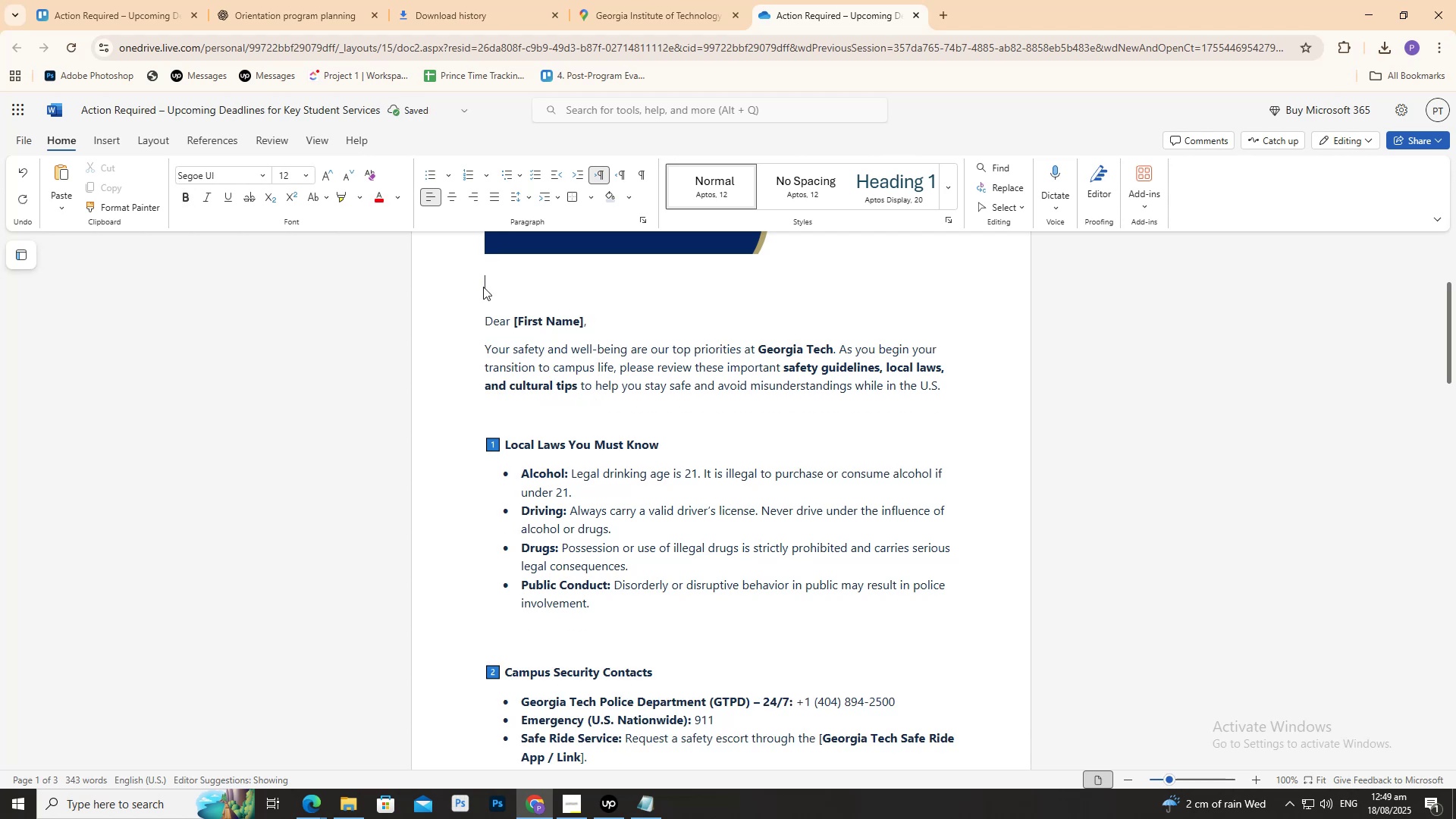 
key(Backspace)
 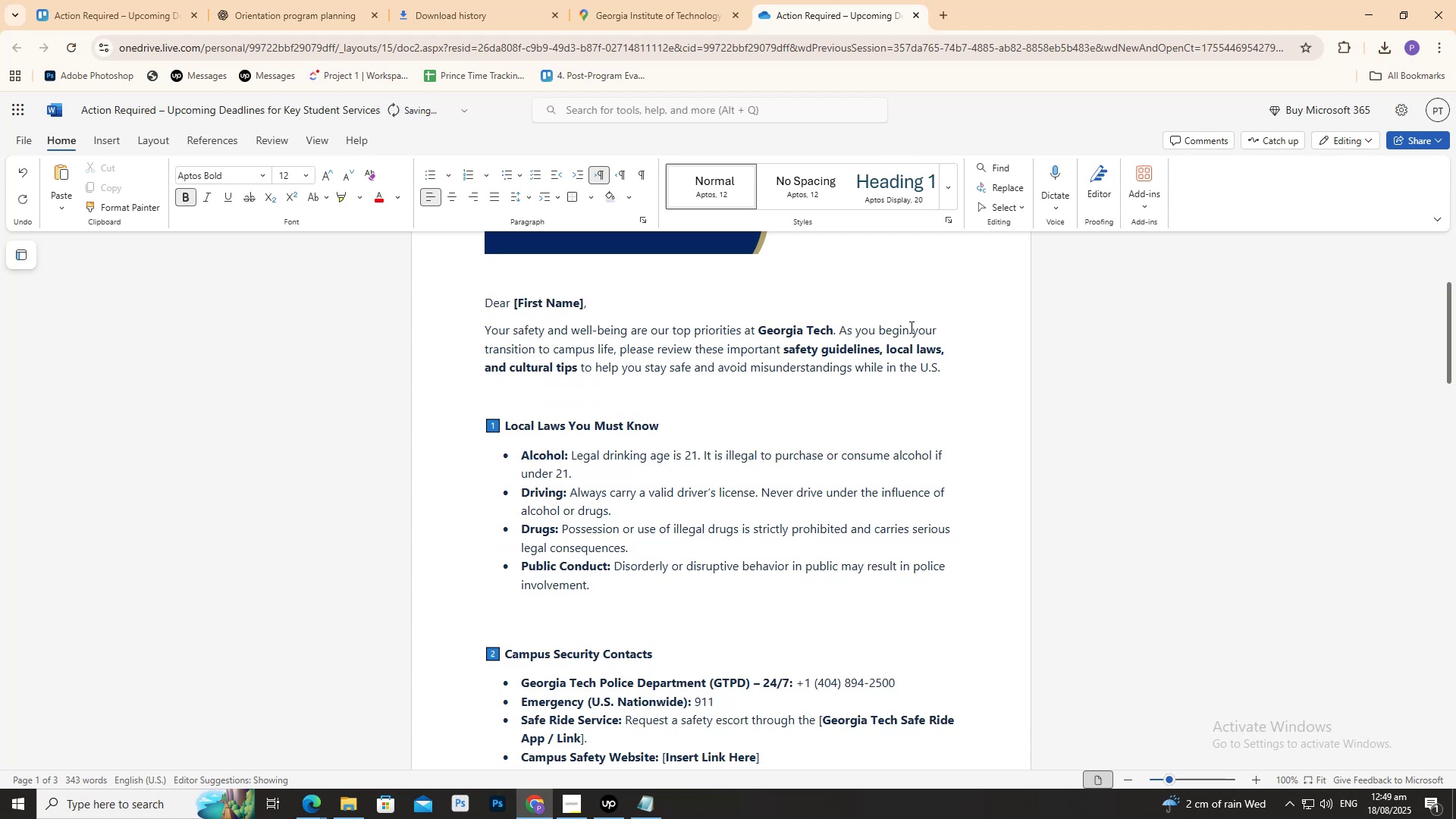 
scroll: coordinate [909, 400], scroll_direction: down, amount: 20.0
 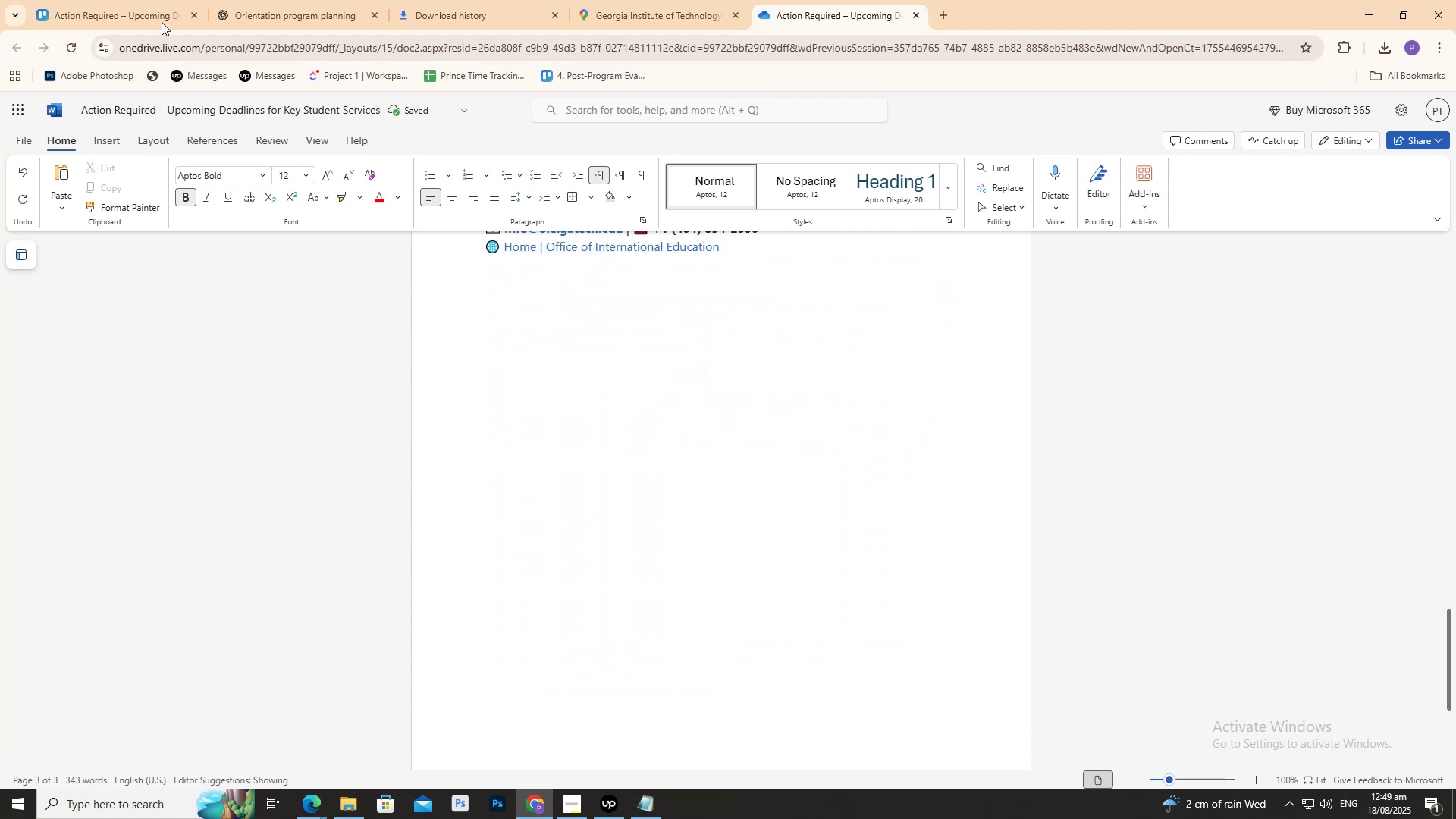 
left_click([157, 1])
 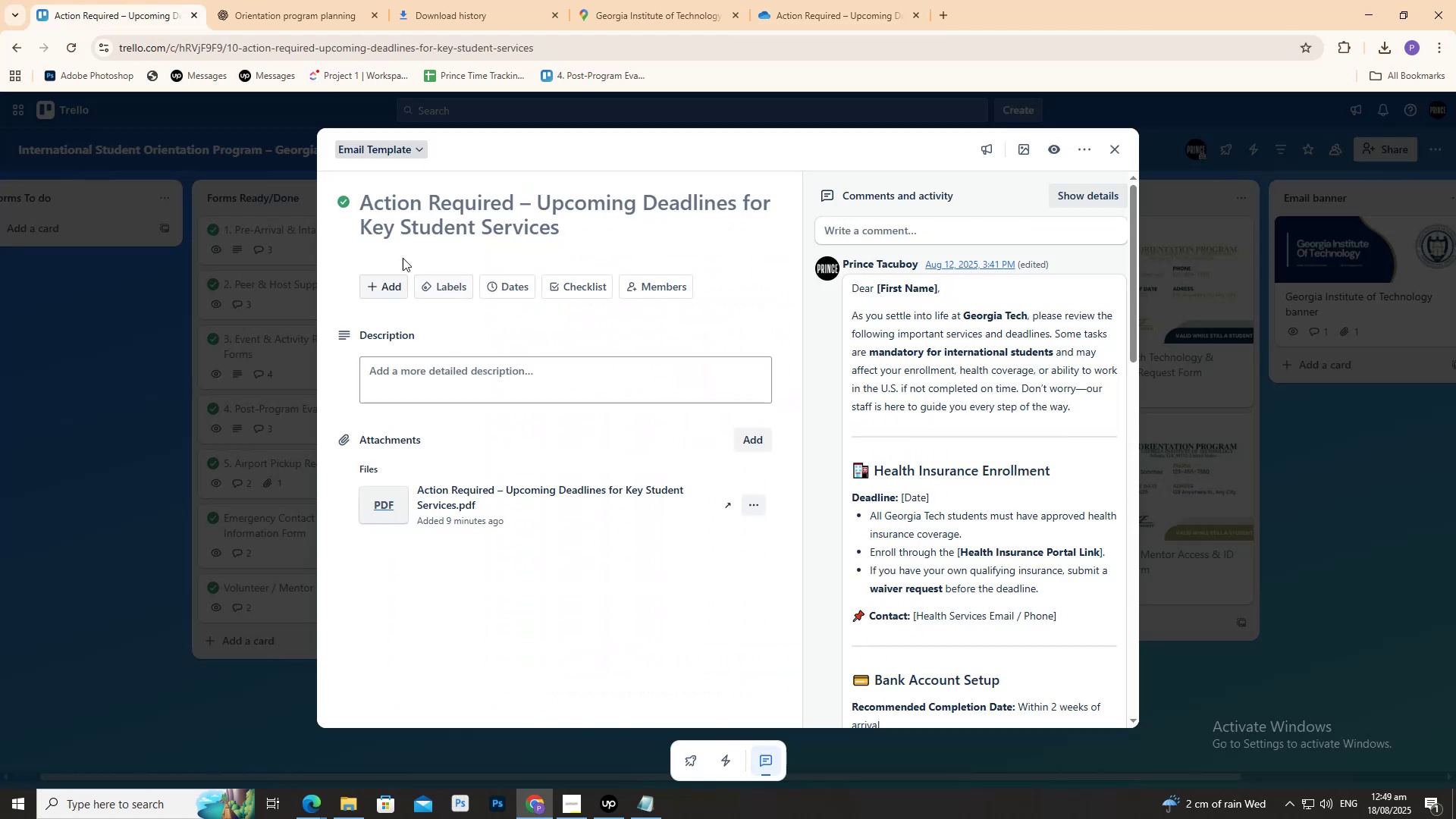 
left_click_drag(start_coordinate=[788, 0], to_coordinate=[787, 6])
 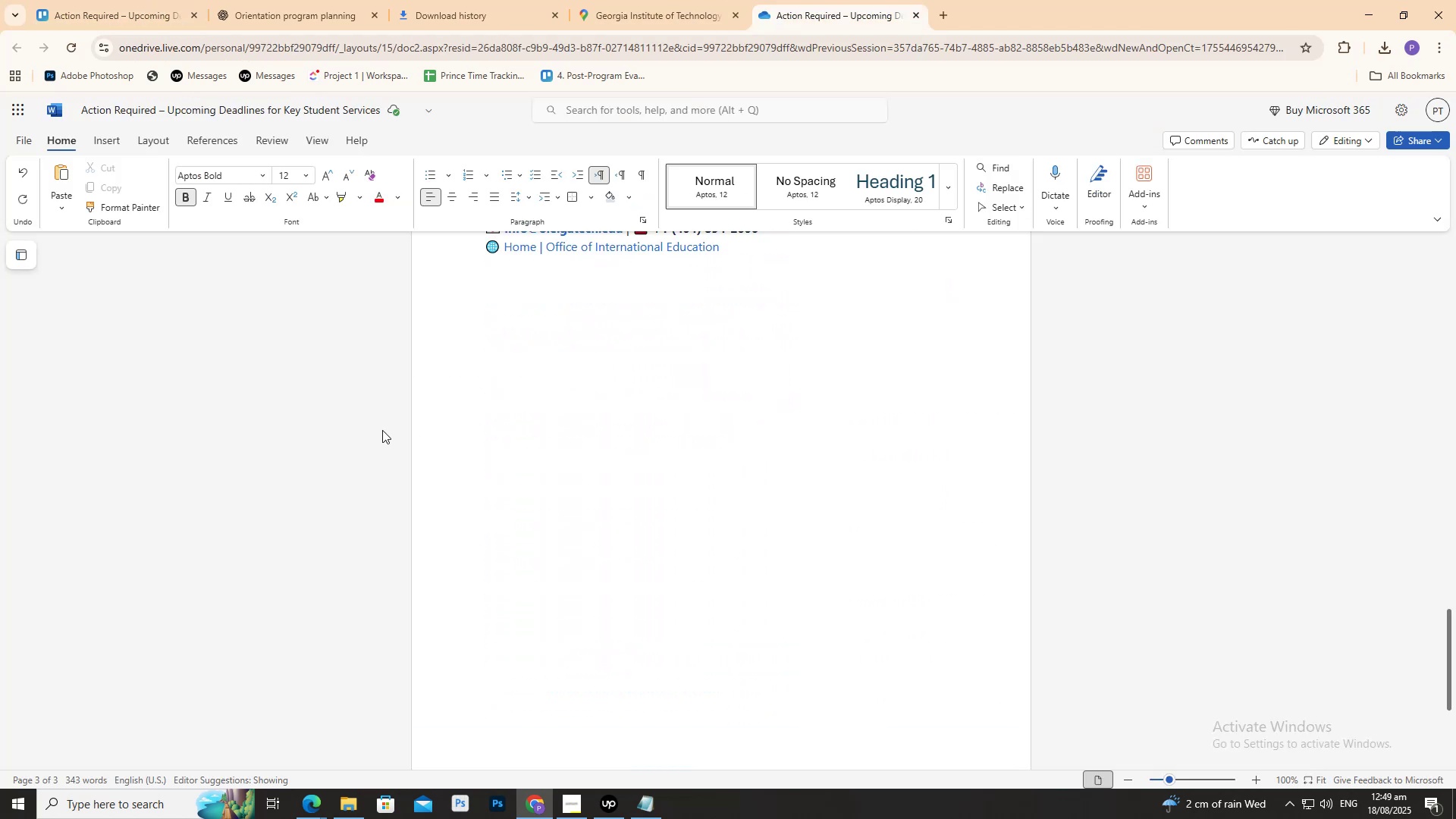 
scroll: coordinate [431, 466], scroll_direction: up, amount: 24.0
 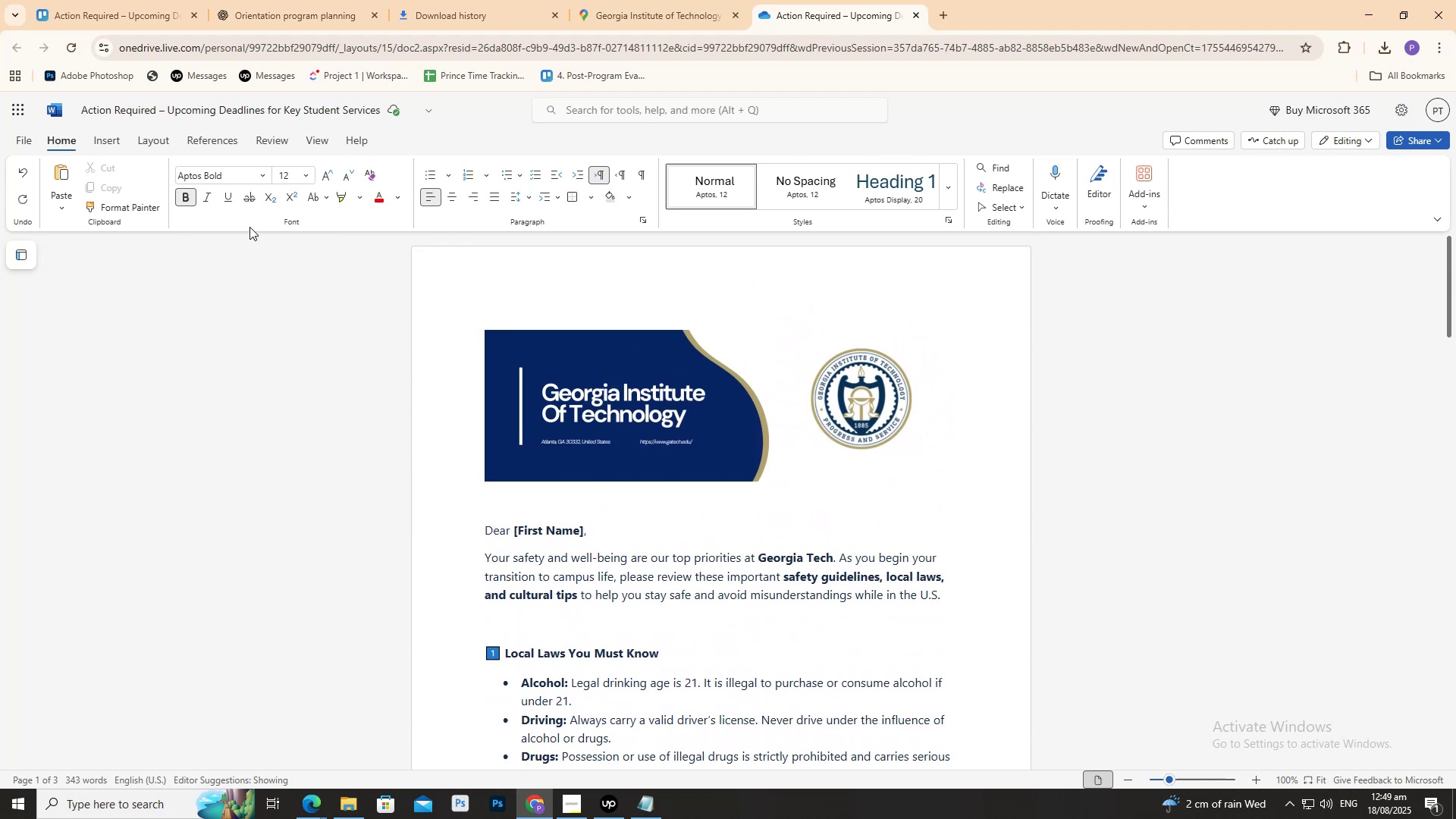 
left_click([133, 0])
 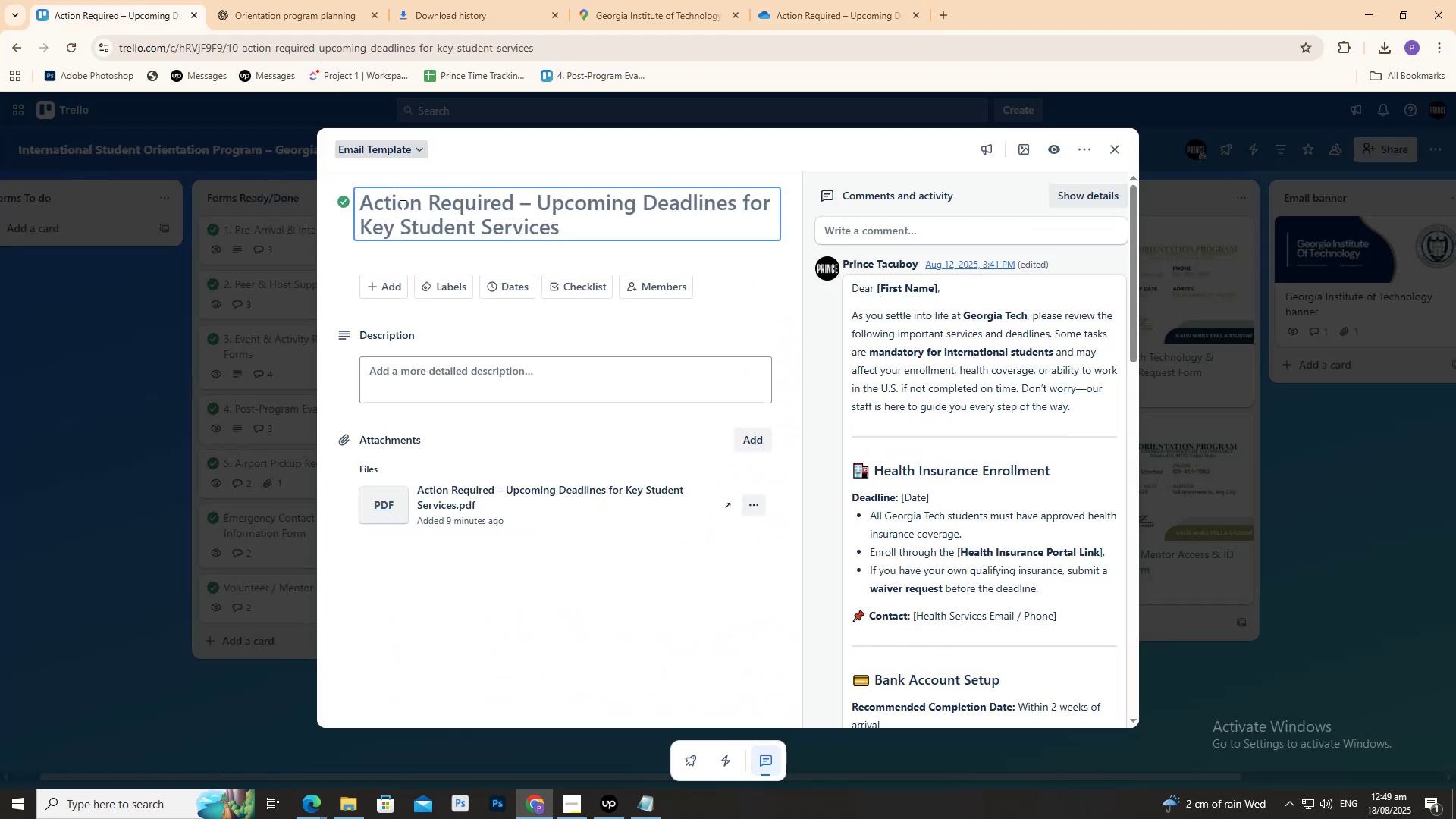 
double_click([401, 206])
 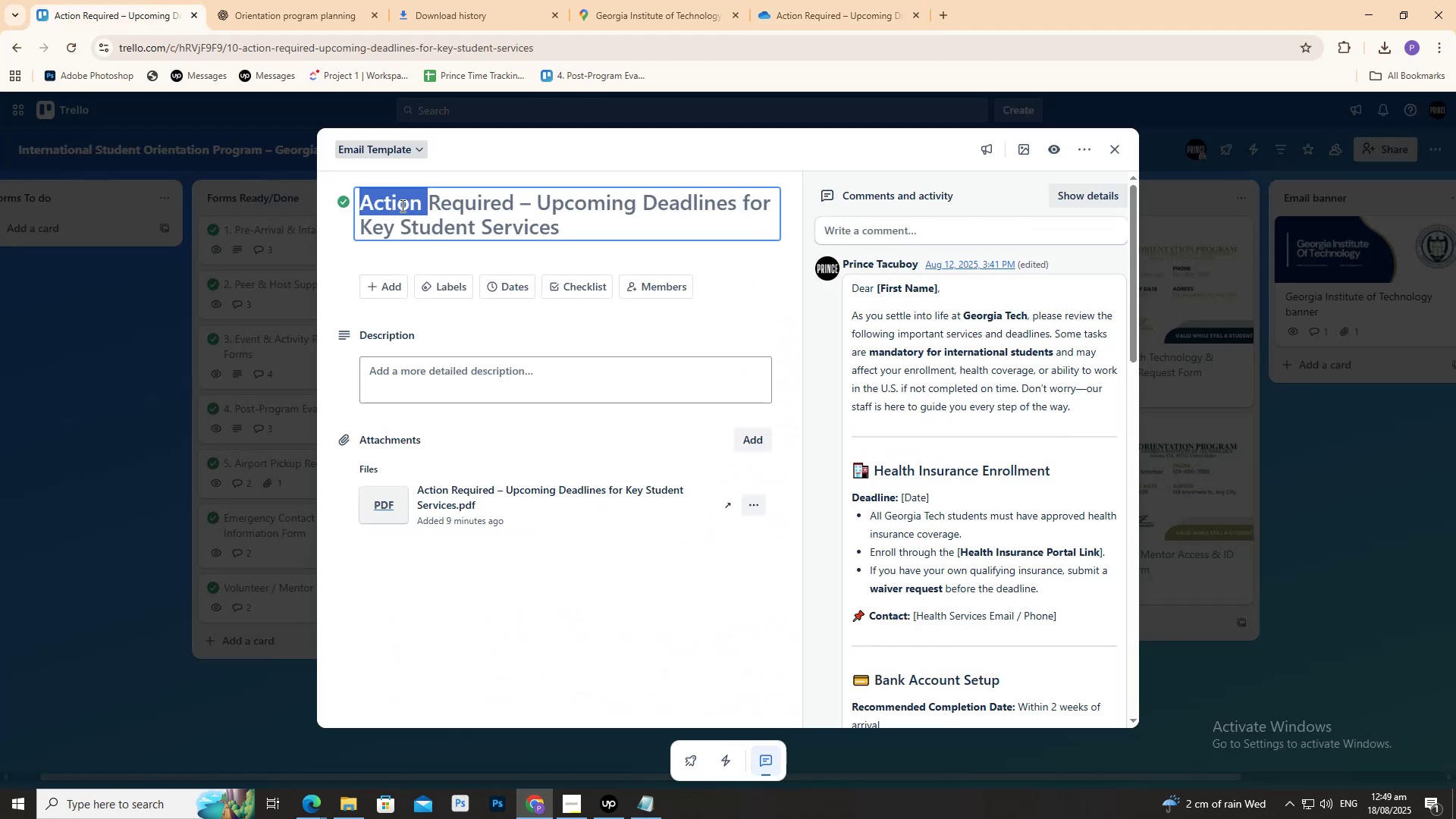 
triple_click([401, 206])
 